 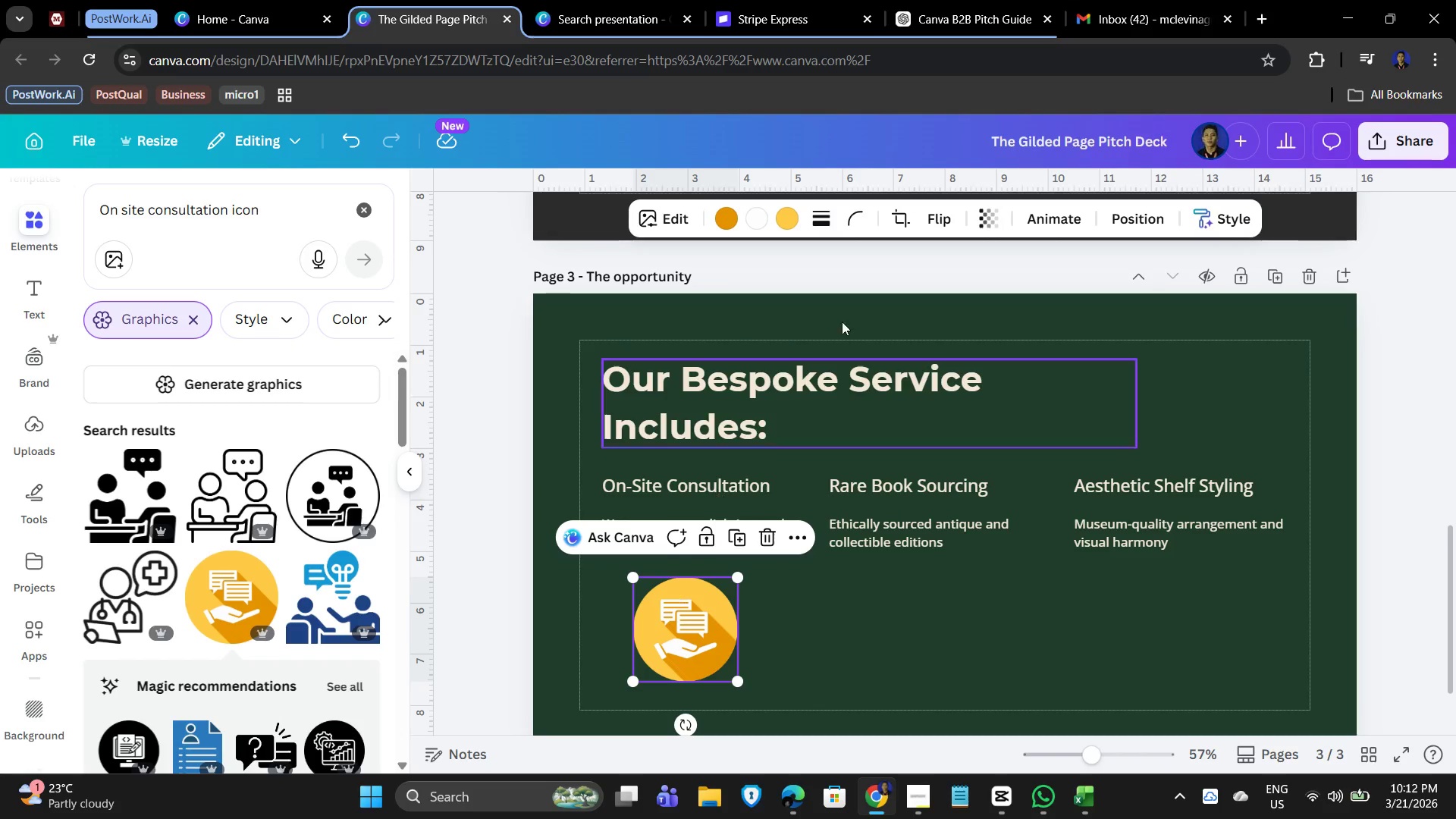 
left_click([726, 217])
 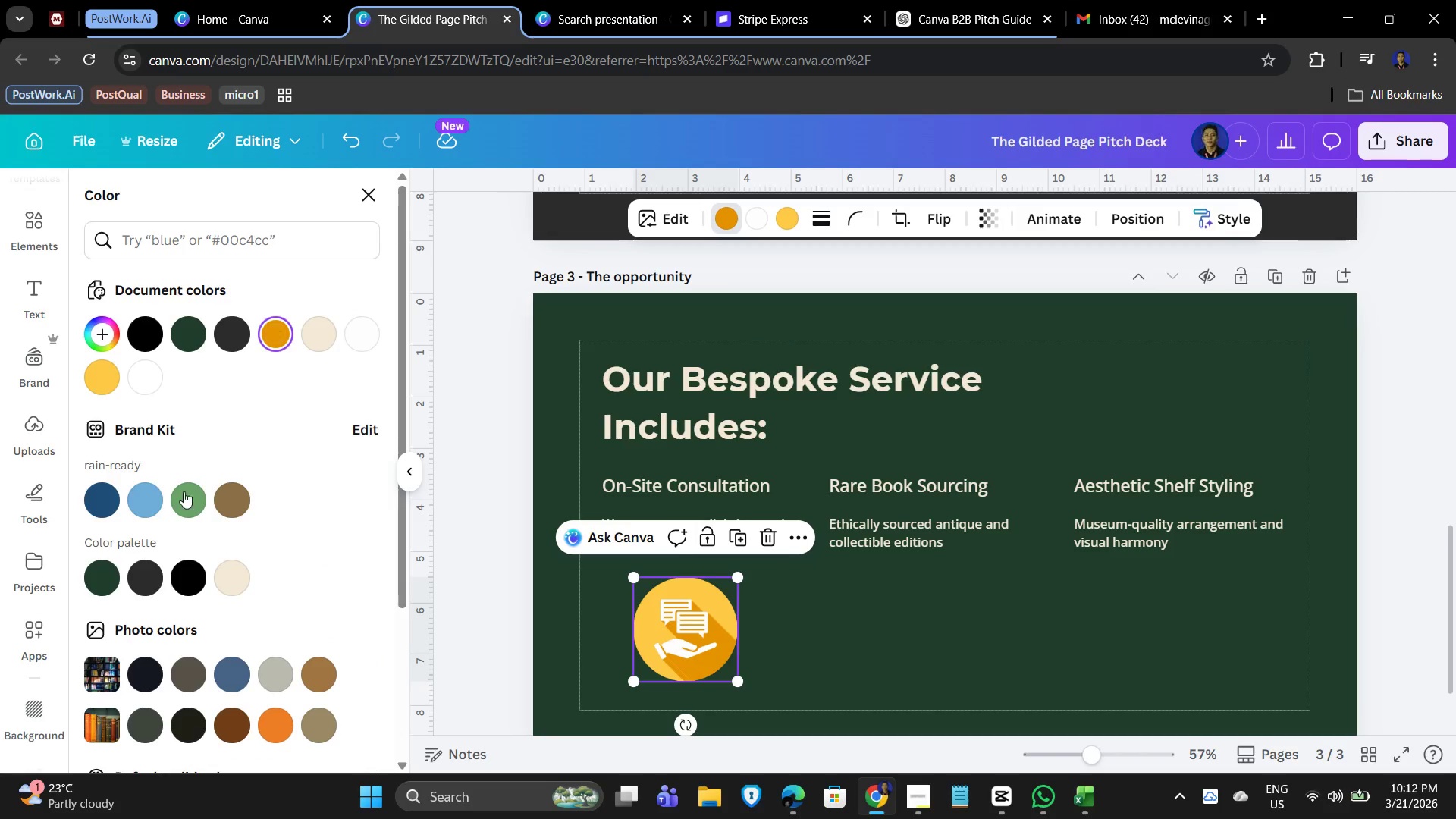 
mouse_move([249, 577])
 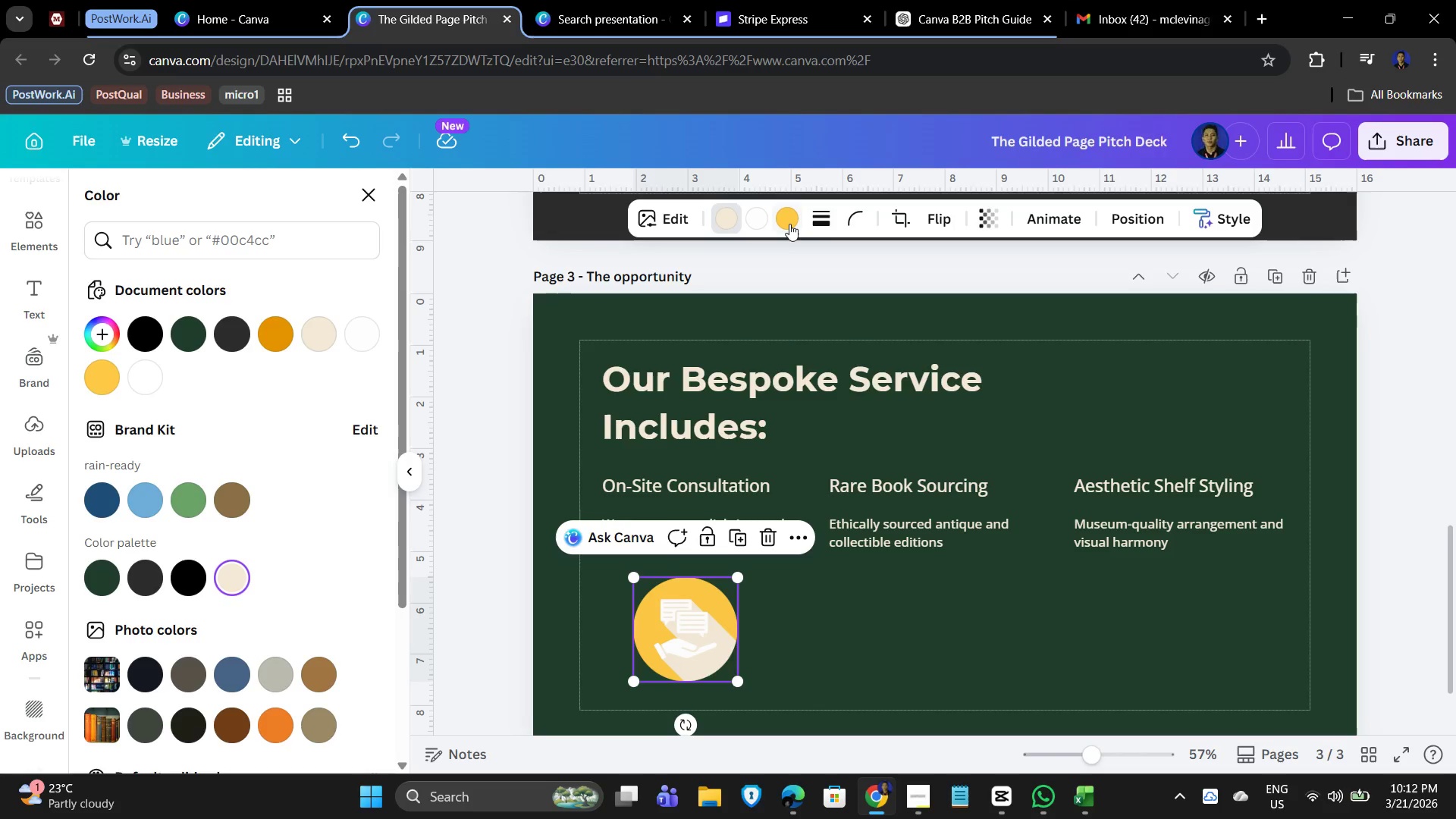 
left_click([788, 223])
 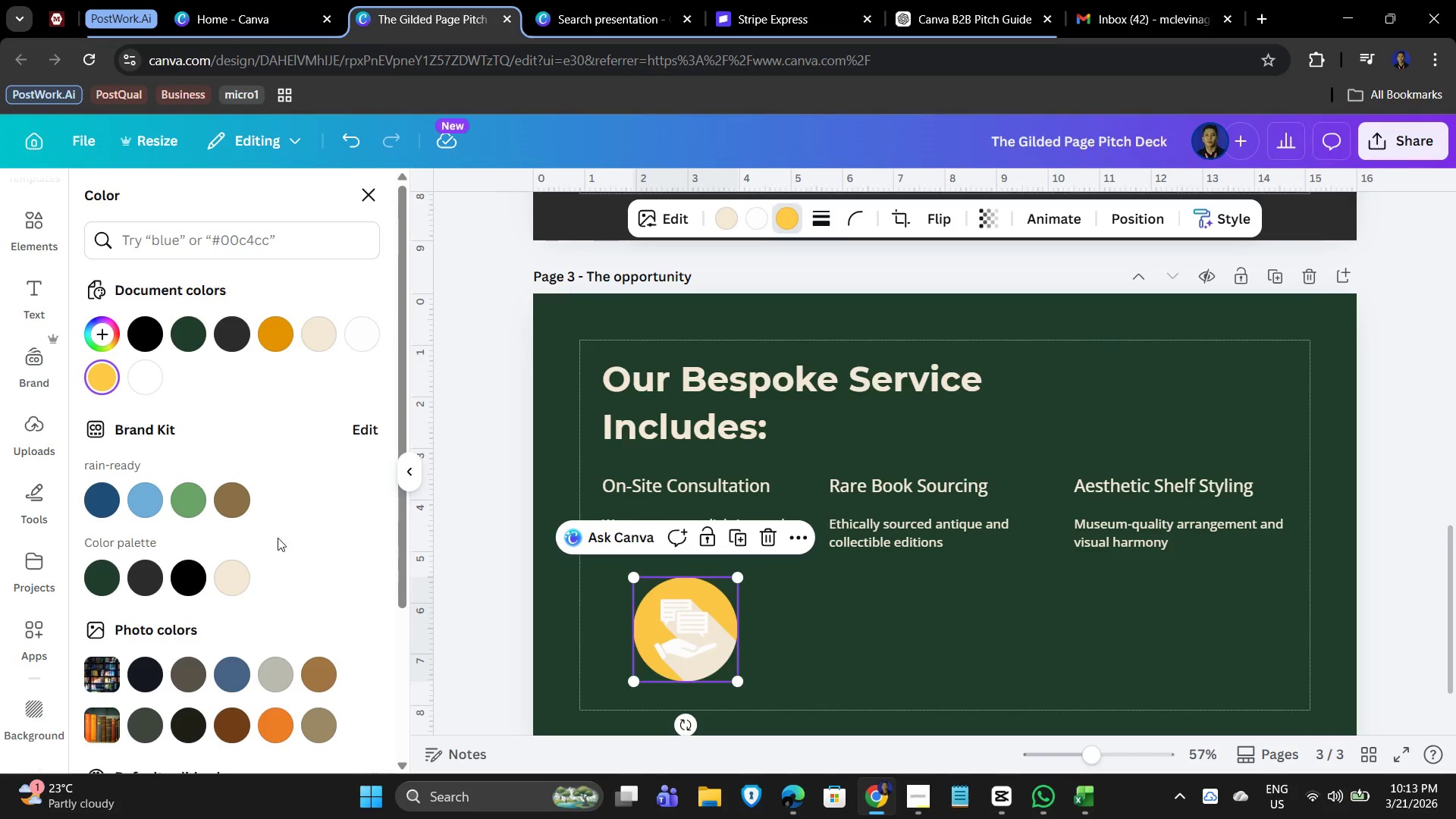 
left_click([237, 579])
 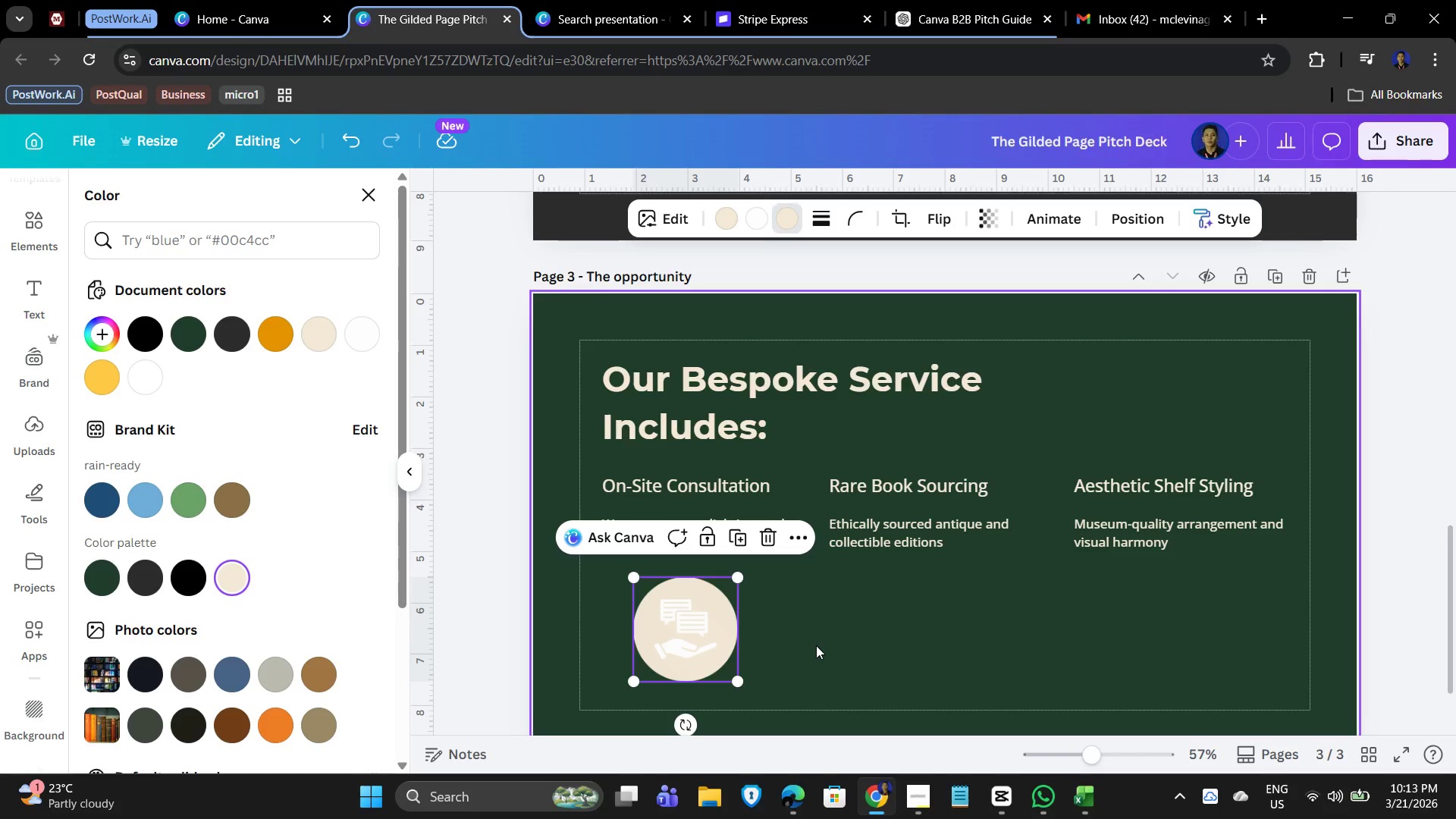 
left_click([756, 223])
 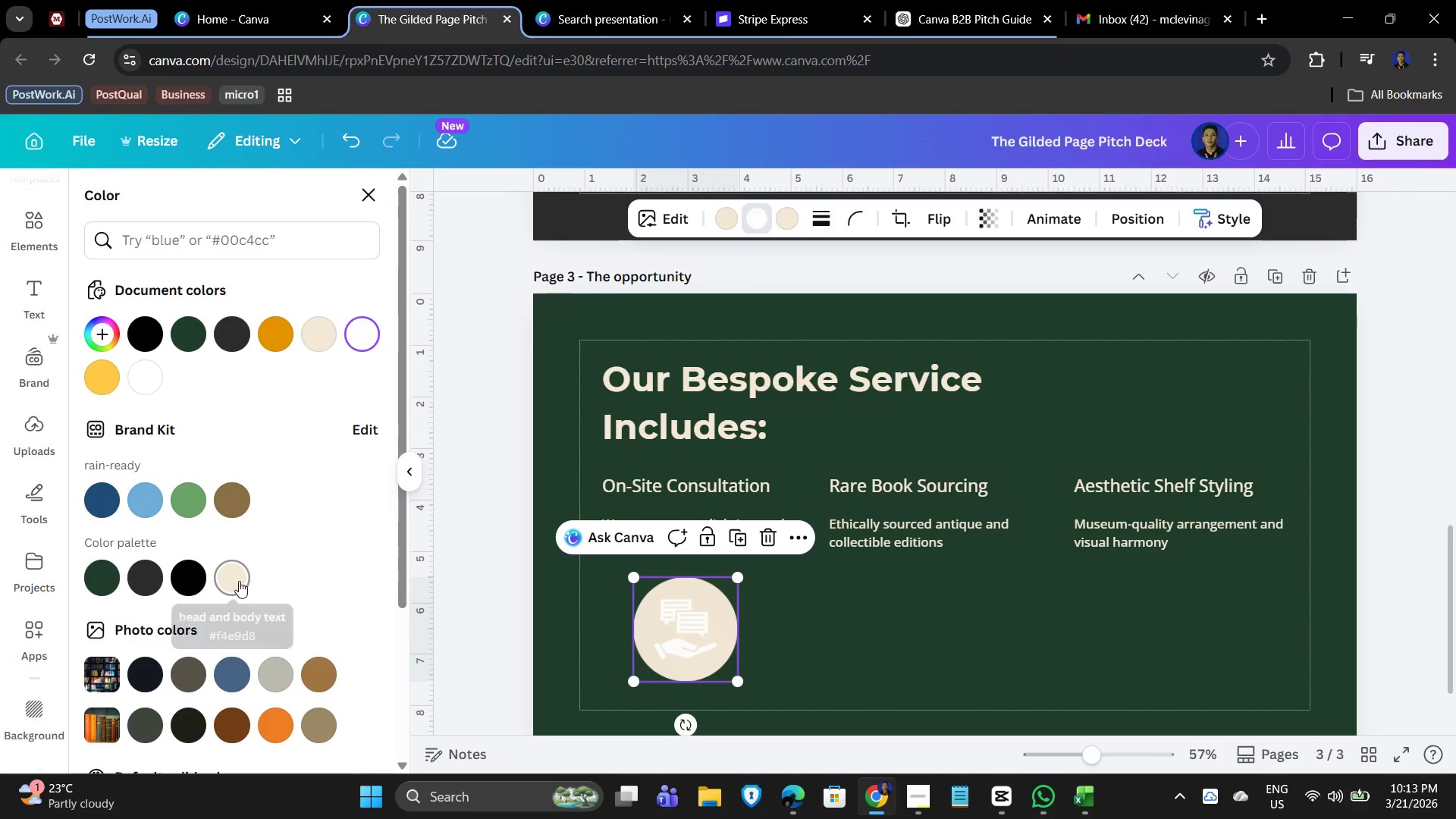 
mouse_move([163, 588])
 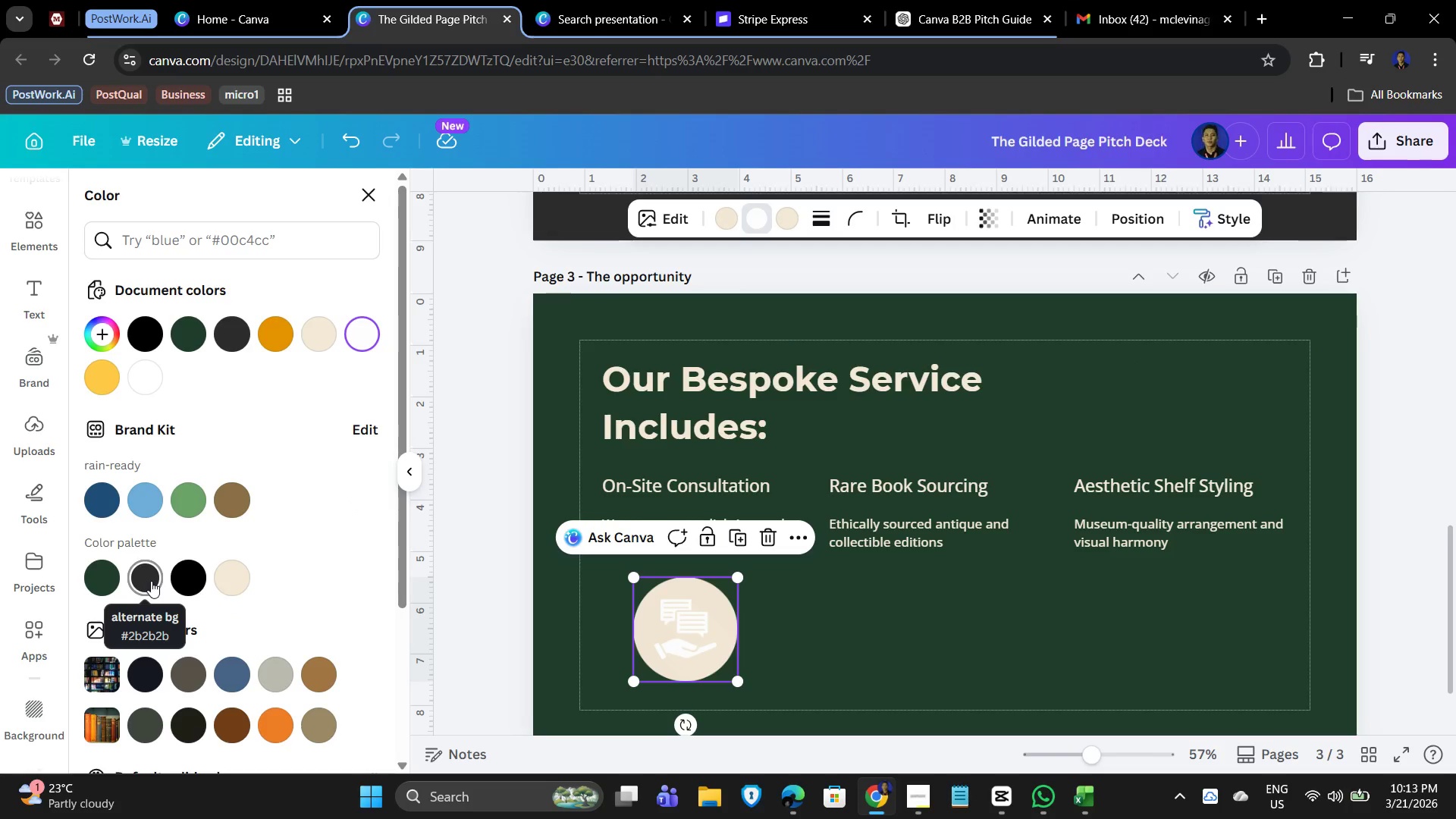 
left_click([151, 581])
 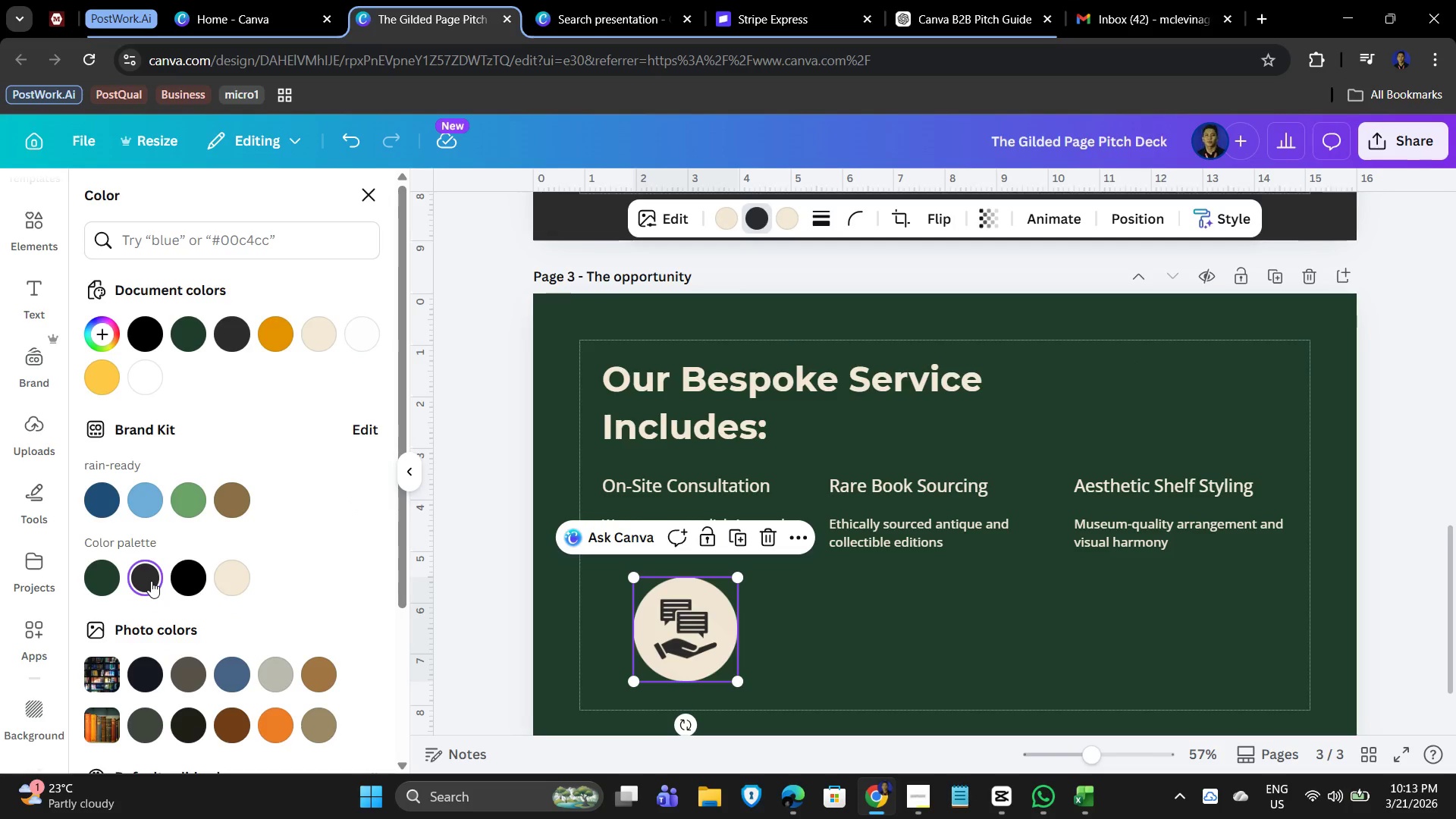 
left_click([101, 578])
 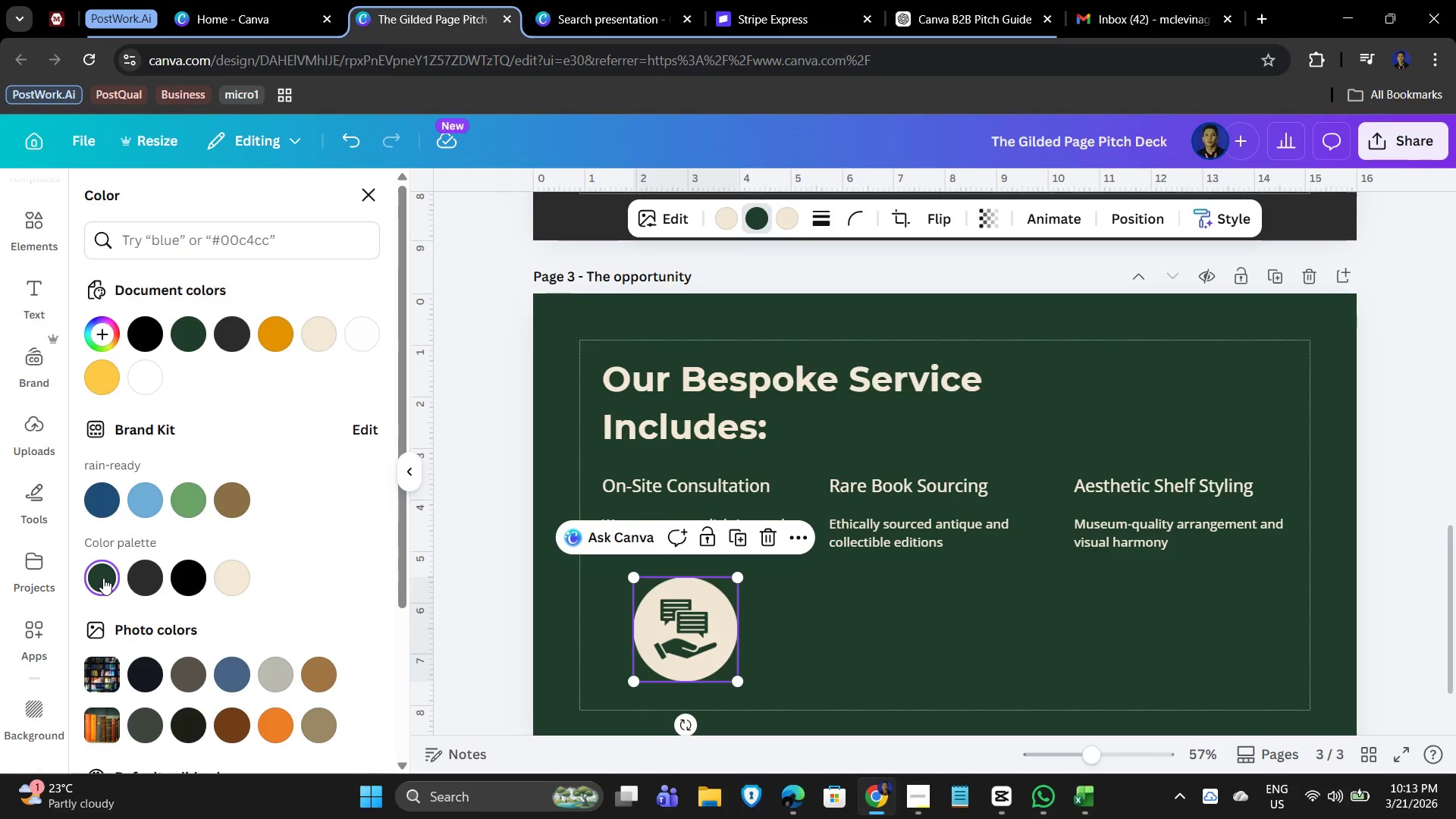 
left_click([850, 637])
 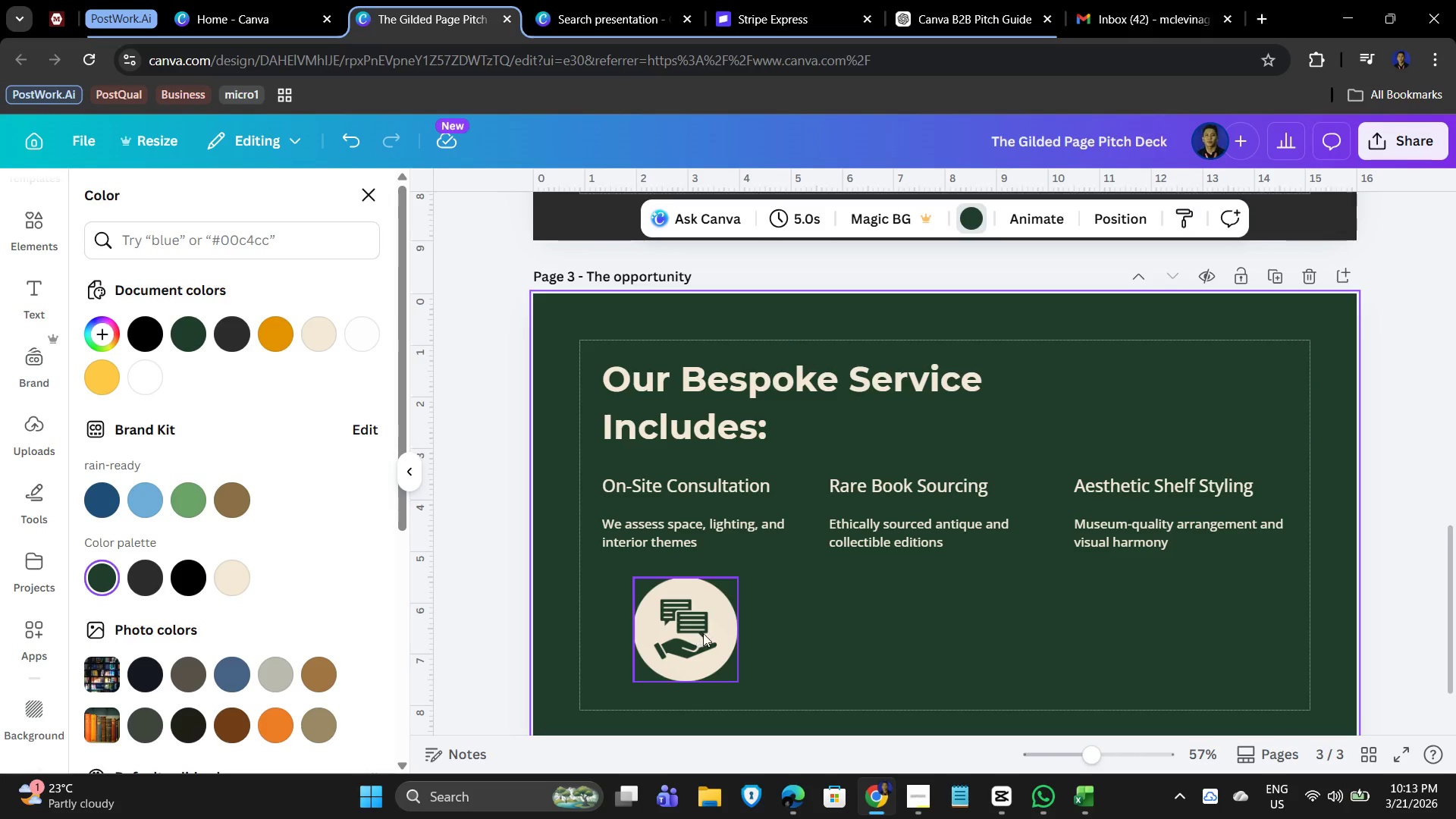 
left_click_drag(start_coordinate=[703, 633], to_coordinate=[686, 633])
 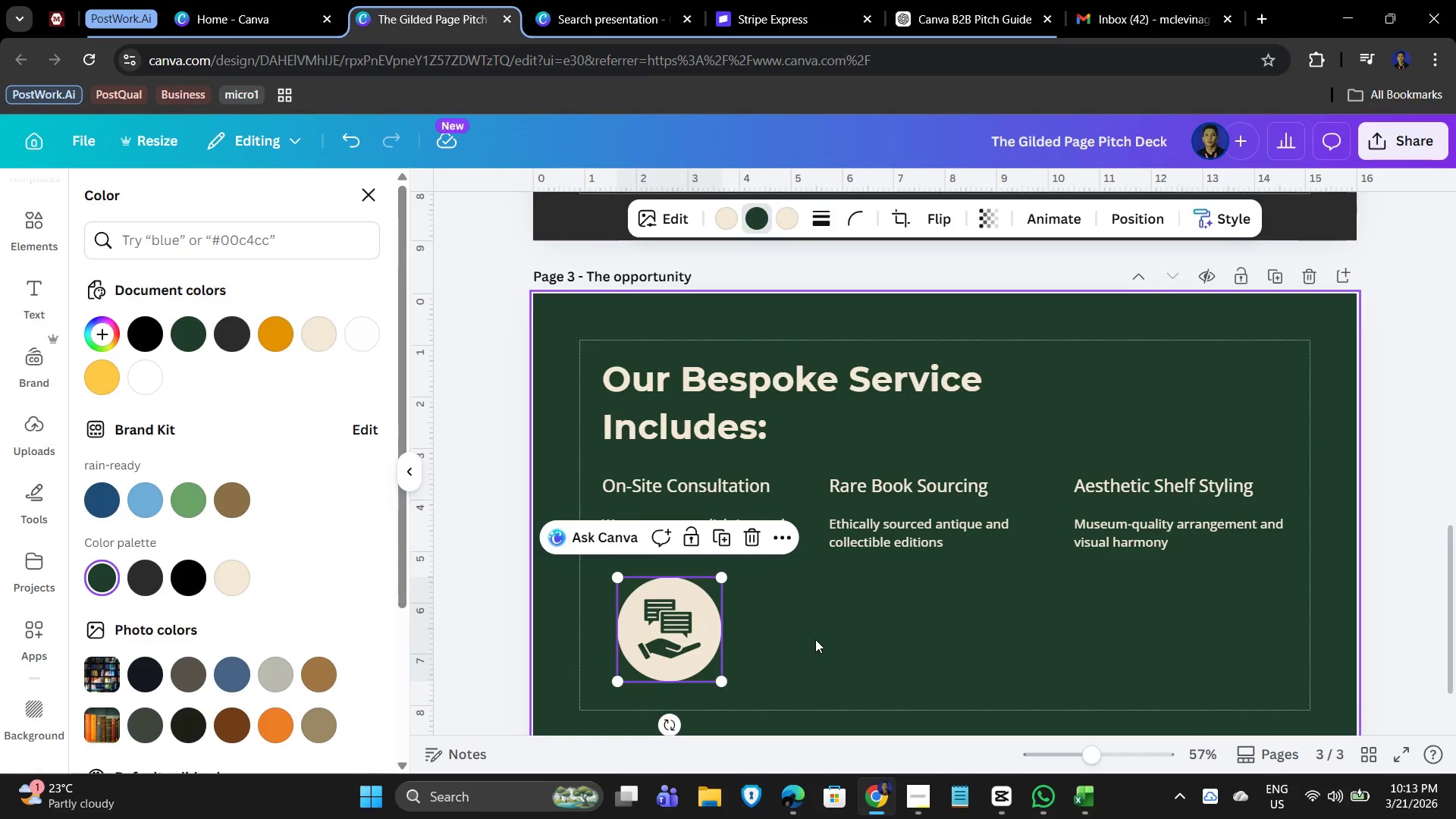 
left_click([815, 639])
 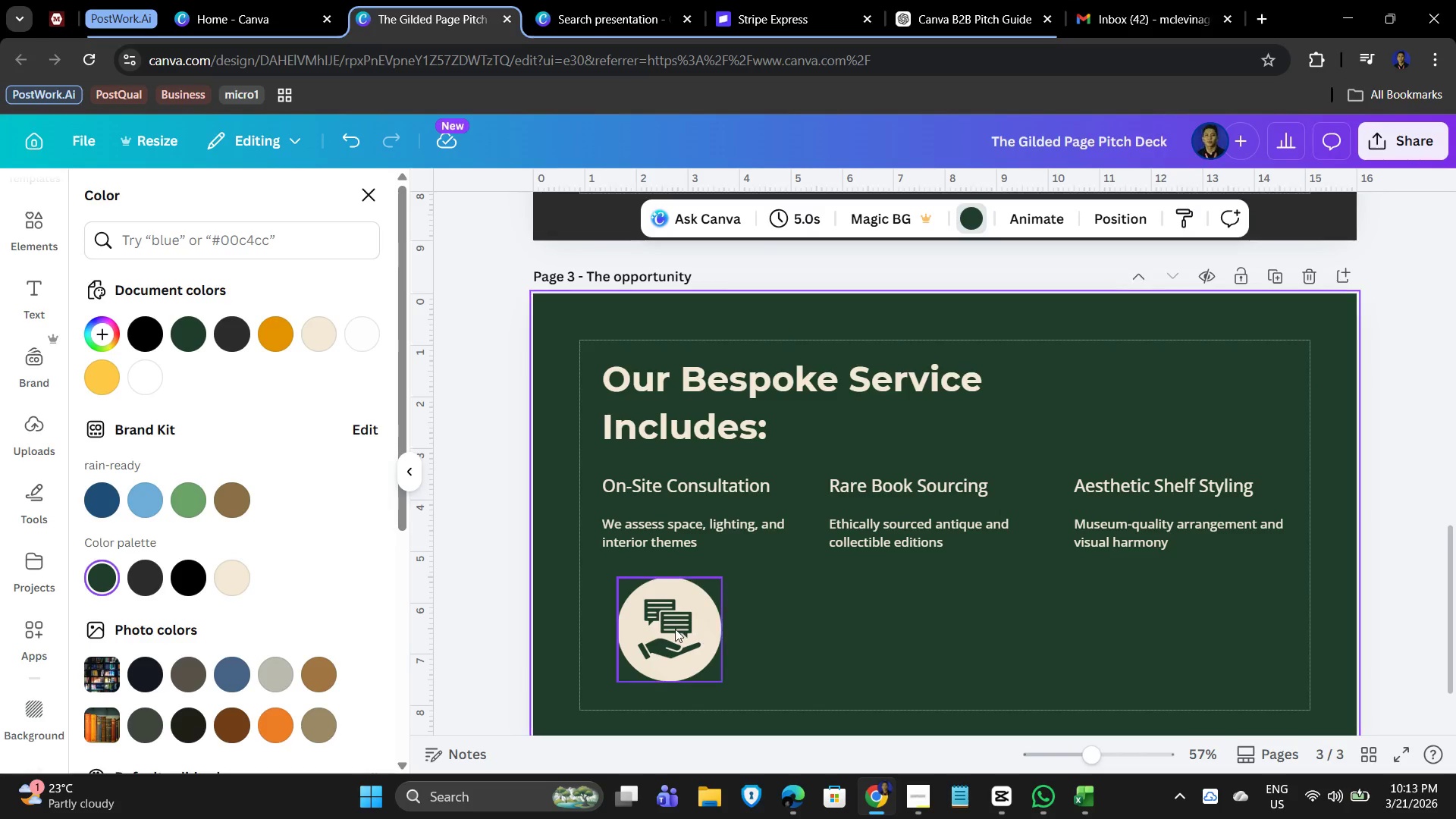 
left_click_drag(start_coordinate=[672, 628], to_coordinate=[698, 629])
 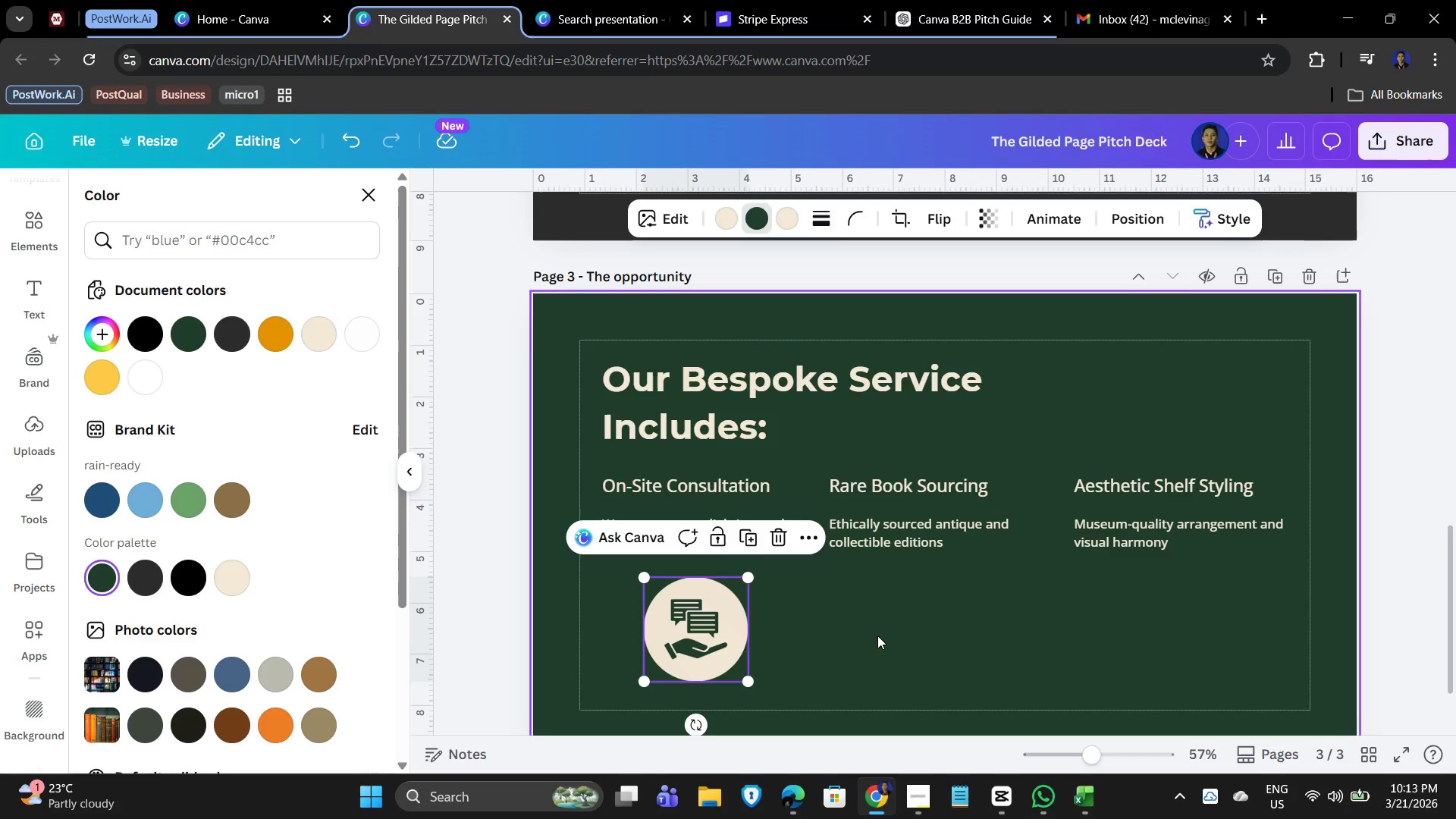 
left_click([877, 635])
 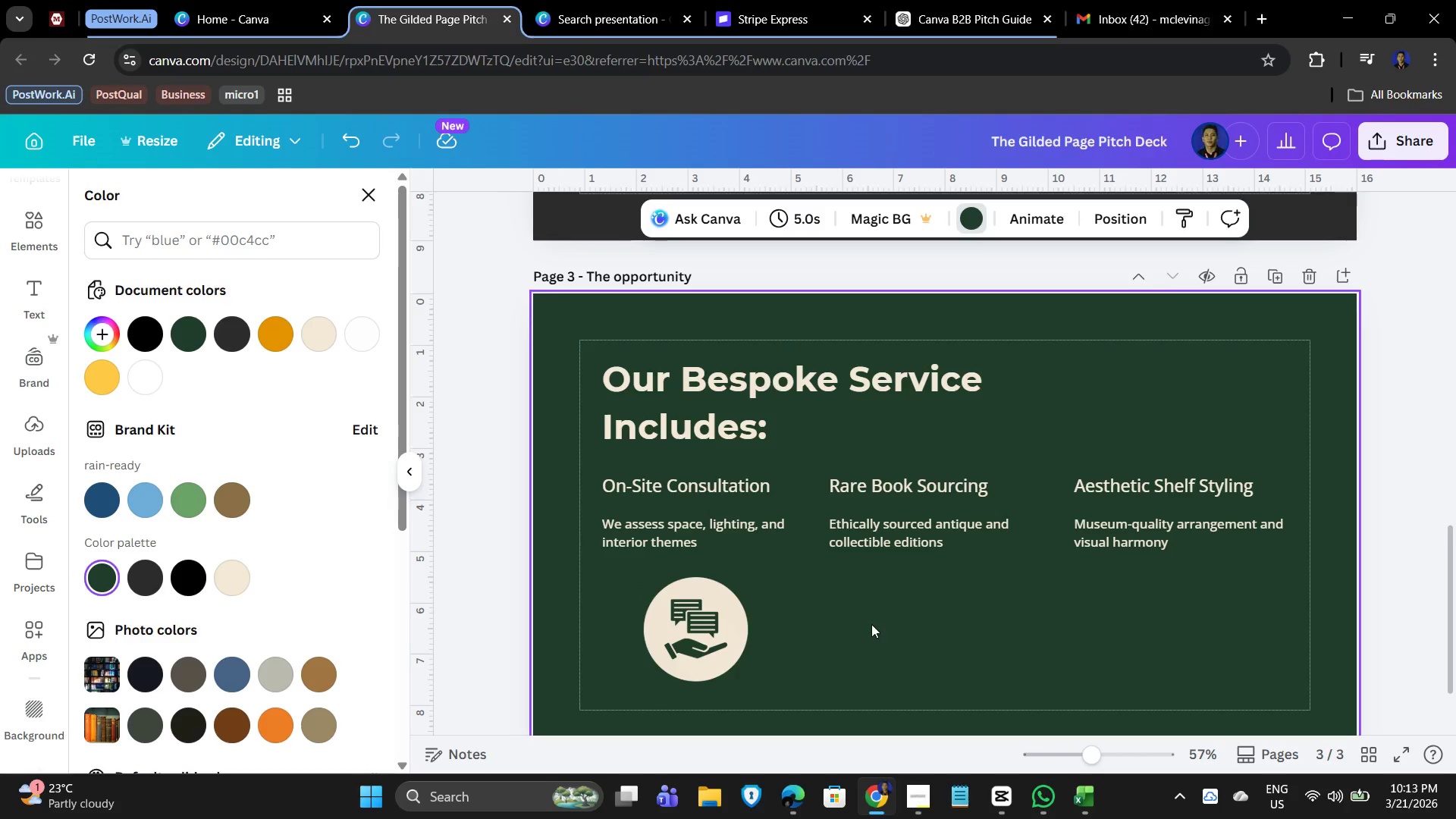 
scroll: coordinate [870, 622], scroll_direction: down, amount: 1.0
 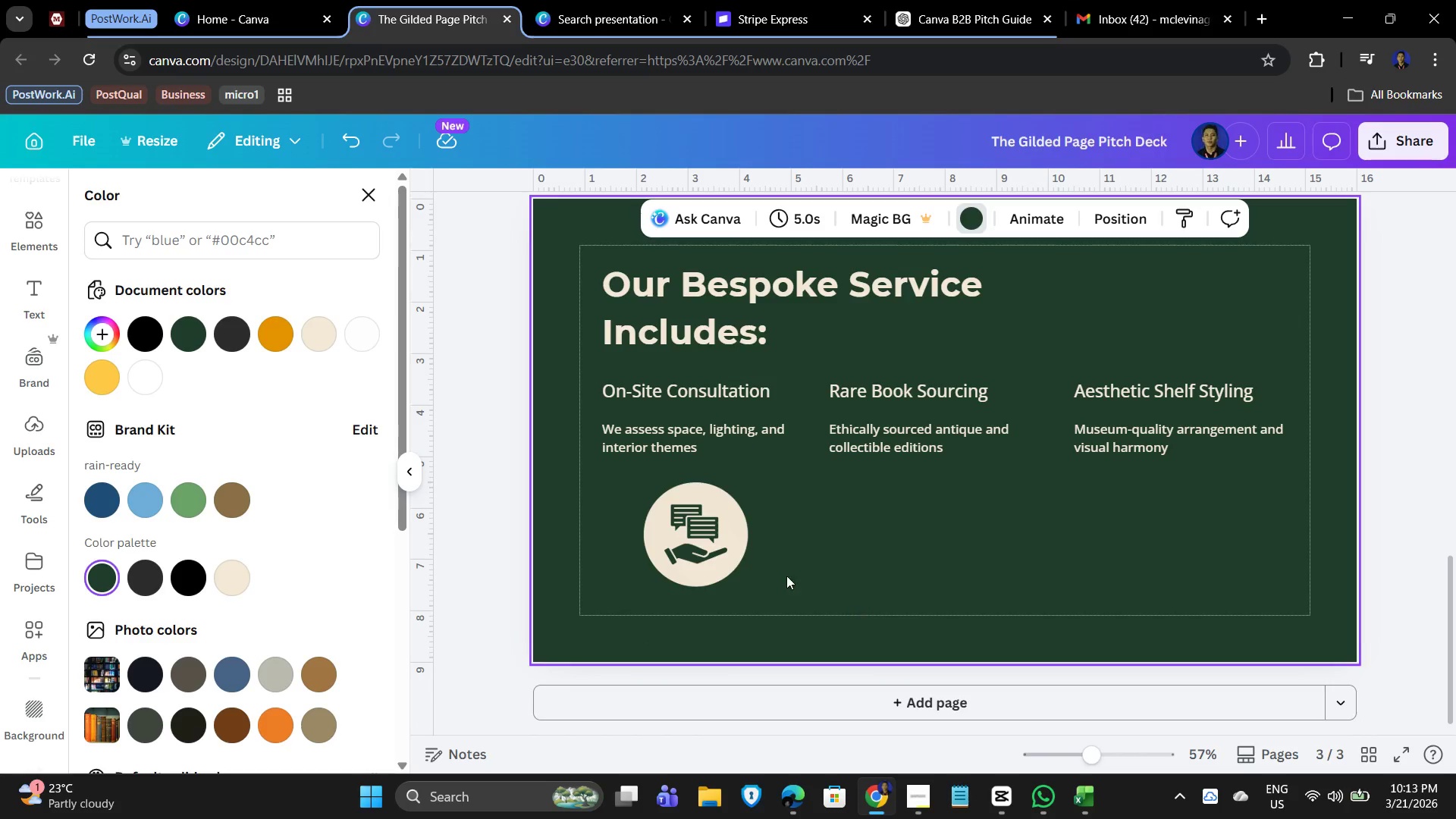 
mouse_move([722, 554])
 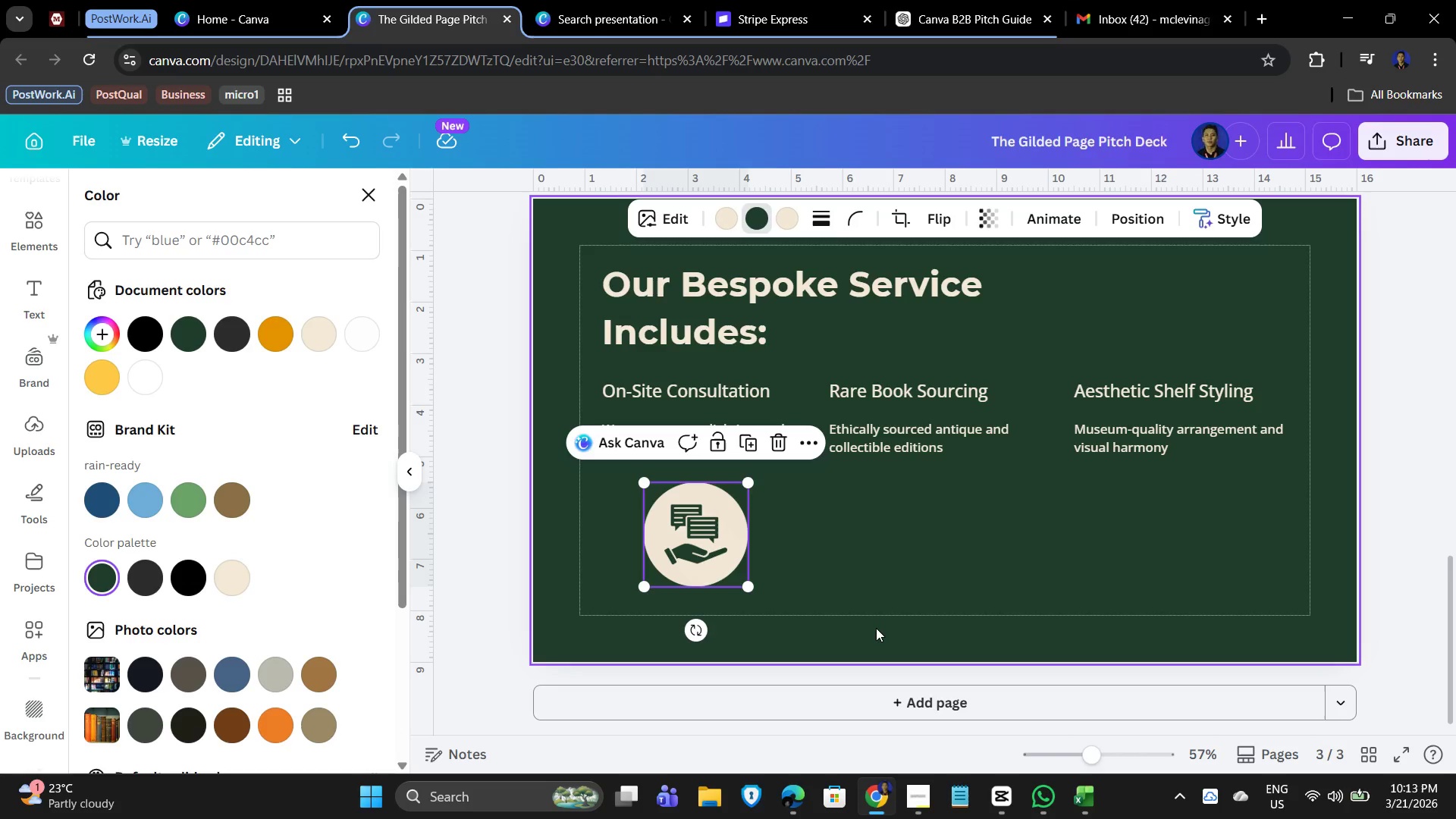 
key(ArrowLeft)
 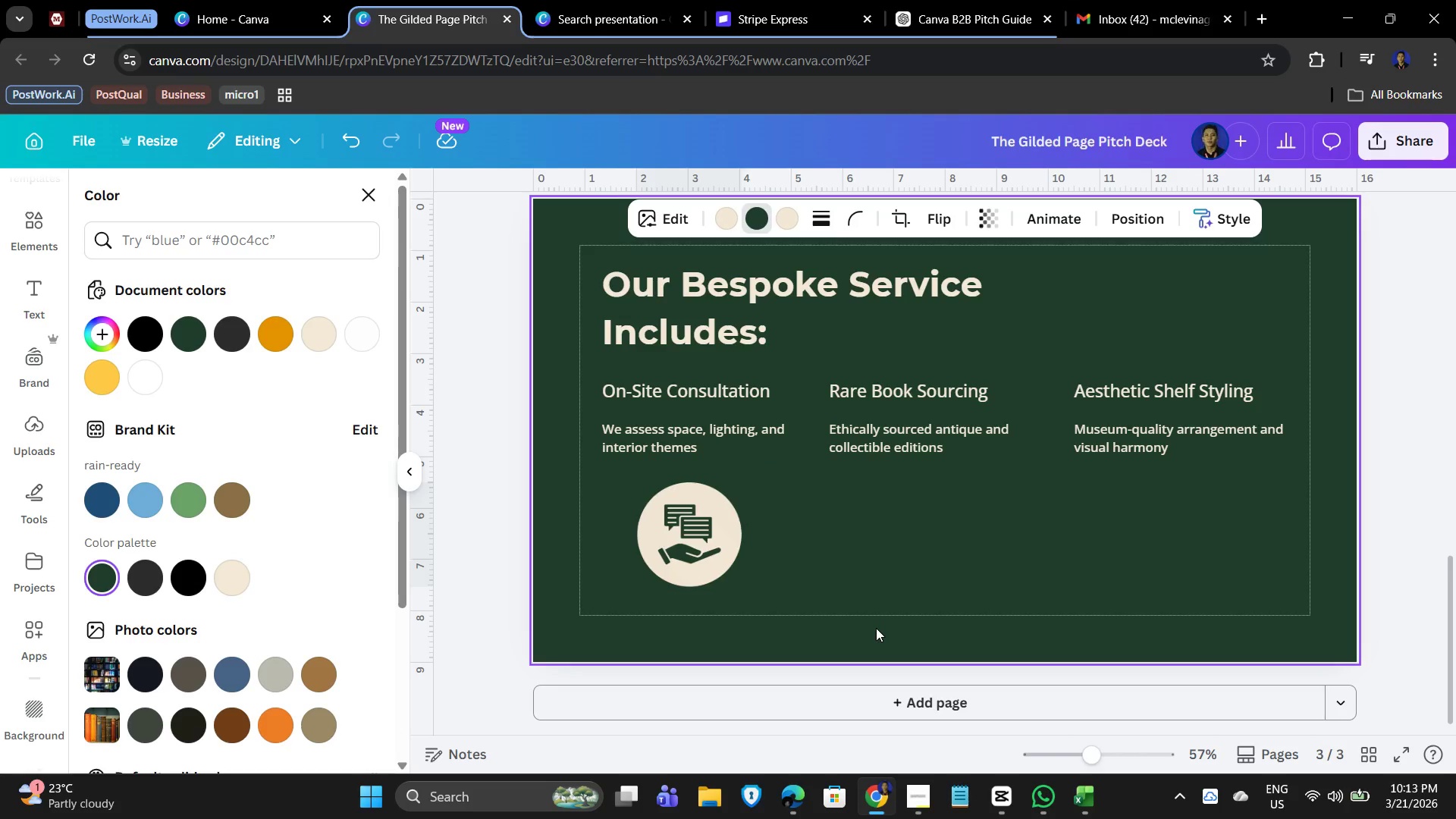 
key(ArrowLeft)
 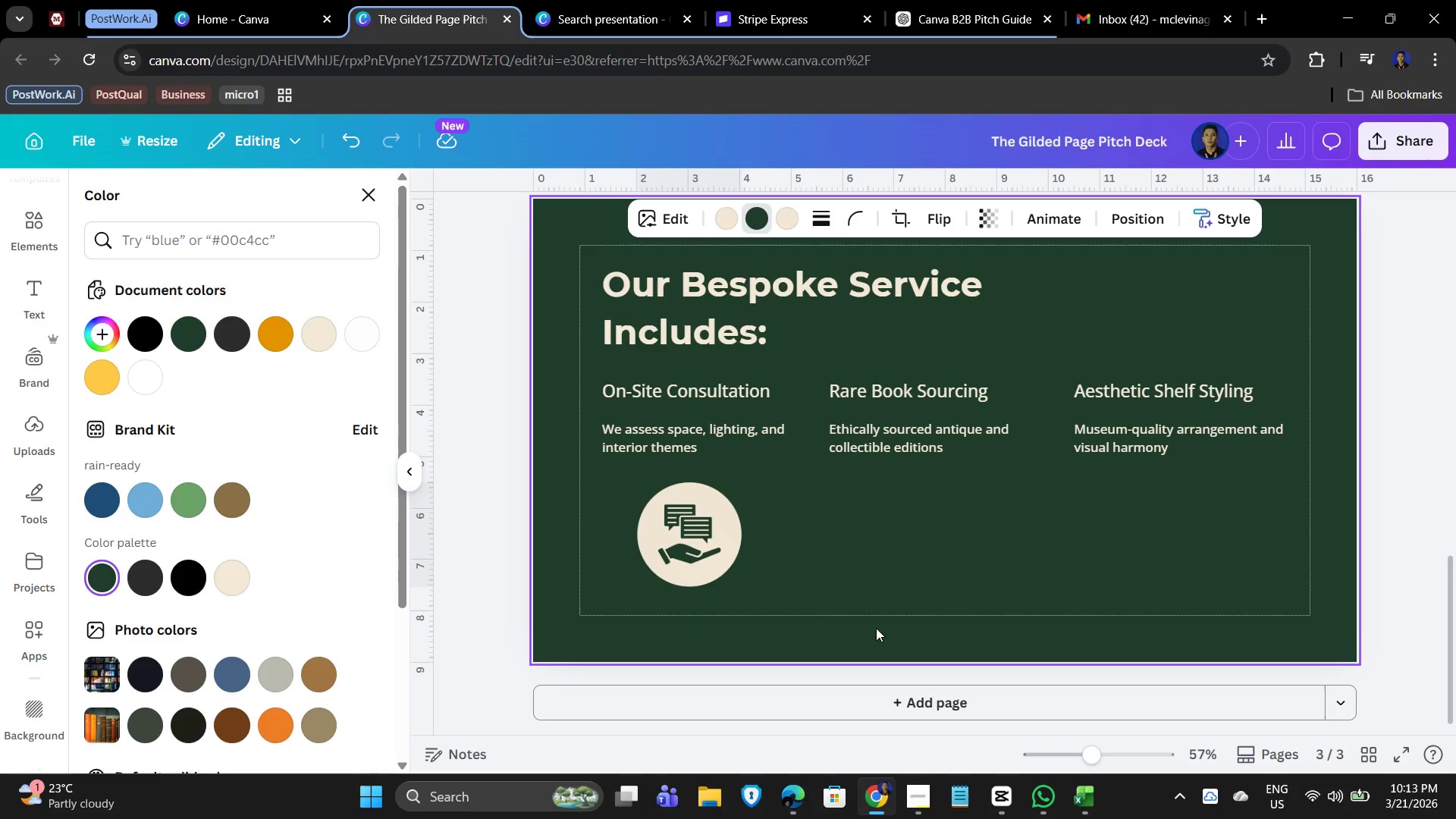 
key(ArrowLeft)
 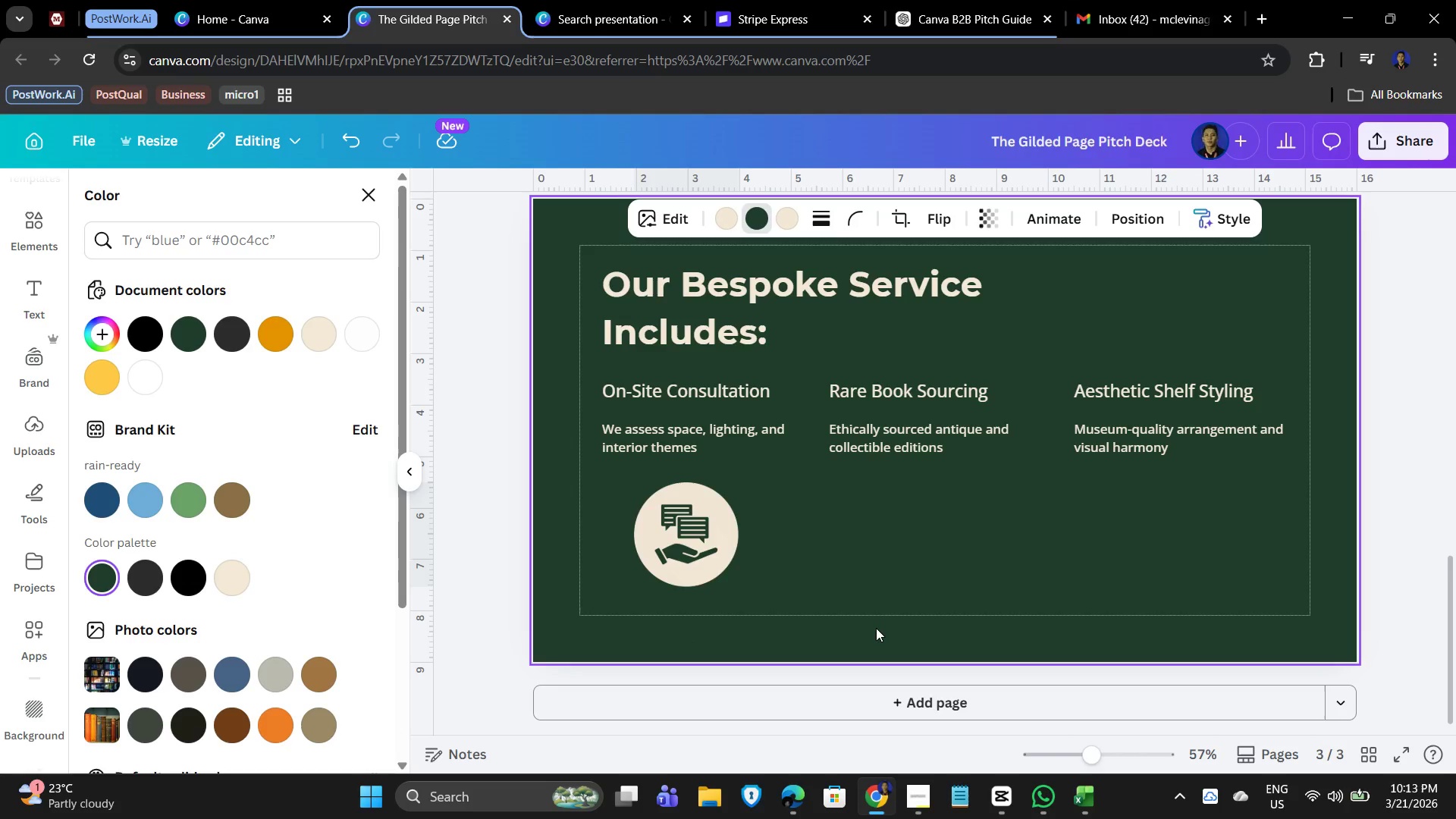 
key(ArrowLeft)
 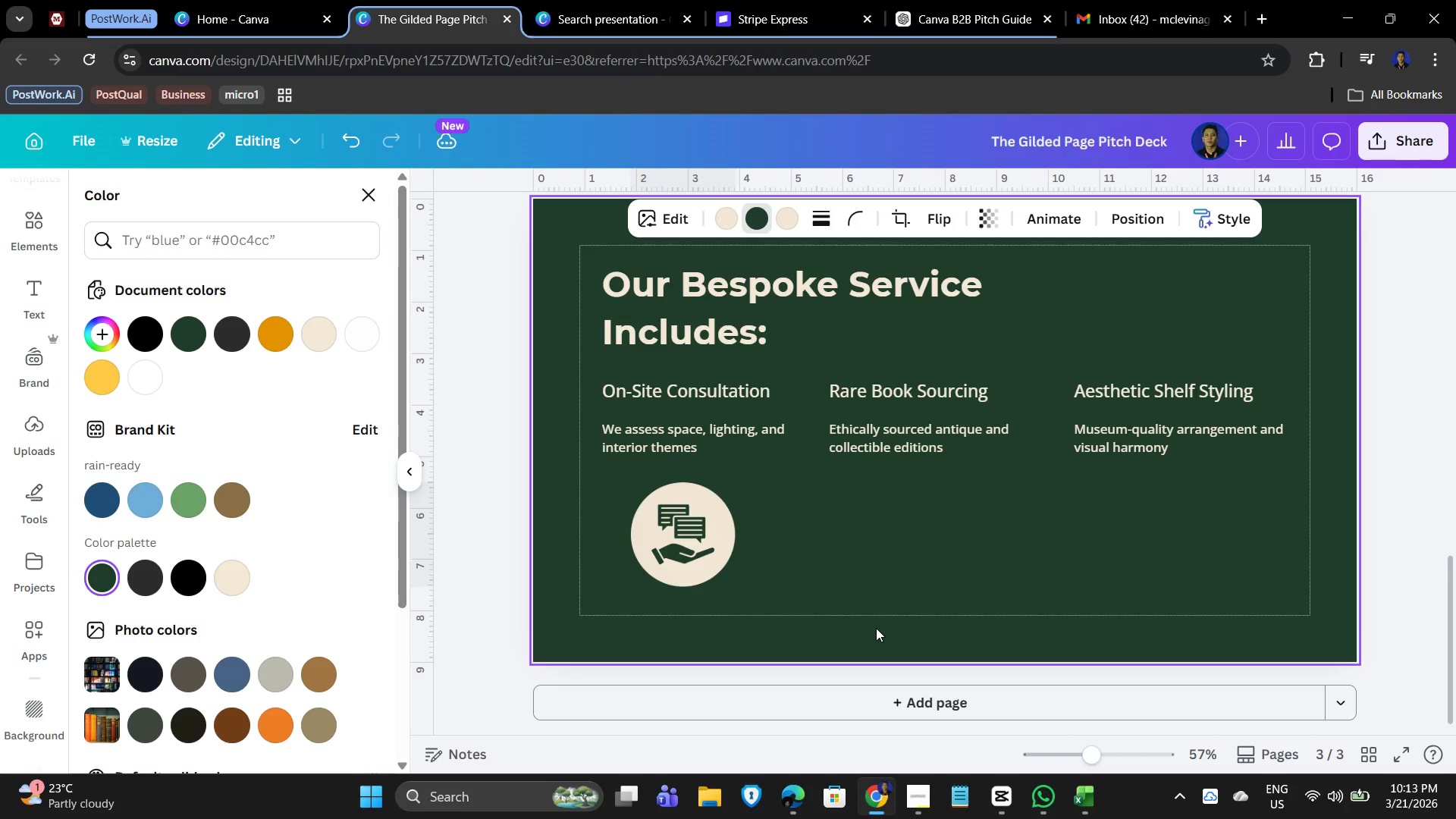 
key(ArrowRight)
 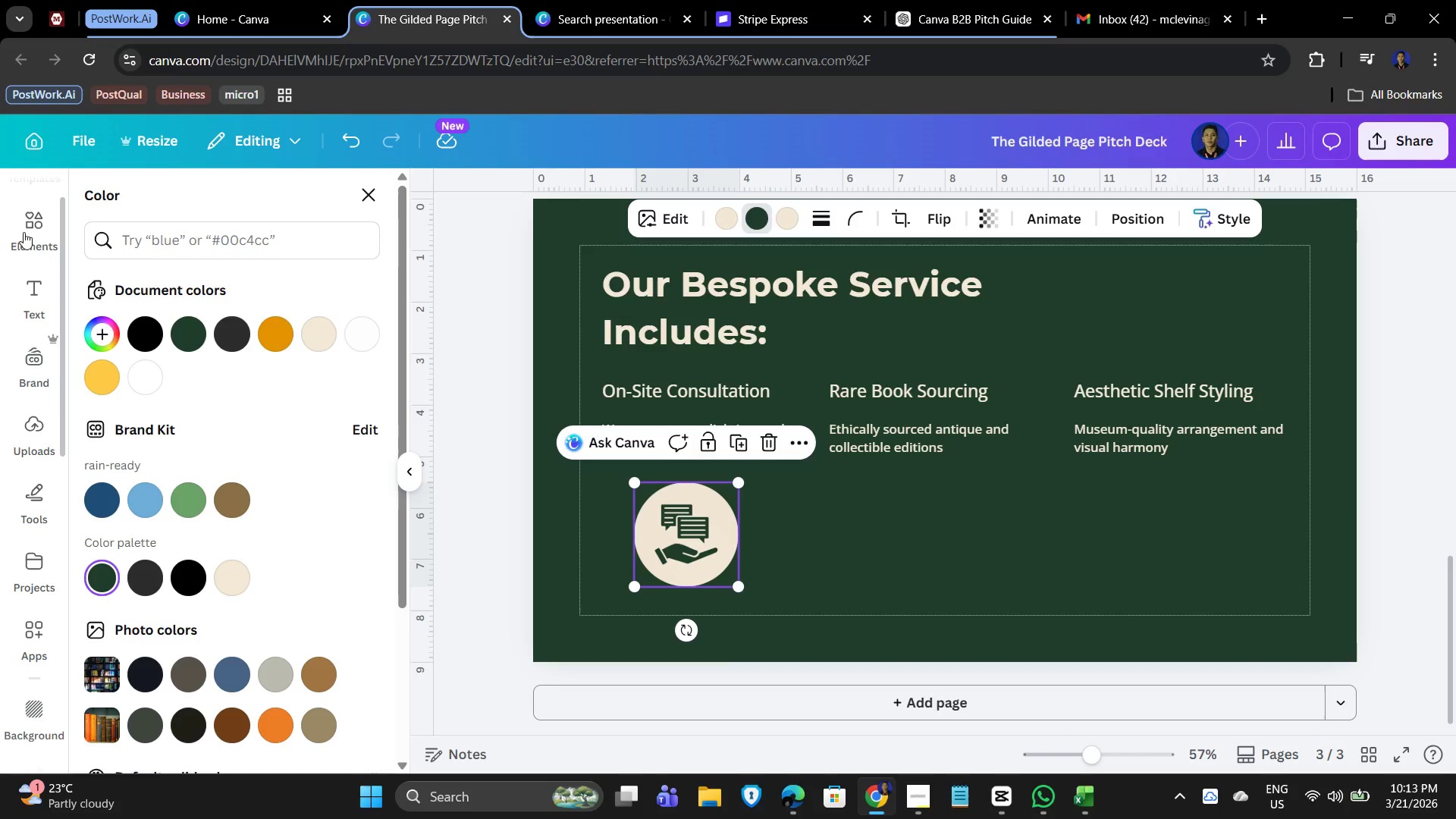 
mouse_move([274, 230])
 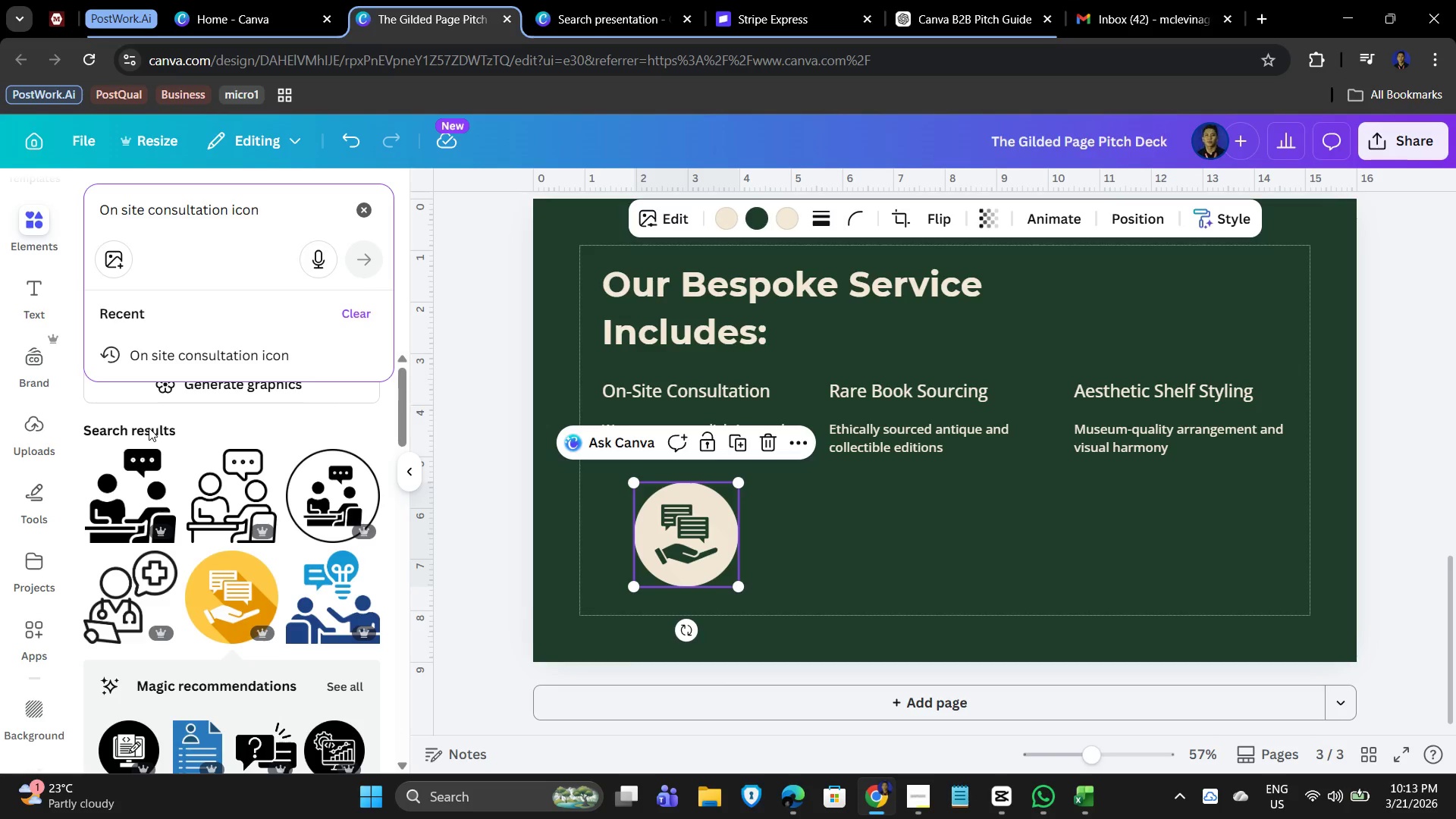 
wait(7.97)
 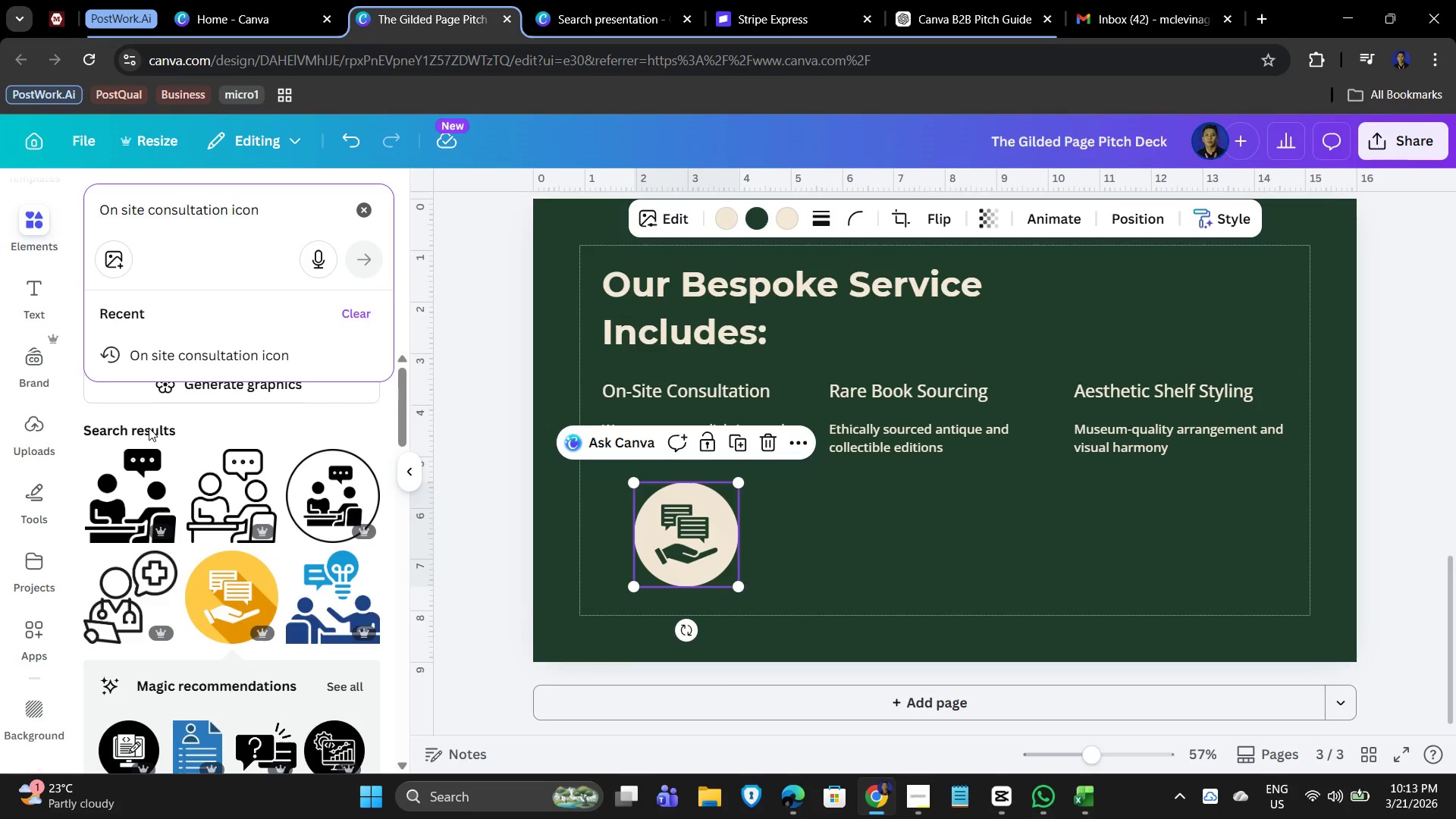 
left_click_drag(start_coordinate=[225, 209], to_coordinate=[86, 206])
 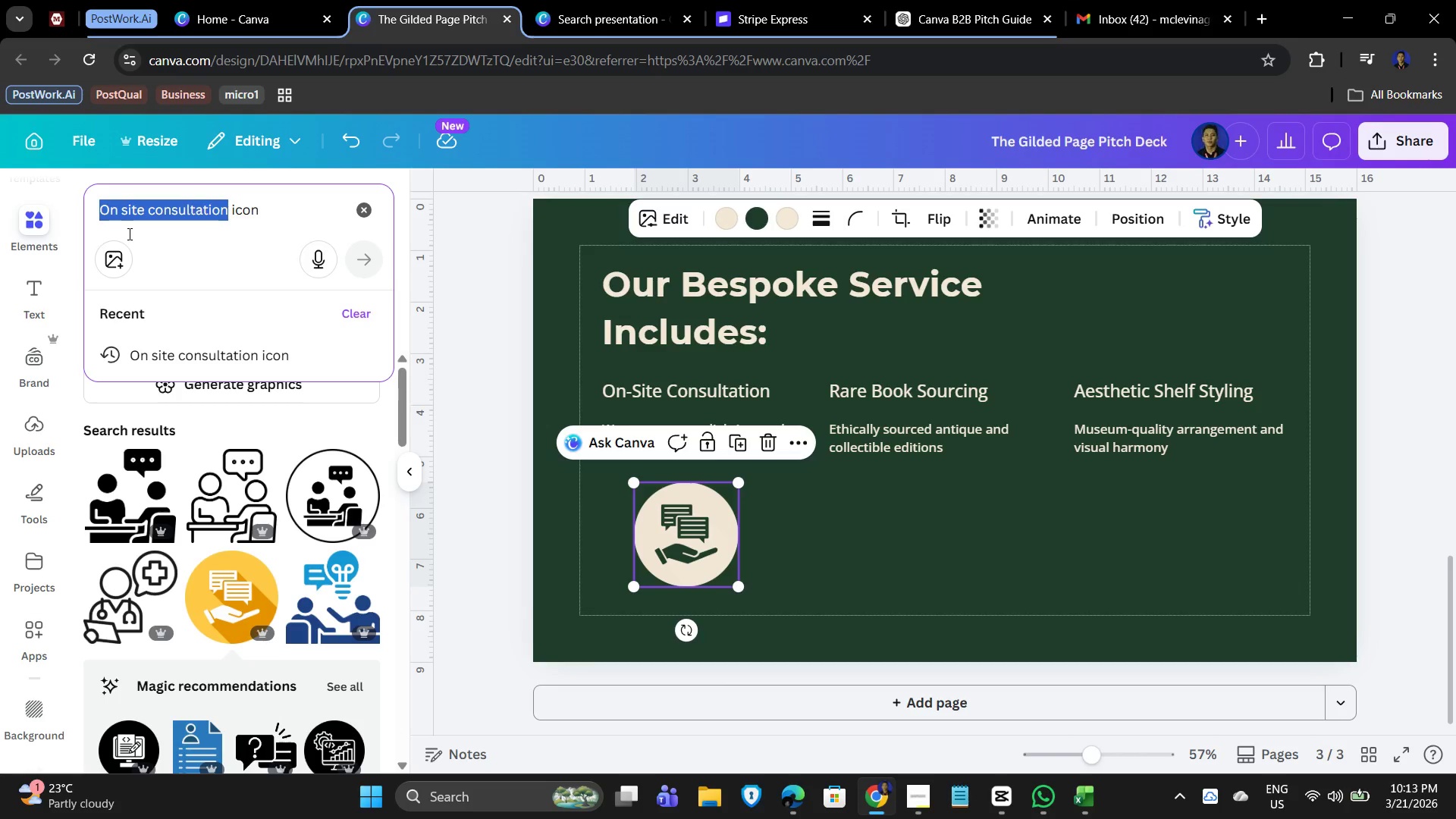 
type(Rare book sourcing icon)
 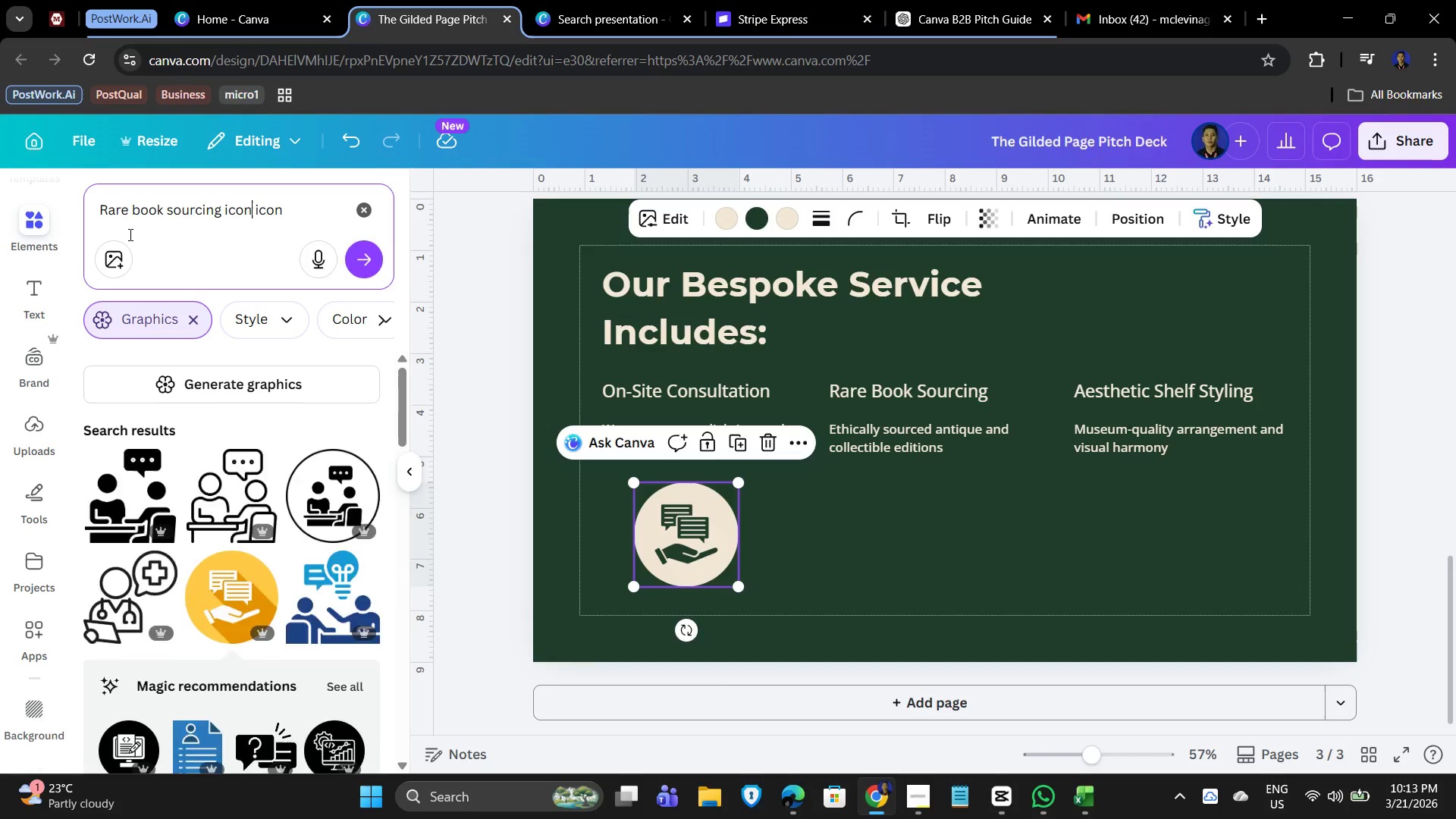 
key(Enter)
 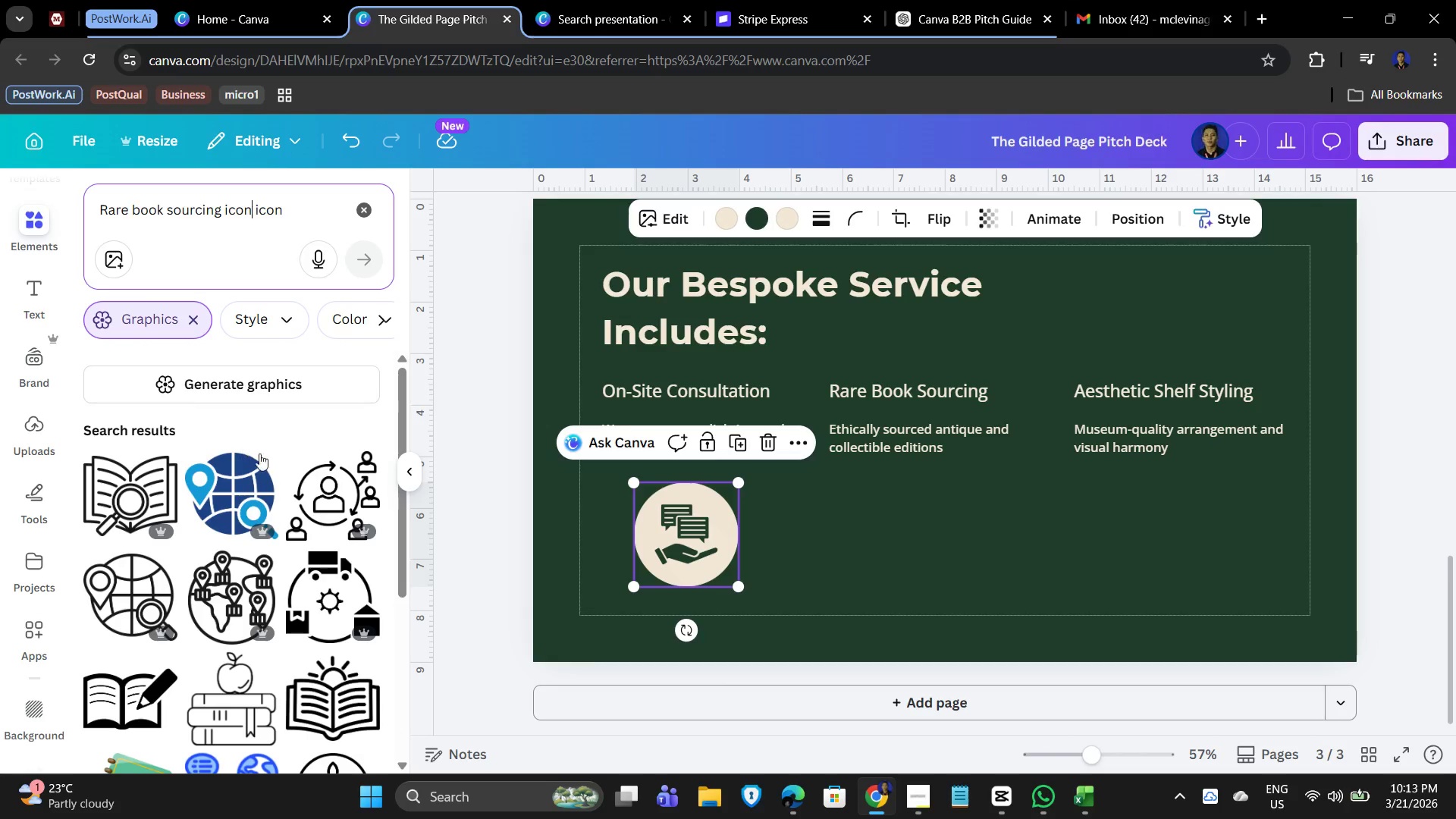 
scroll: coordinate [227, 592], scroll_direction: down, amount: 11.0
 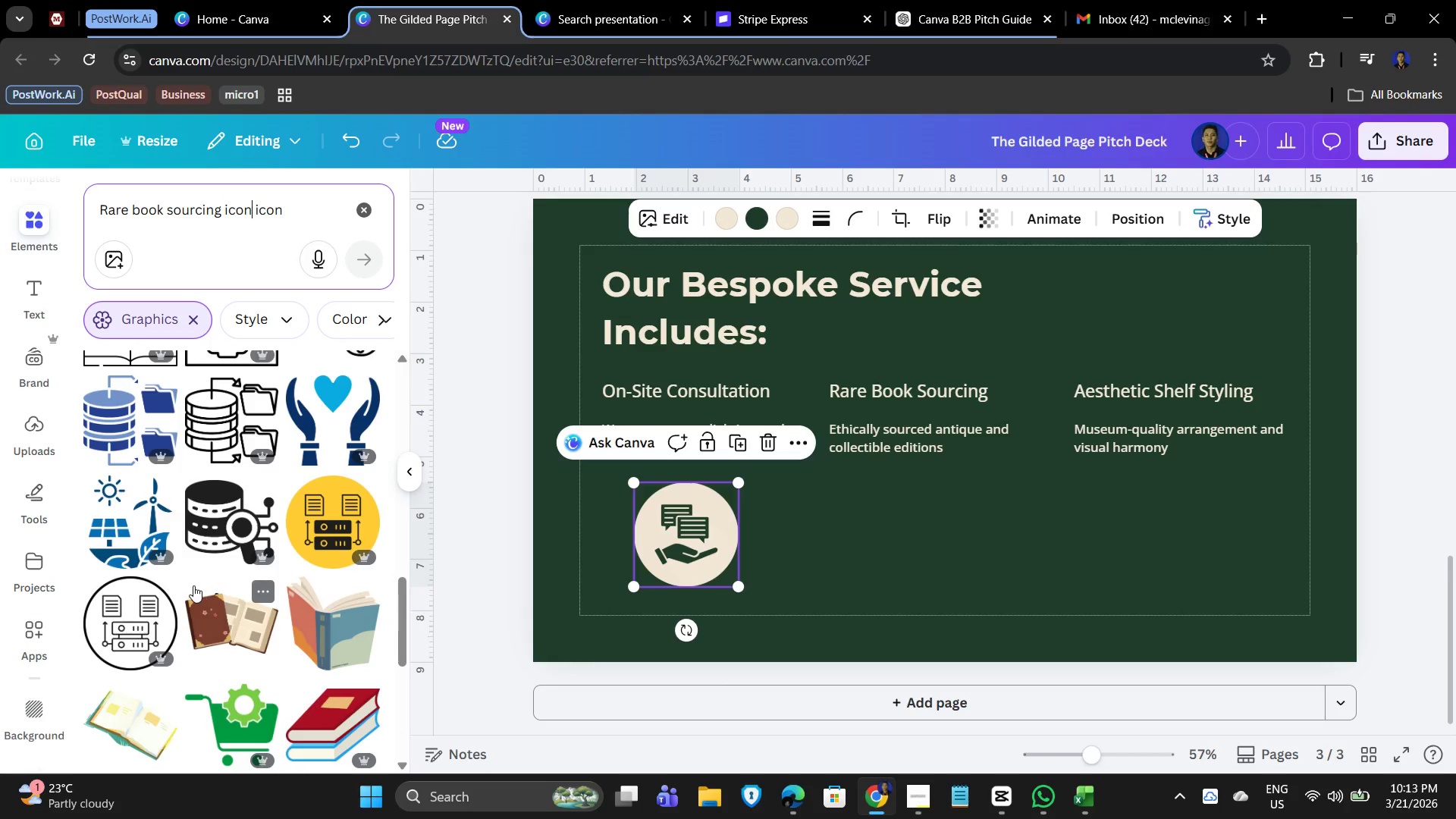 
scroll: coordinate [234, 570], scroll_direction: down, amount: 8.0
 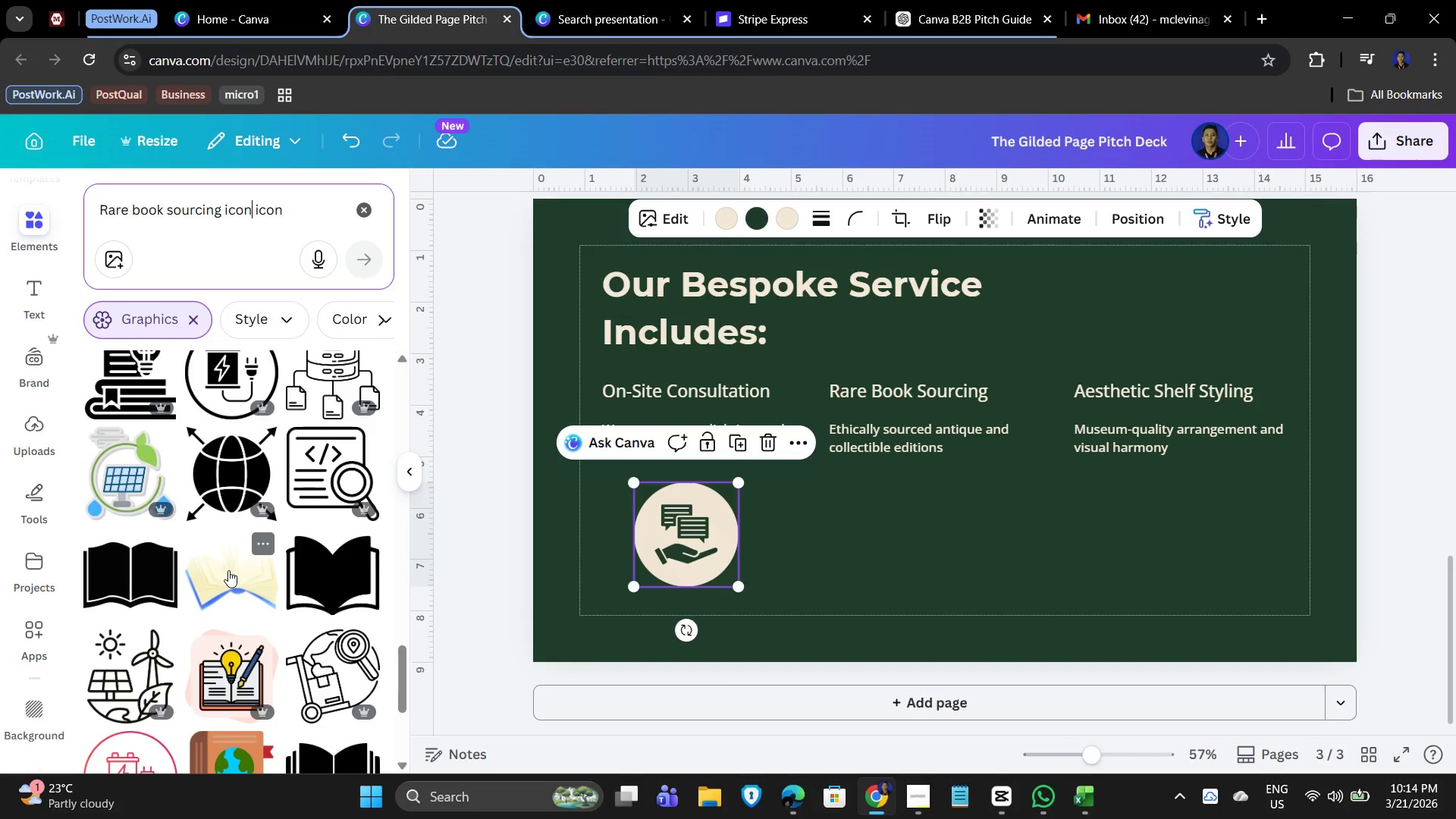 
scroll: coordinate [226, 581], scroll_direction: down, amount: 10.0
 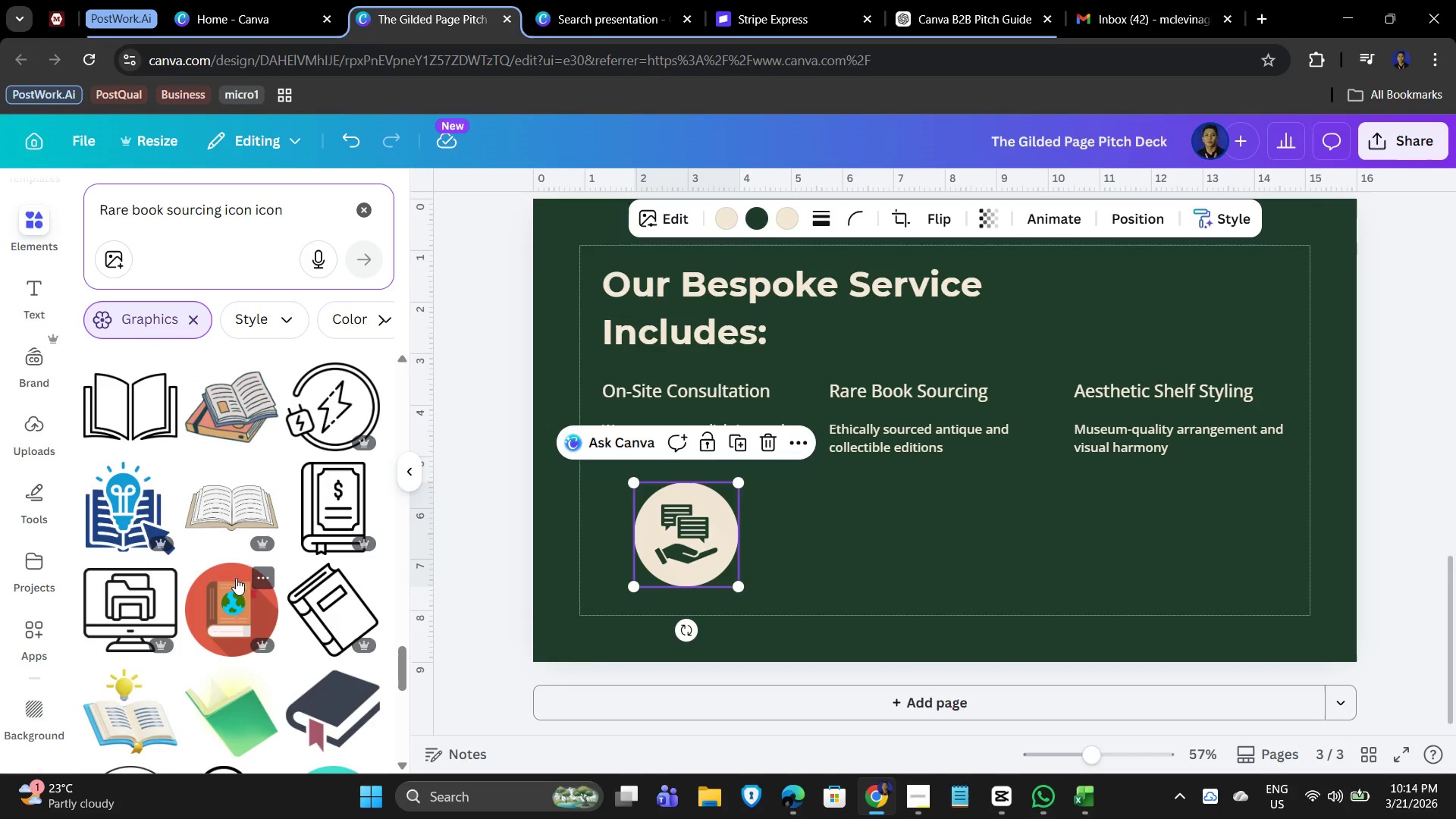 
scroll: coordinate [224, 582], scroll_direction: down, amount: 3.0
 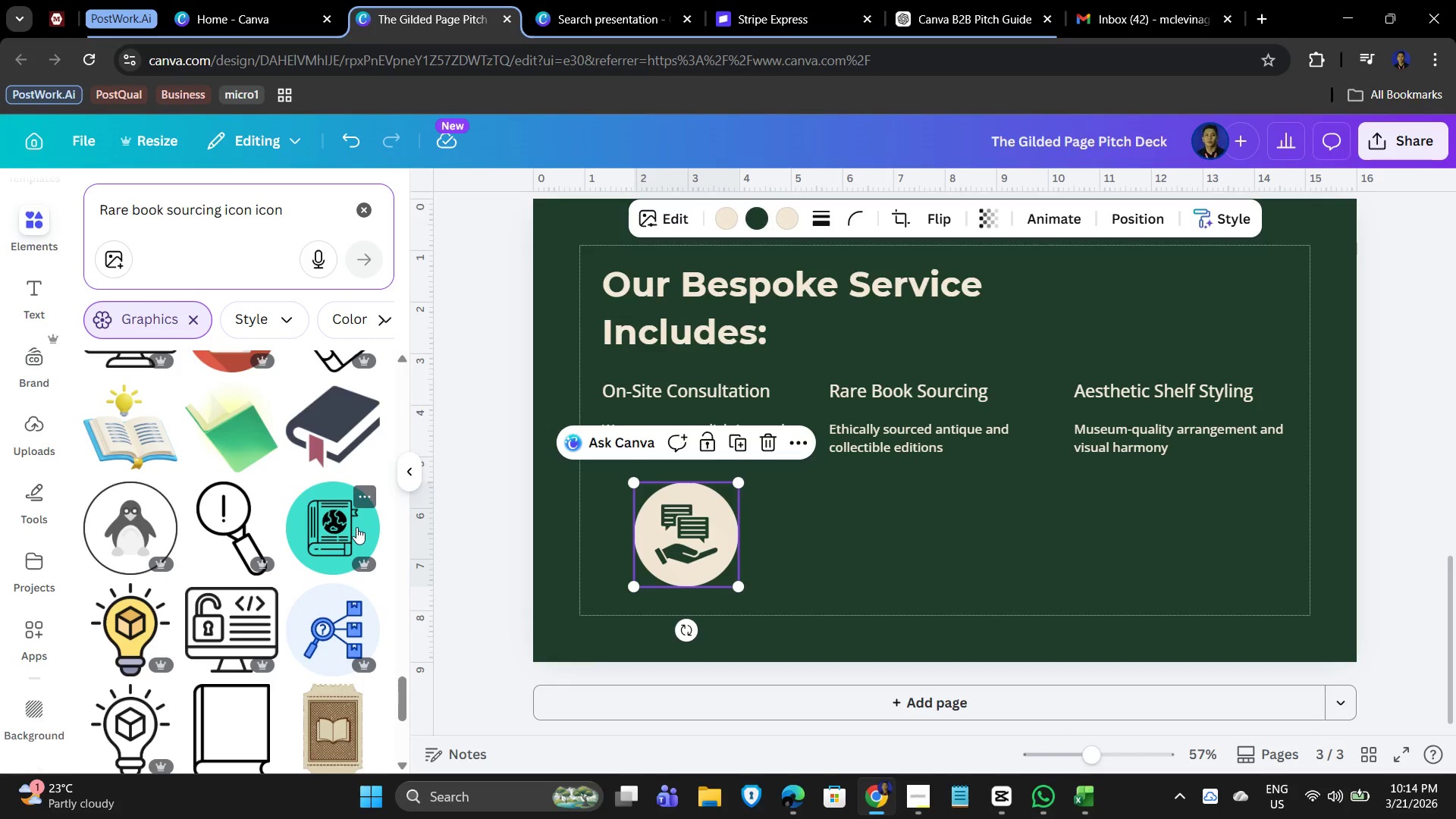 
left_click([356, 527])
 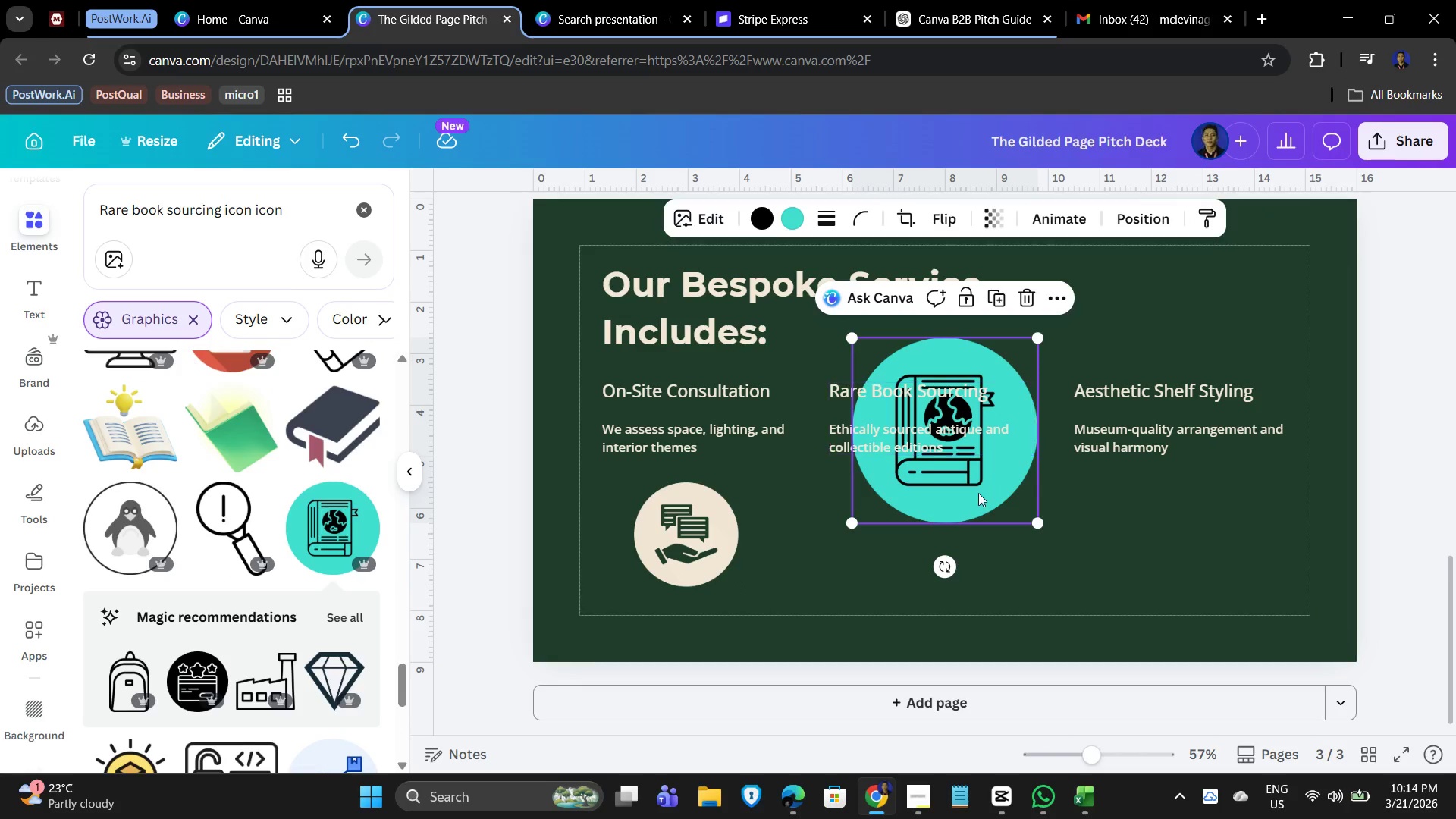 
left_click_drag(start_coordinate=[969, 492], to_coordinate=[929, 630])
 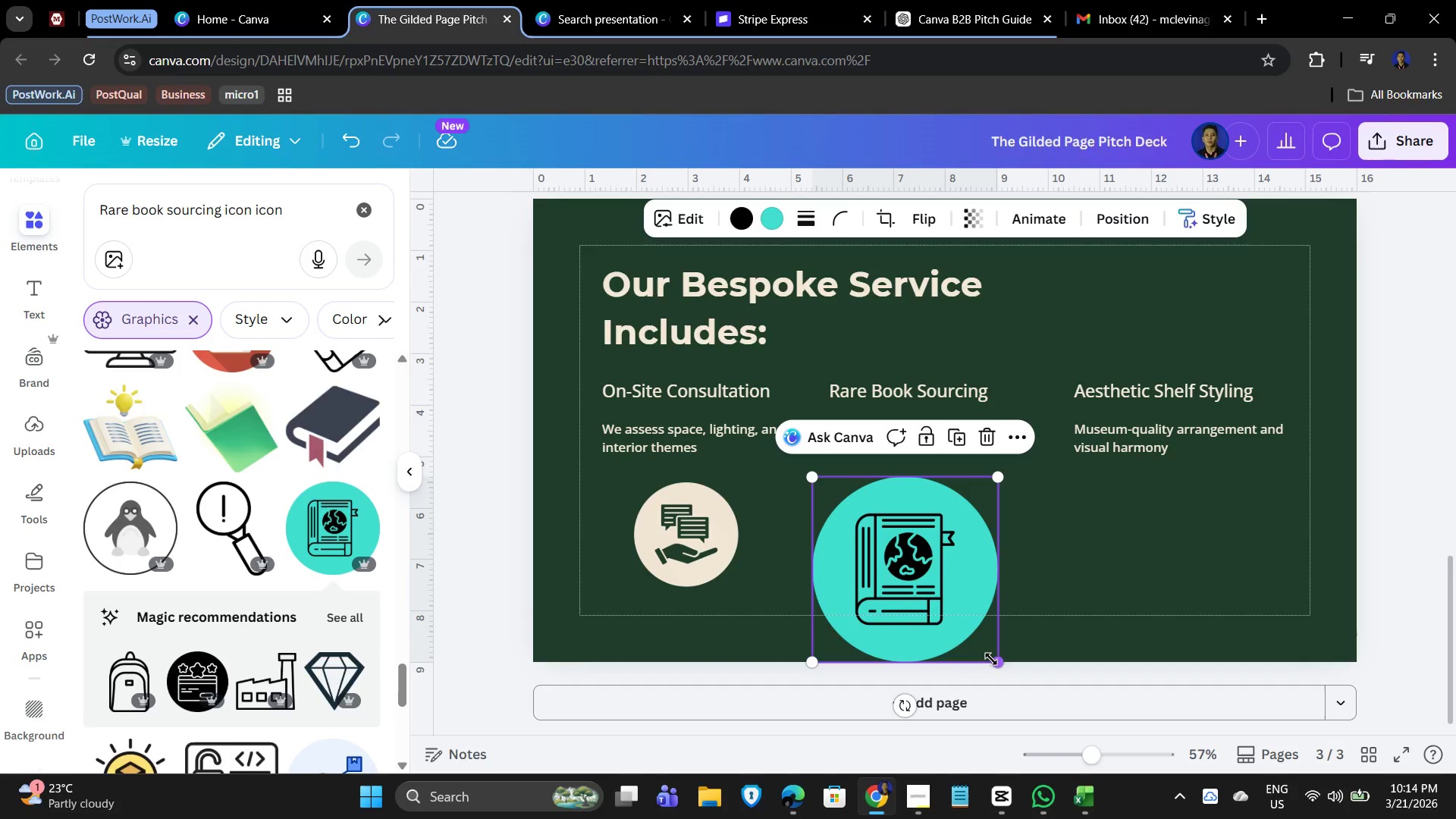 
left_click_drag(start_coordinate=[991, 659], to_coordinate=[908, 592])
 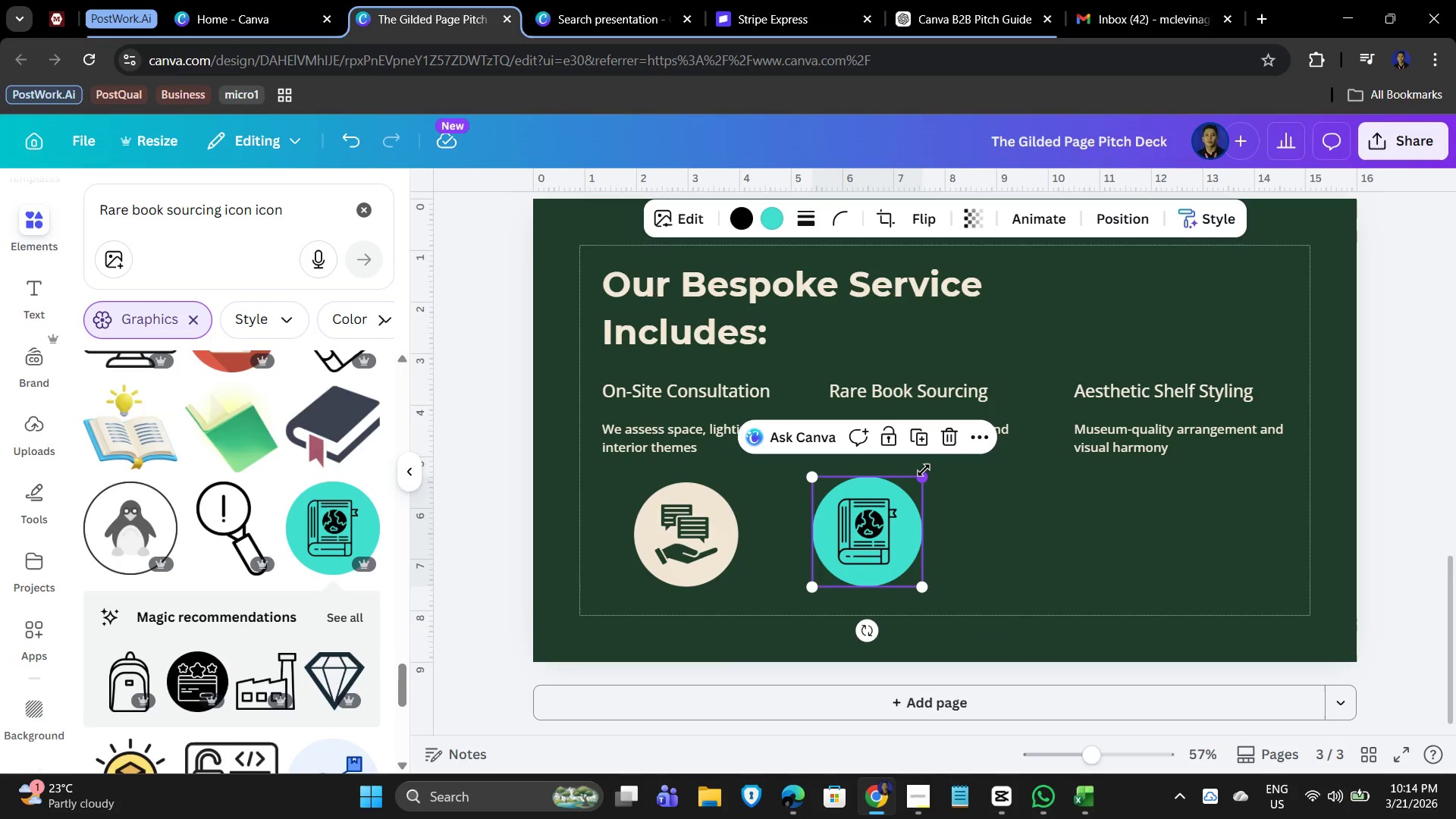 
left_click_drag(start_coordinate=[924, 470], to_coordinate=[920, 479])
 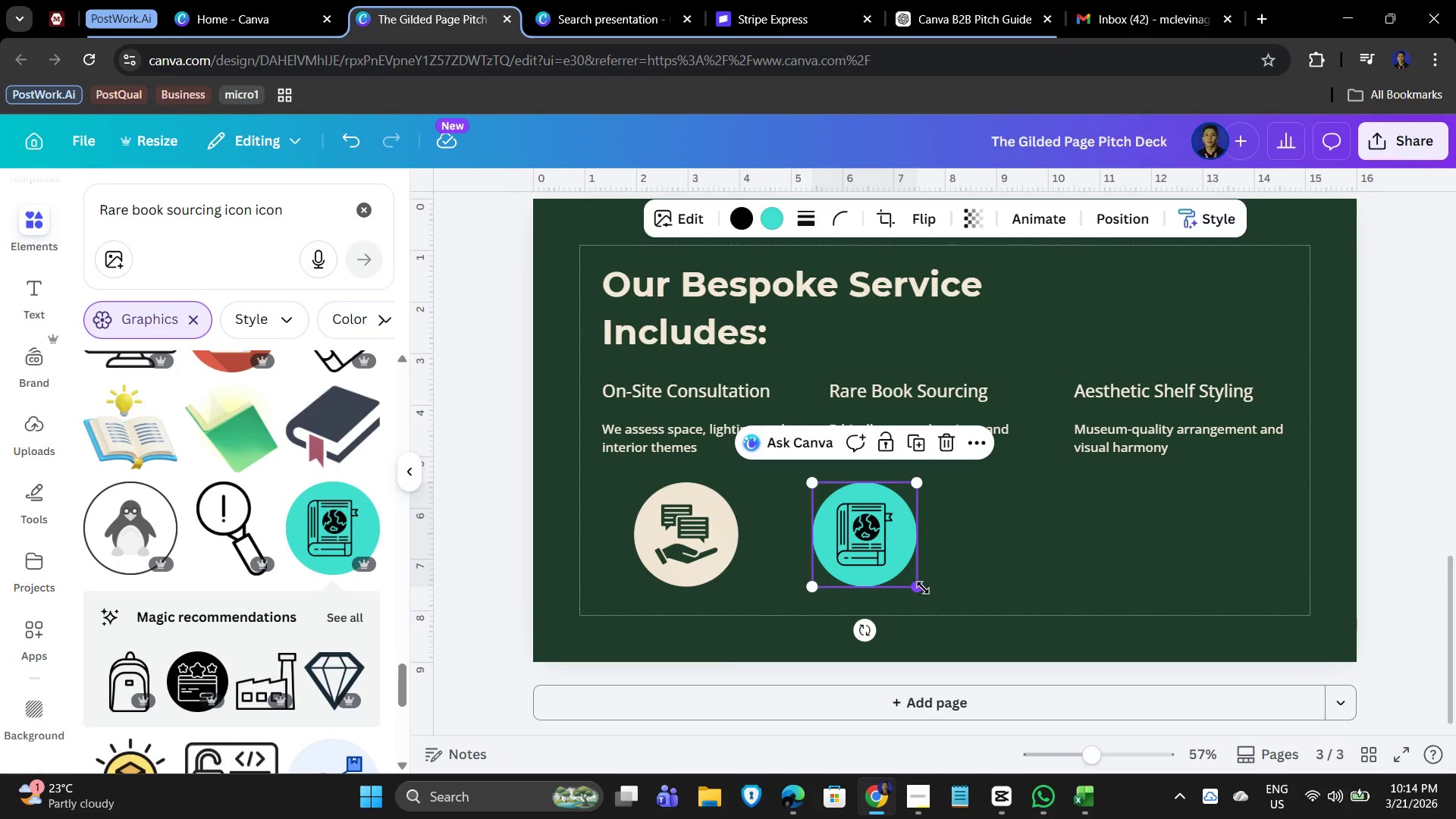 
left_click_drag(start_coordinate=[924, 588], to_coordinate=[920, 592])
 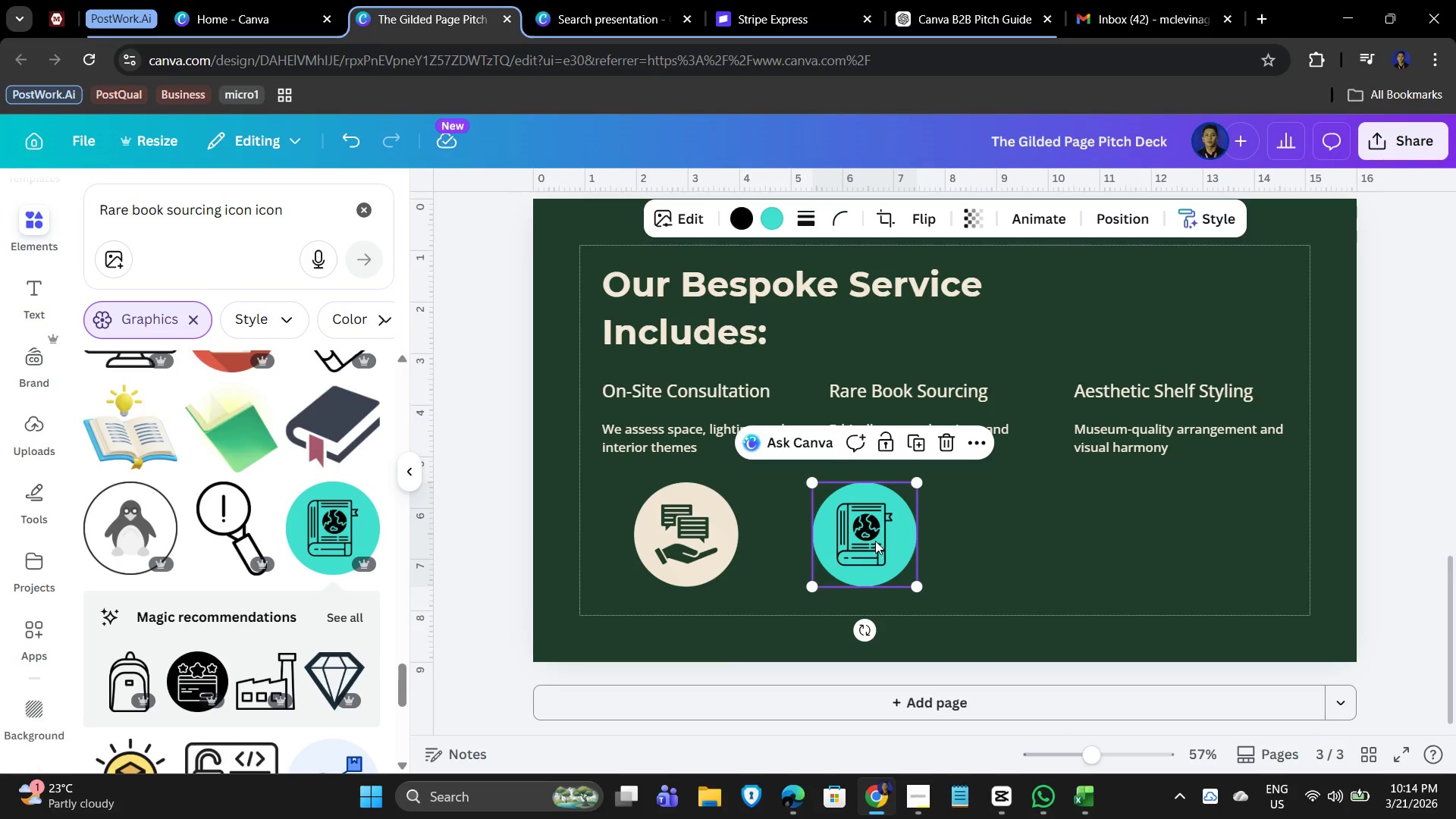 
left_click_drag(start_coordinate=[871, 540], to_coordinate=[913, 541])
 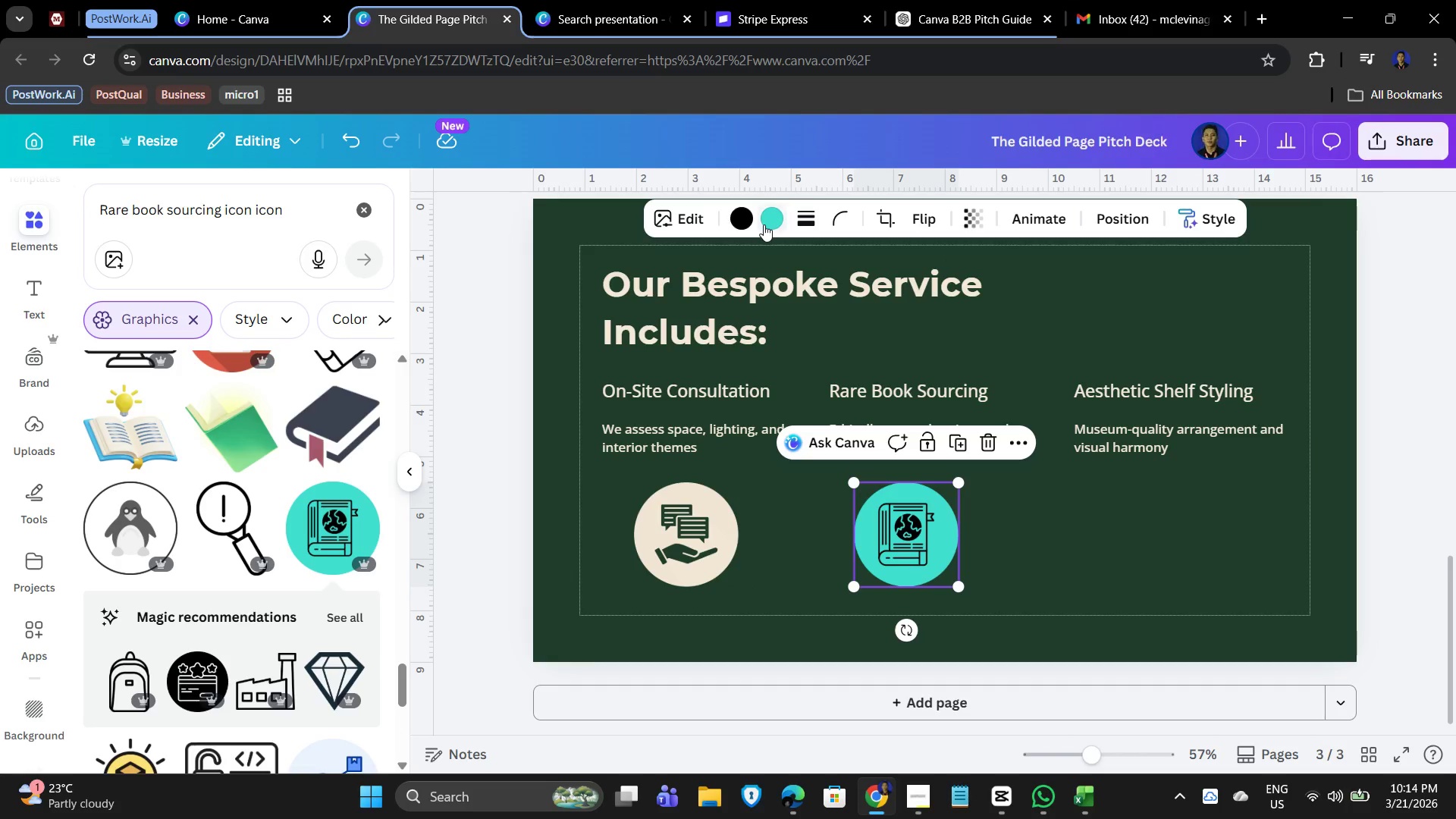 
left_click([764, 224])
 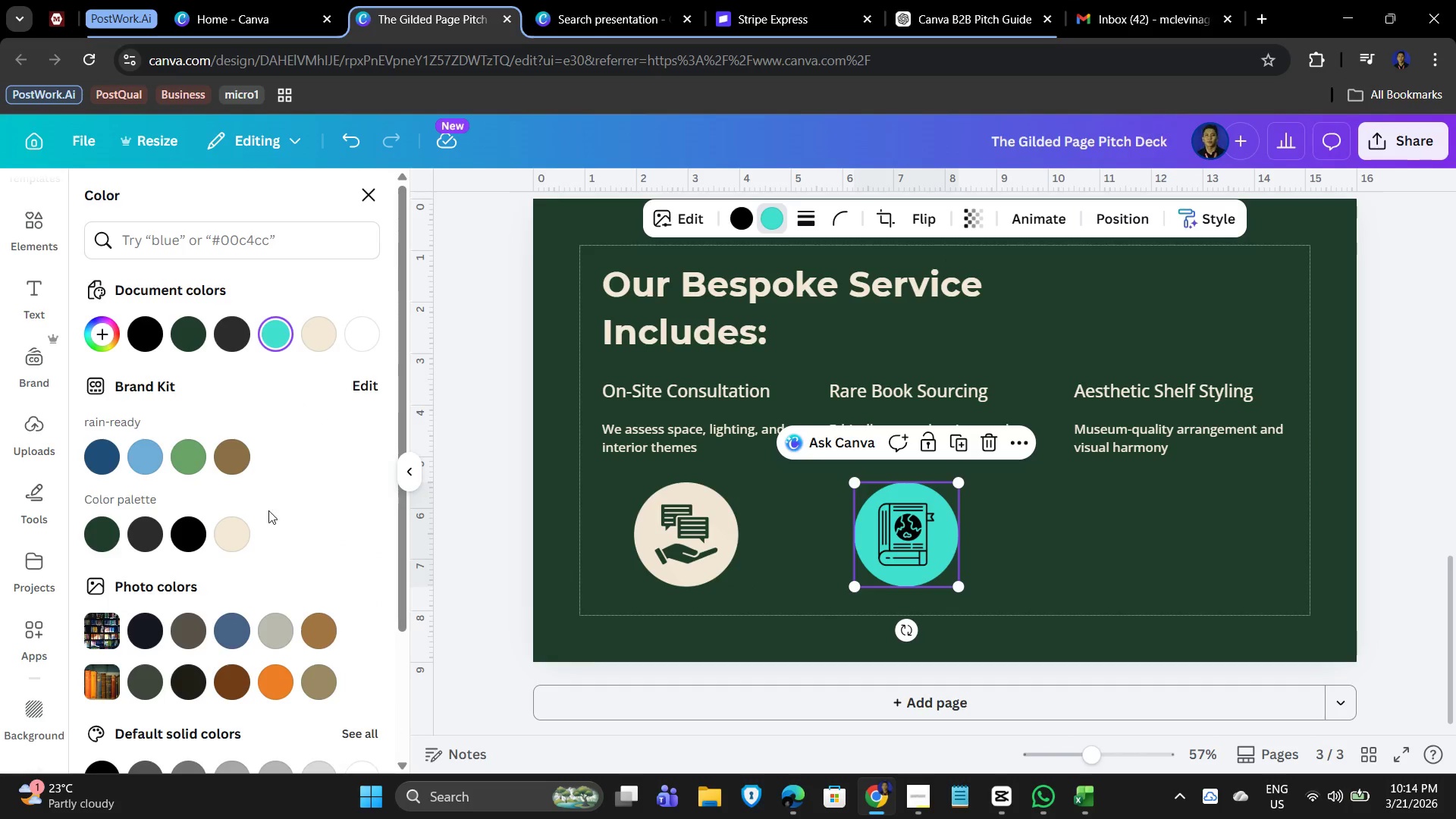 
left_click([237, 536])
 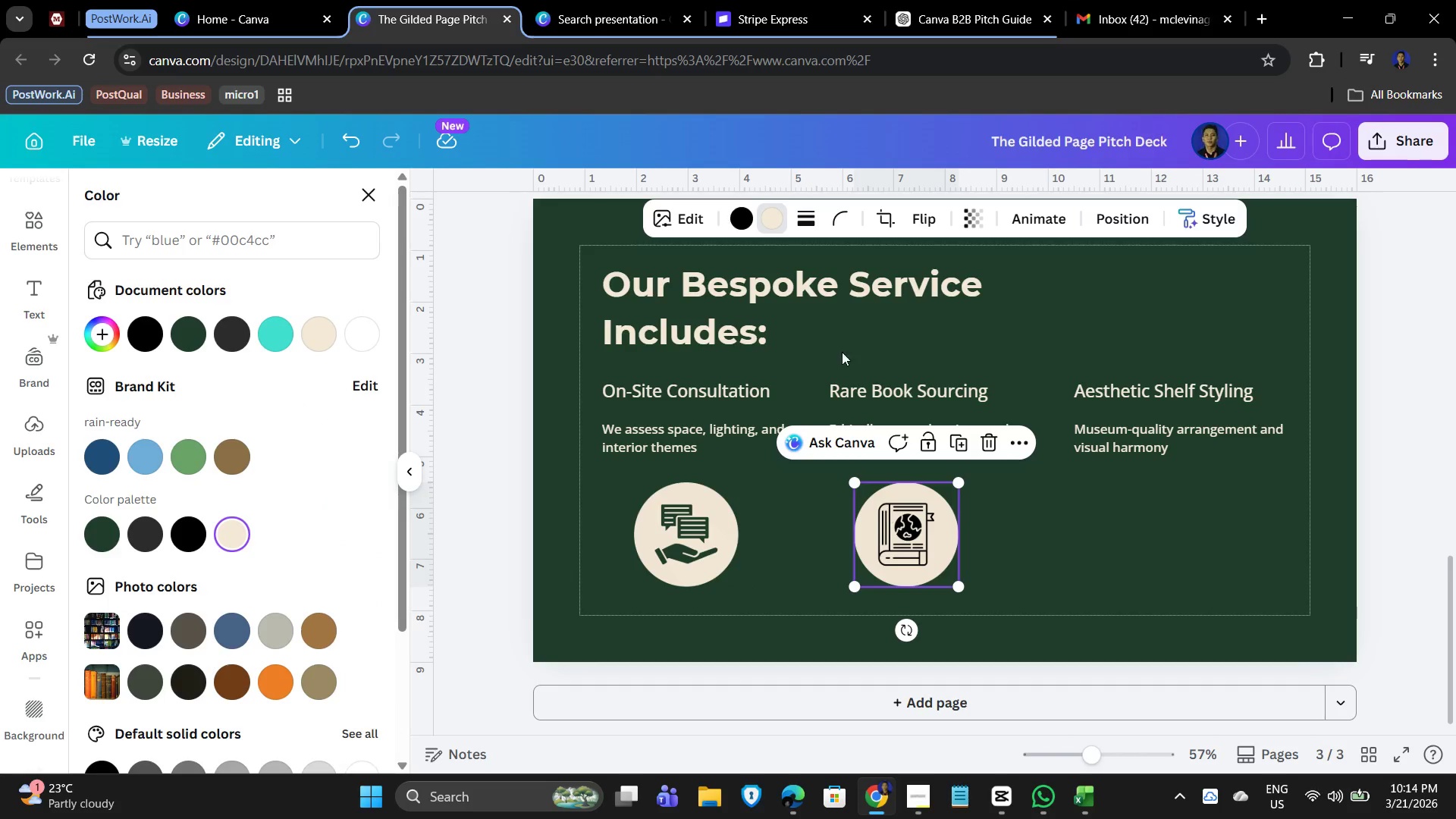 
left_click([740, 214])
 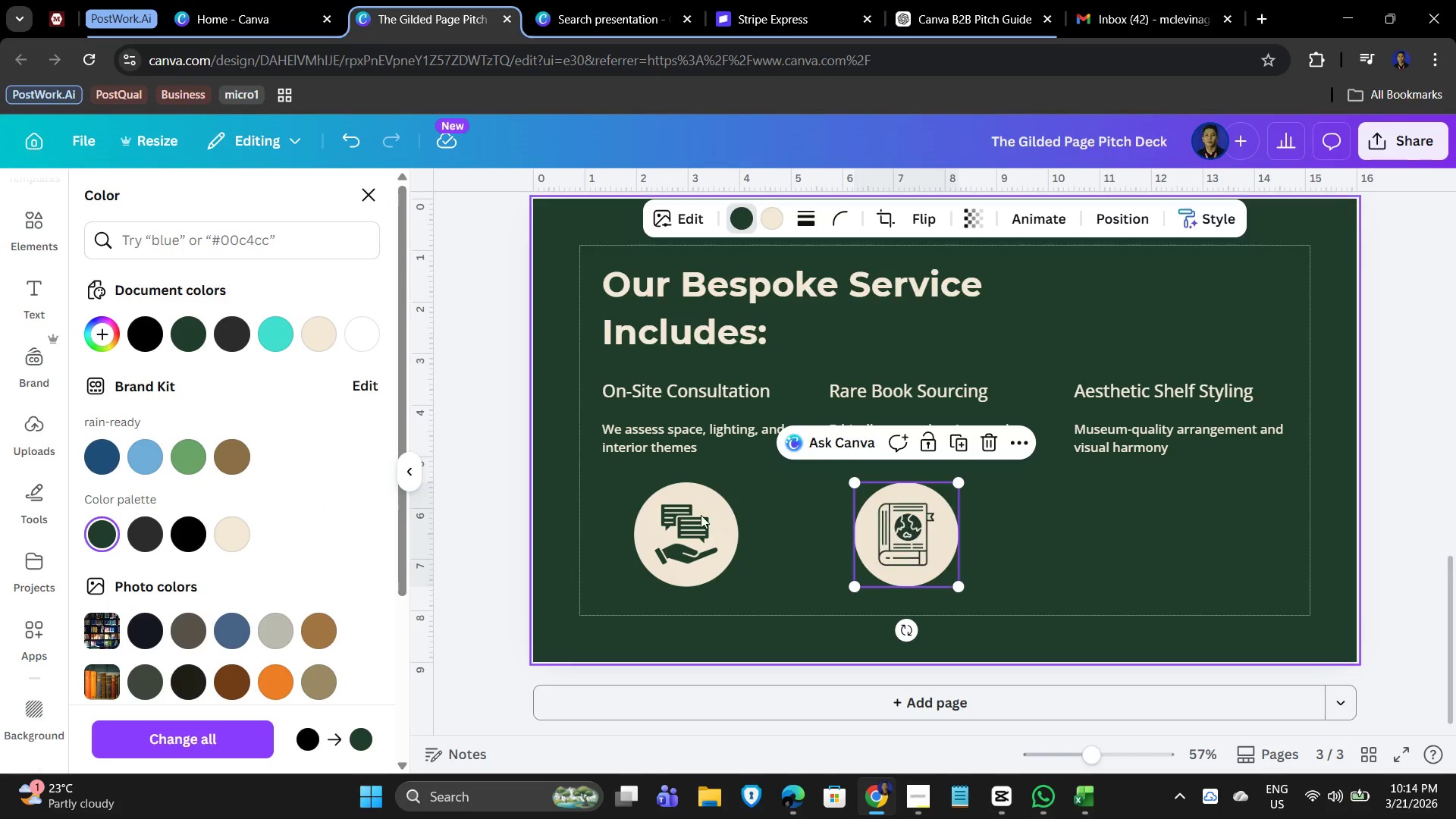 
left_click([1097, 535])
 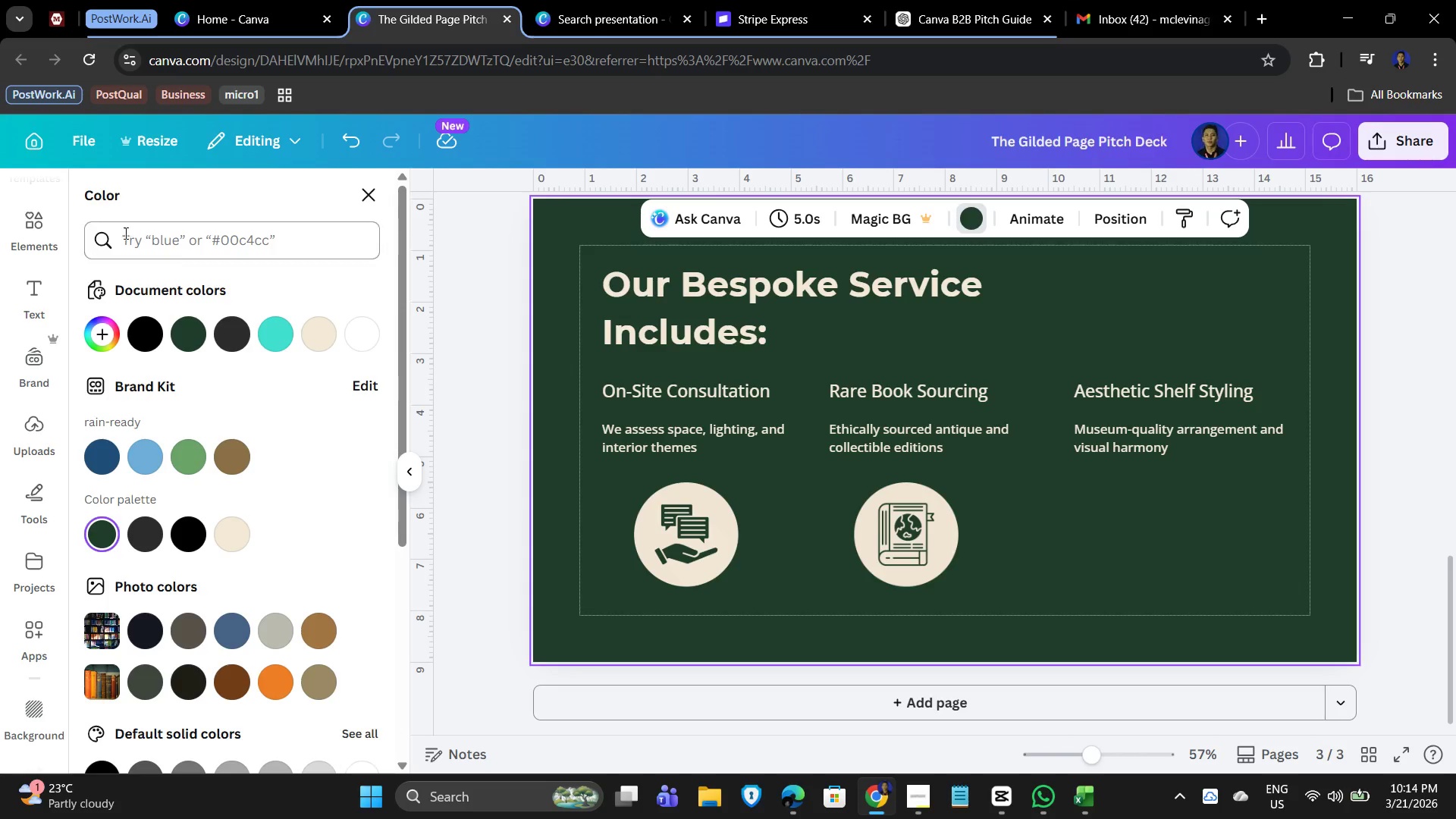 
wait(5.69)
 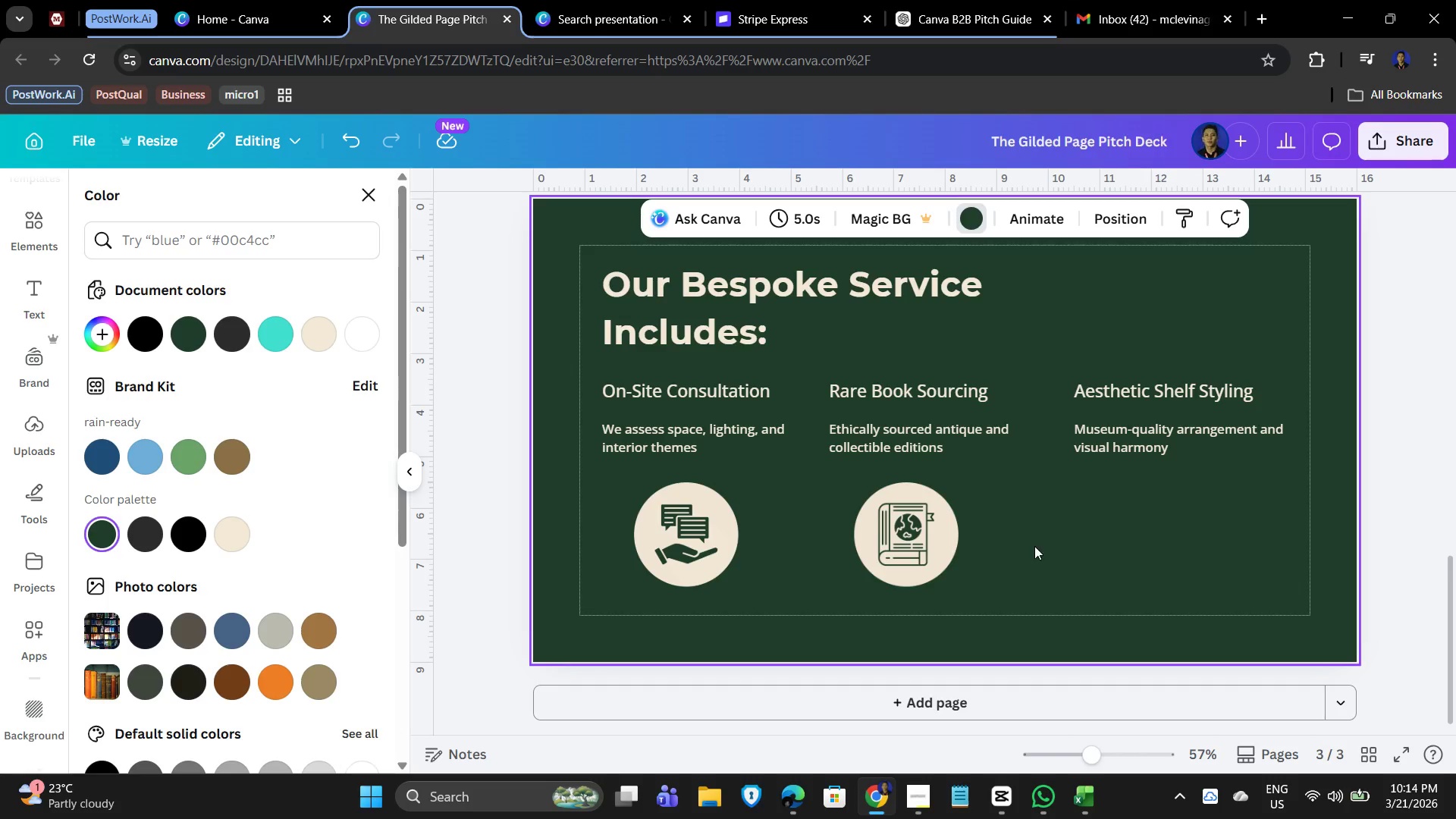 
key(A)
 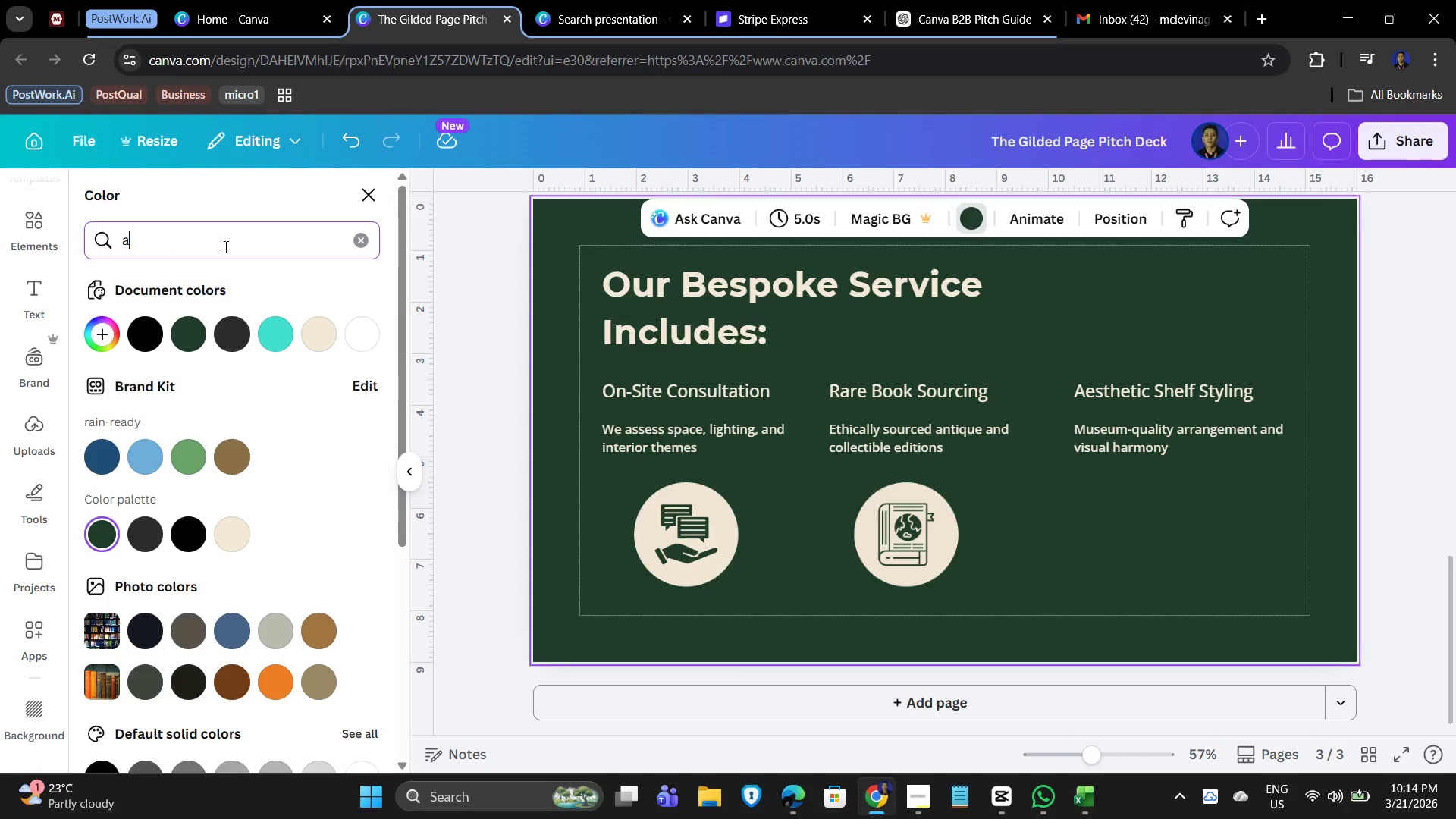 
key(Backspace)
 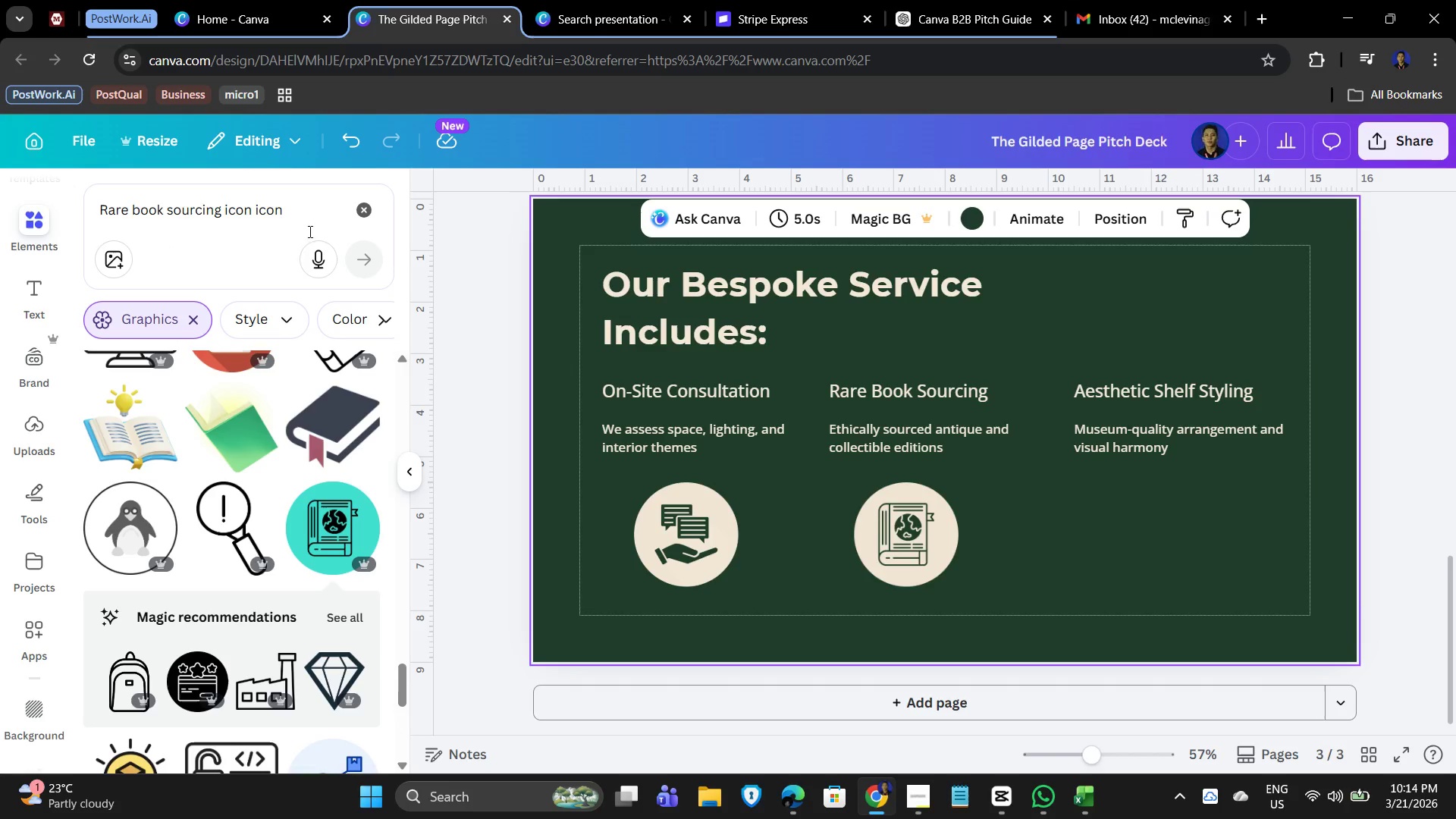 
wait(5.25)
 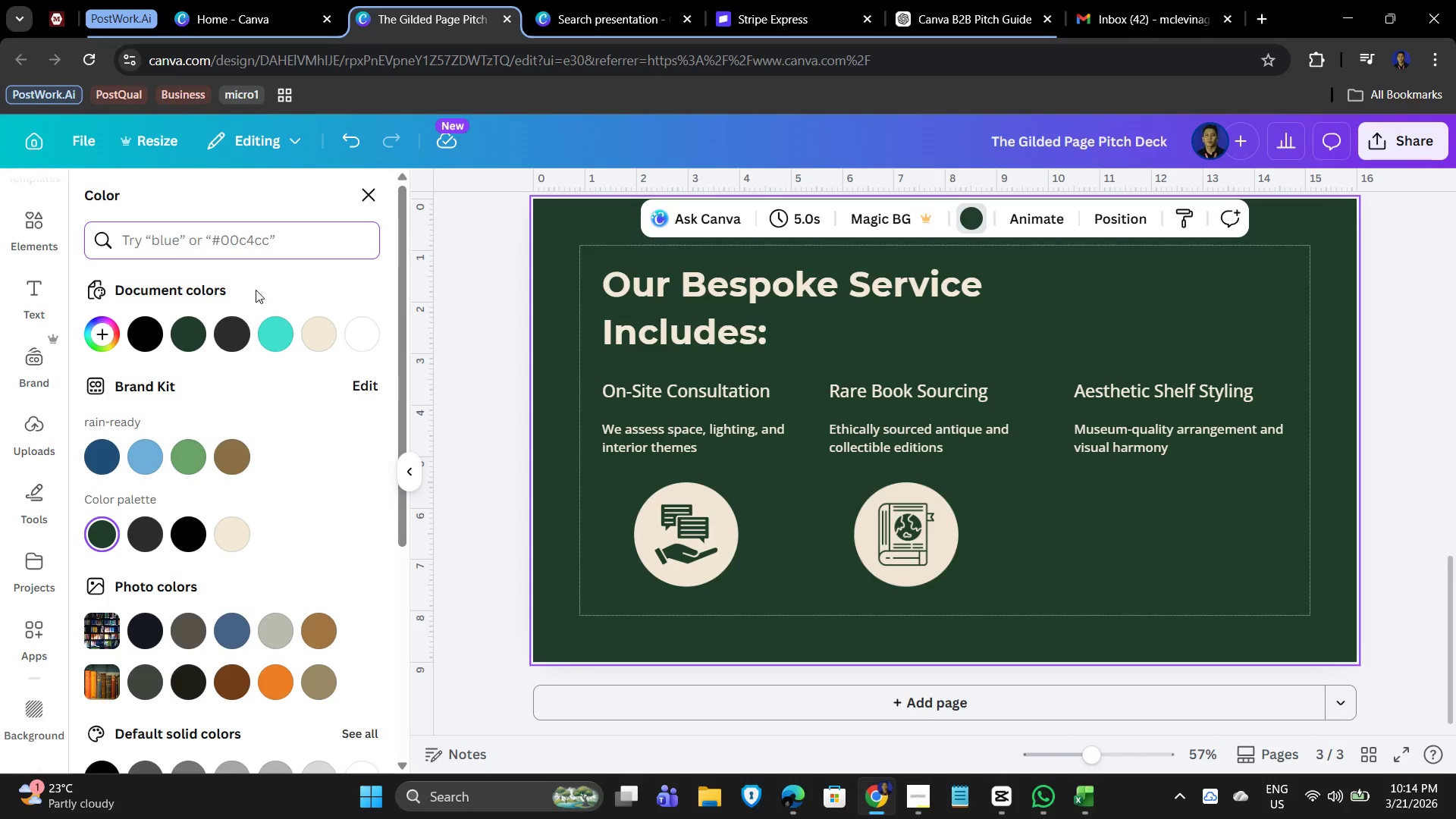 
left_click_drag(start_coordinate=[250, 209], to_coordinate=[34, 202])
 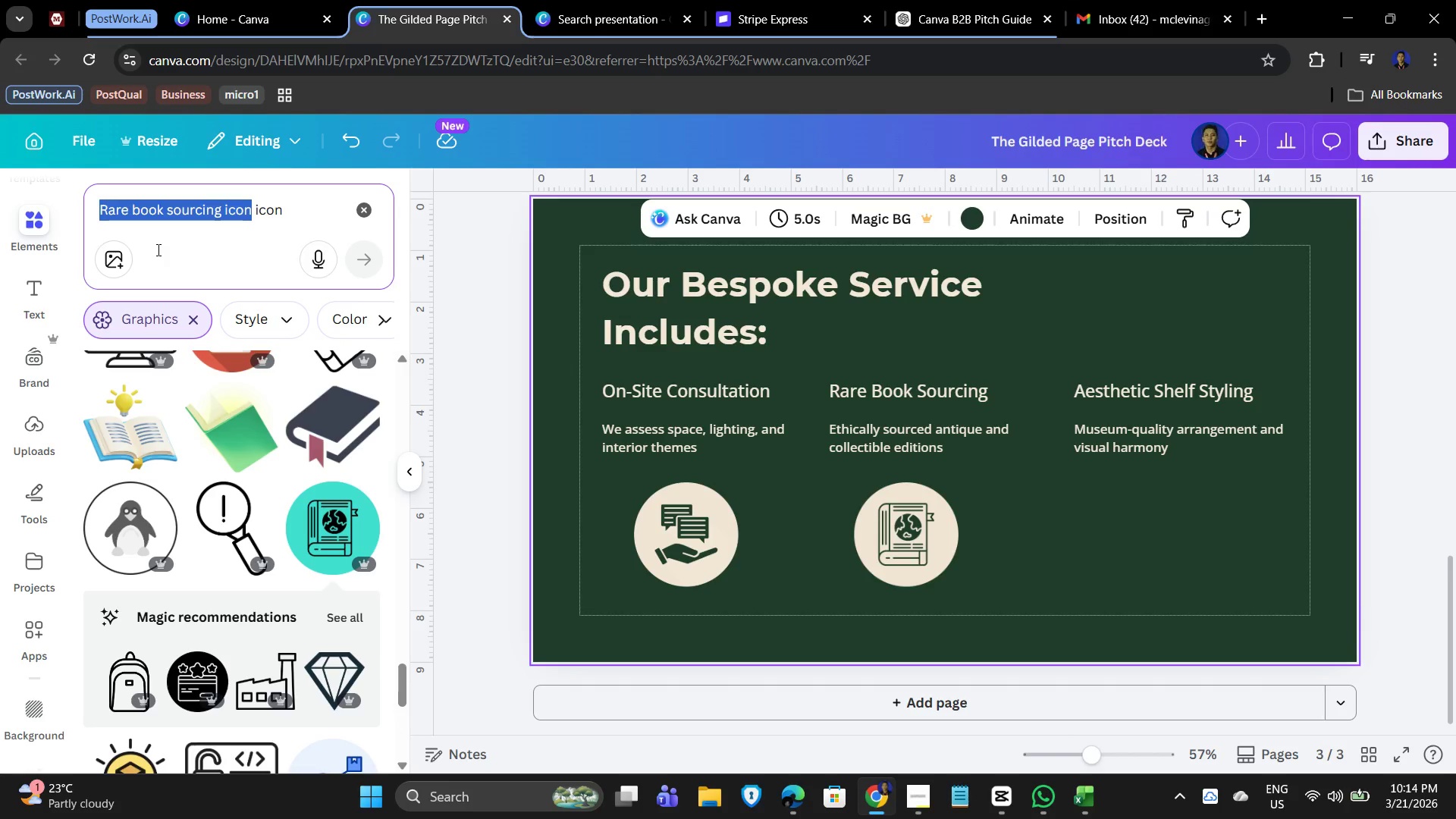 
type(aesthetic shelf styling)
 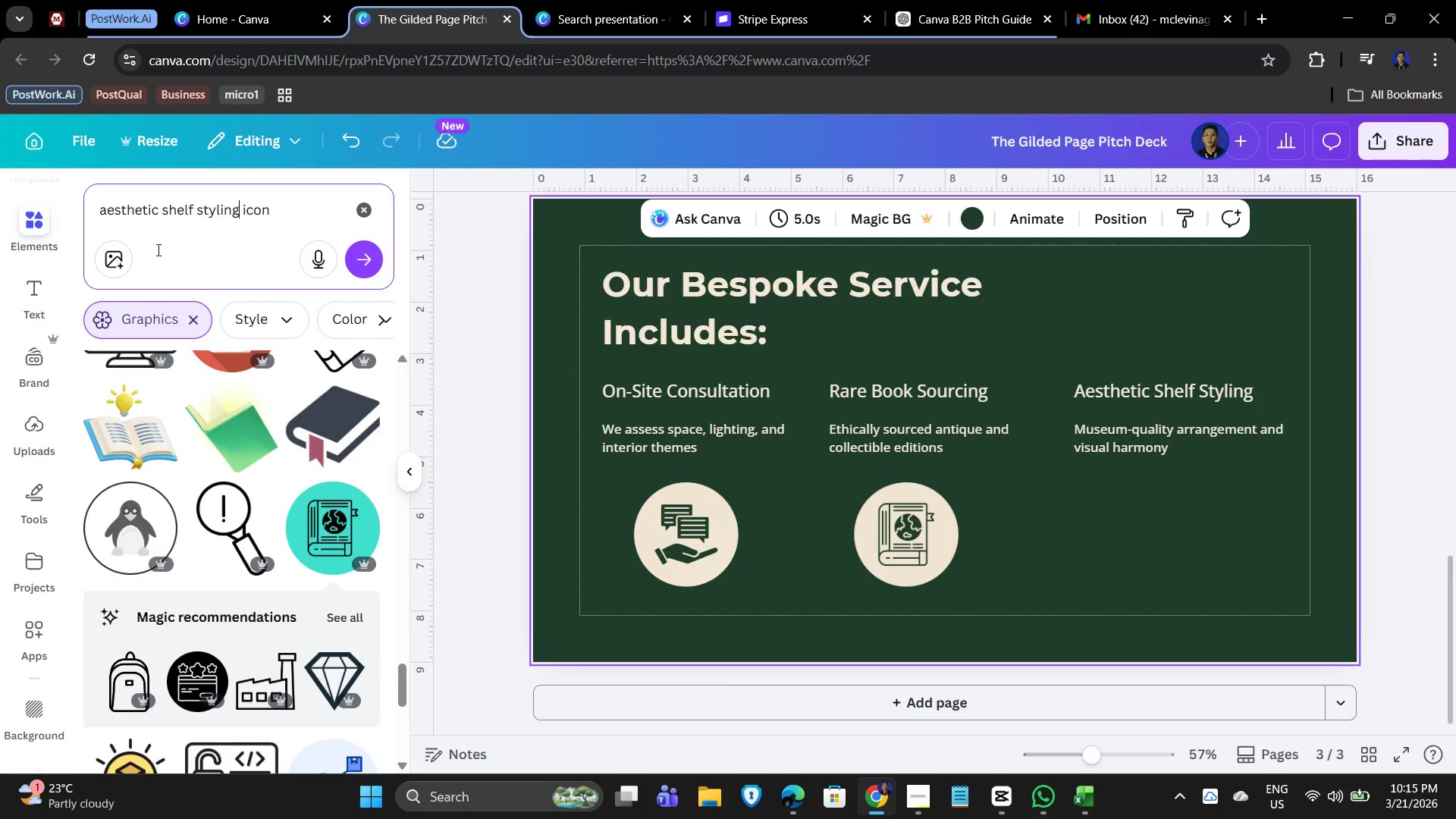 
key(Enter)
 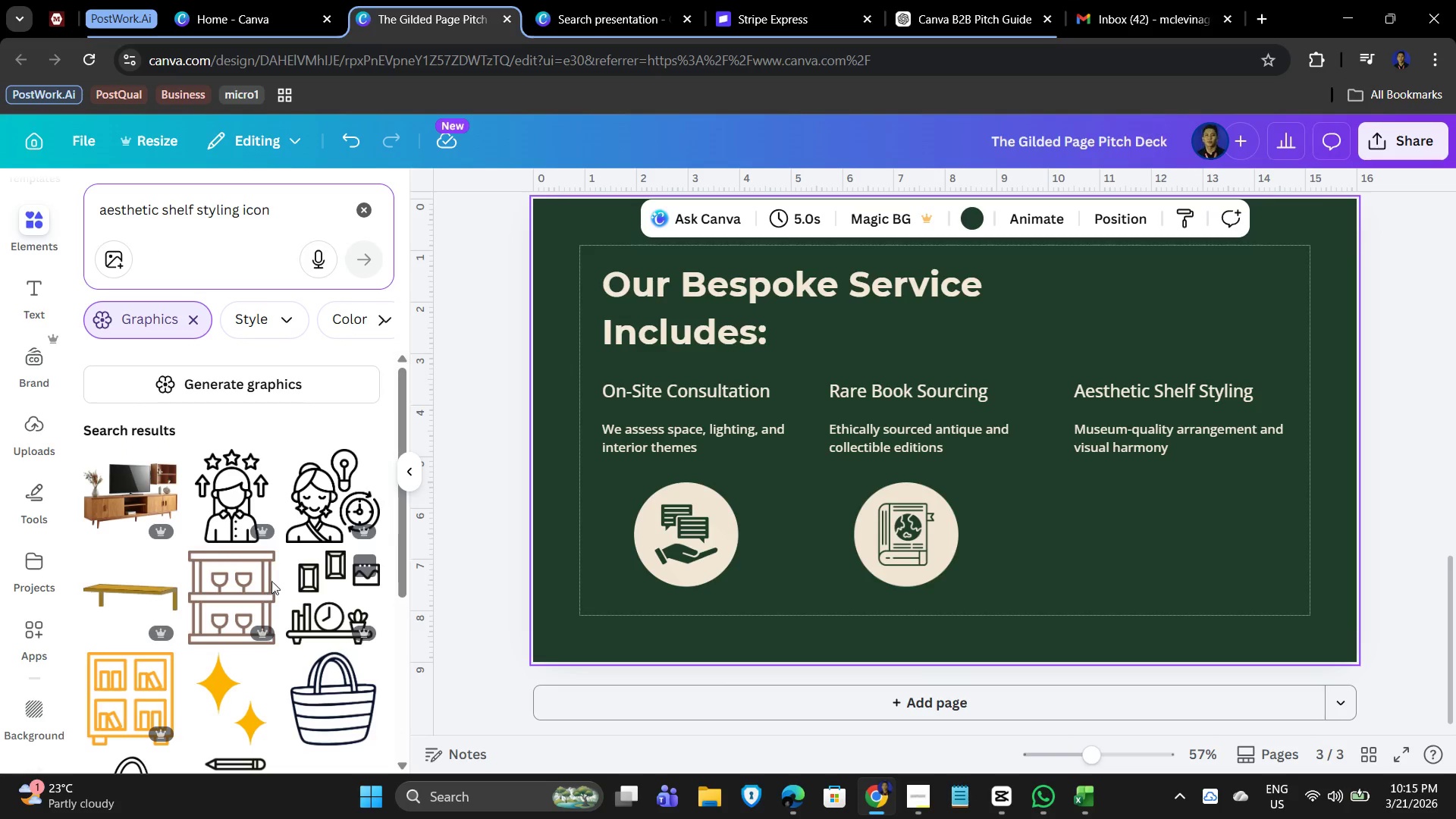 
scroll: coordinate [203, 605], scroll_direction: down, amount: 12.0
 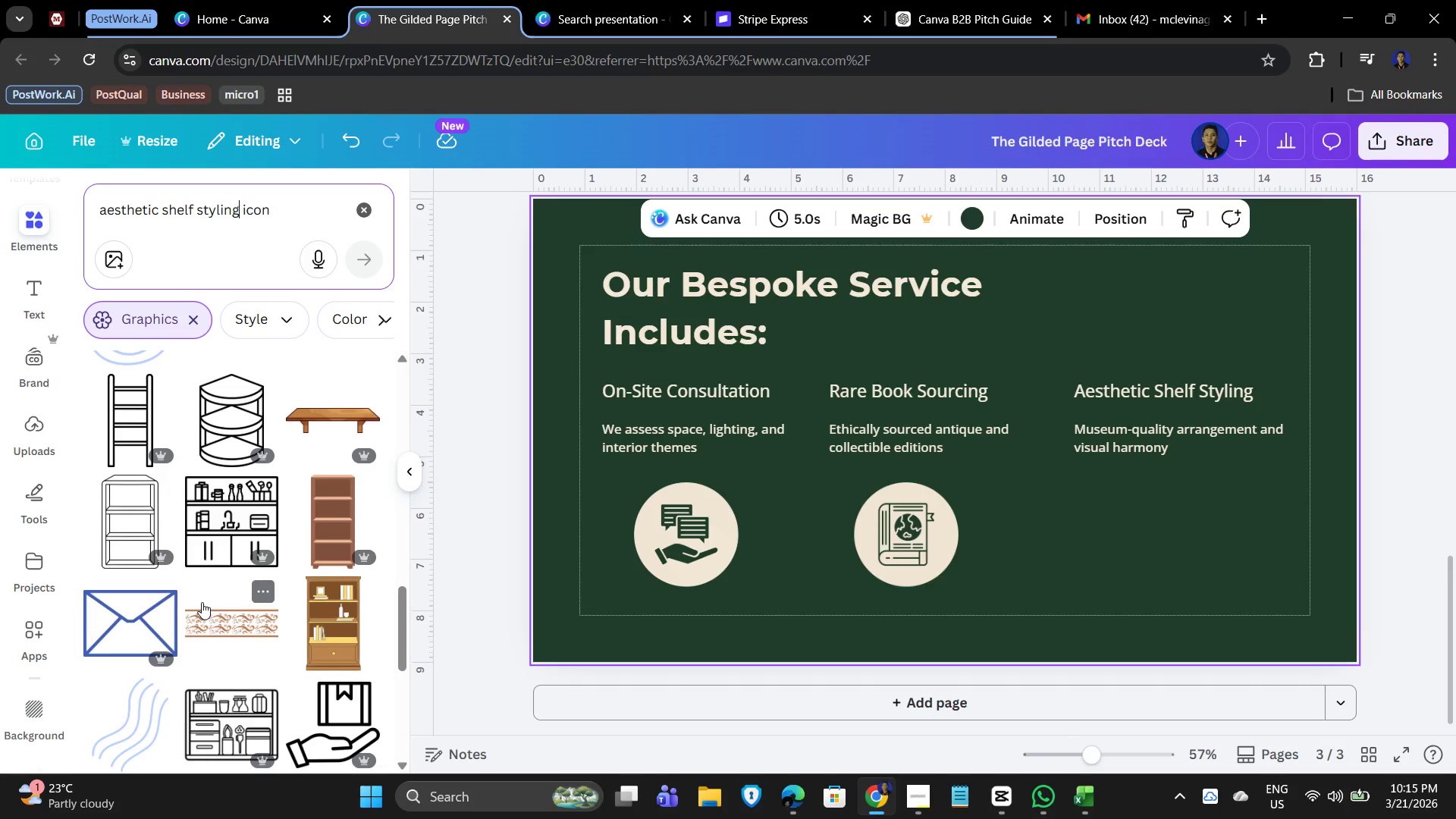 
scroll: coordinate [215, 598], scroll_direction: down, amount: 11.0
 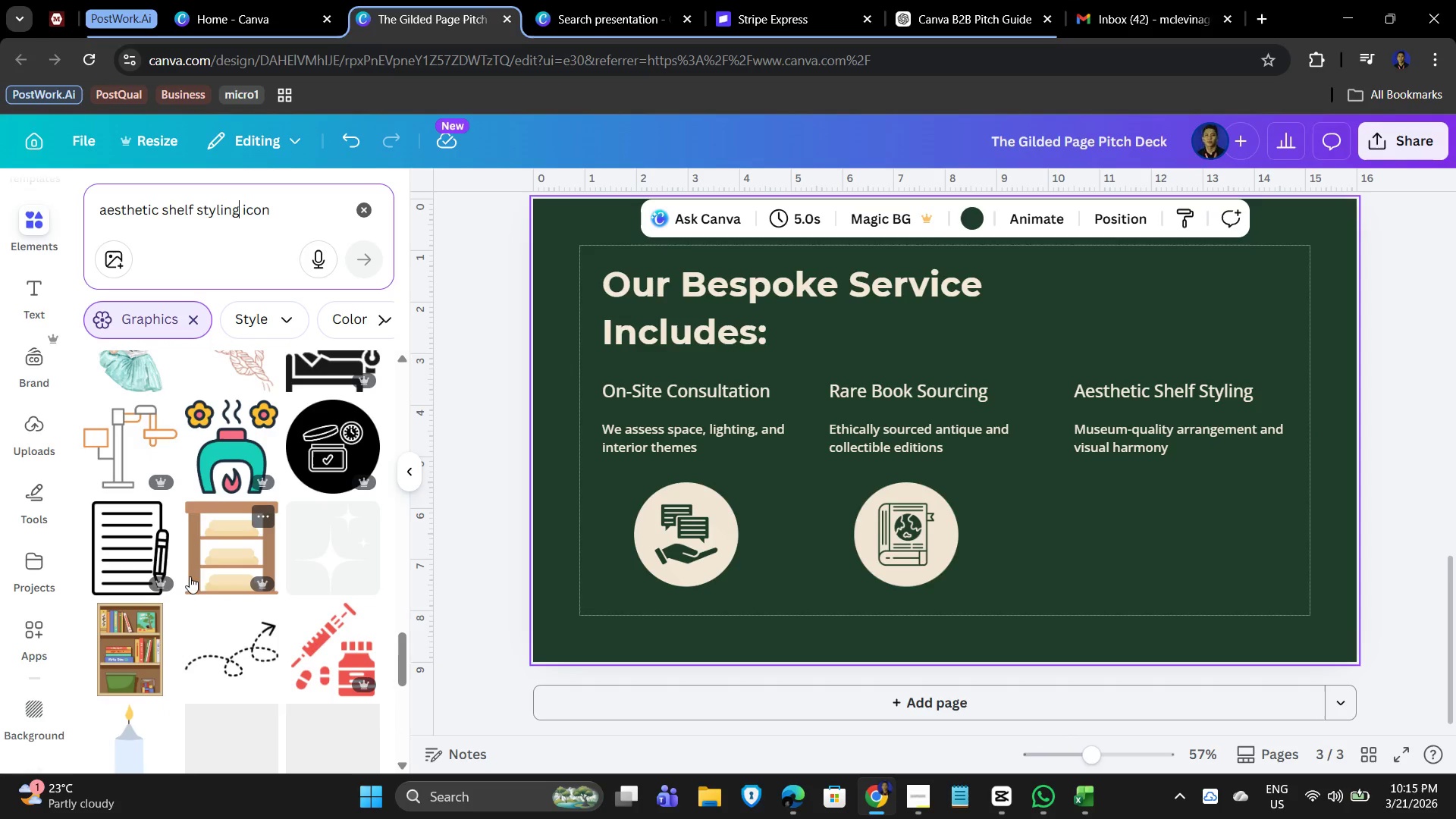 
scroll: coordinate [187, 601], scroll_direction: down, amount: 14.0
 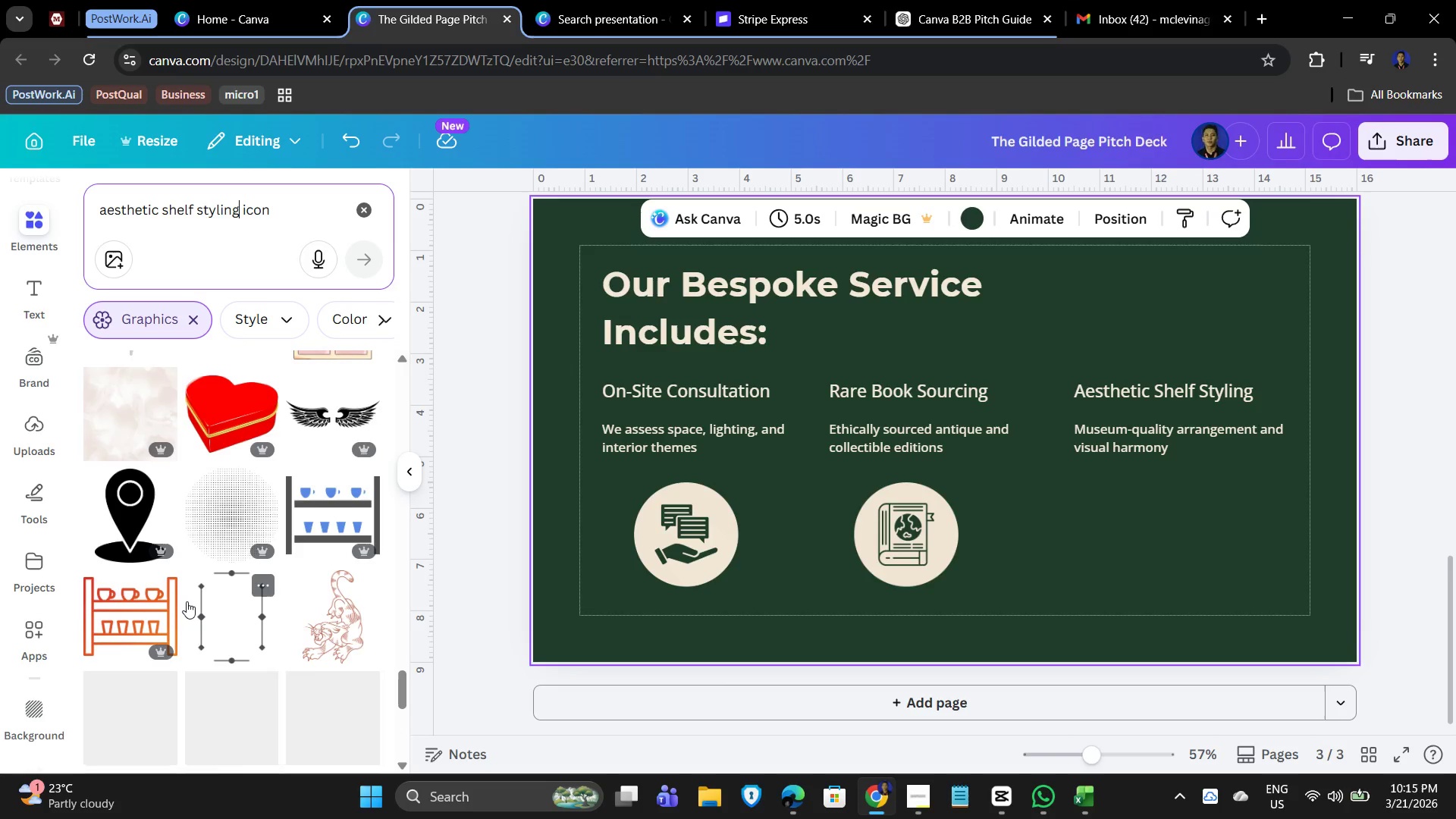 
scroll: coordinate [186, 601], scroll_direction: down, amount: 3.0
 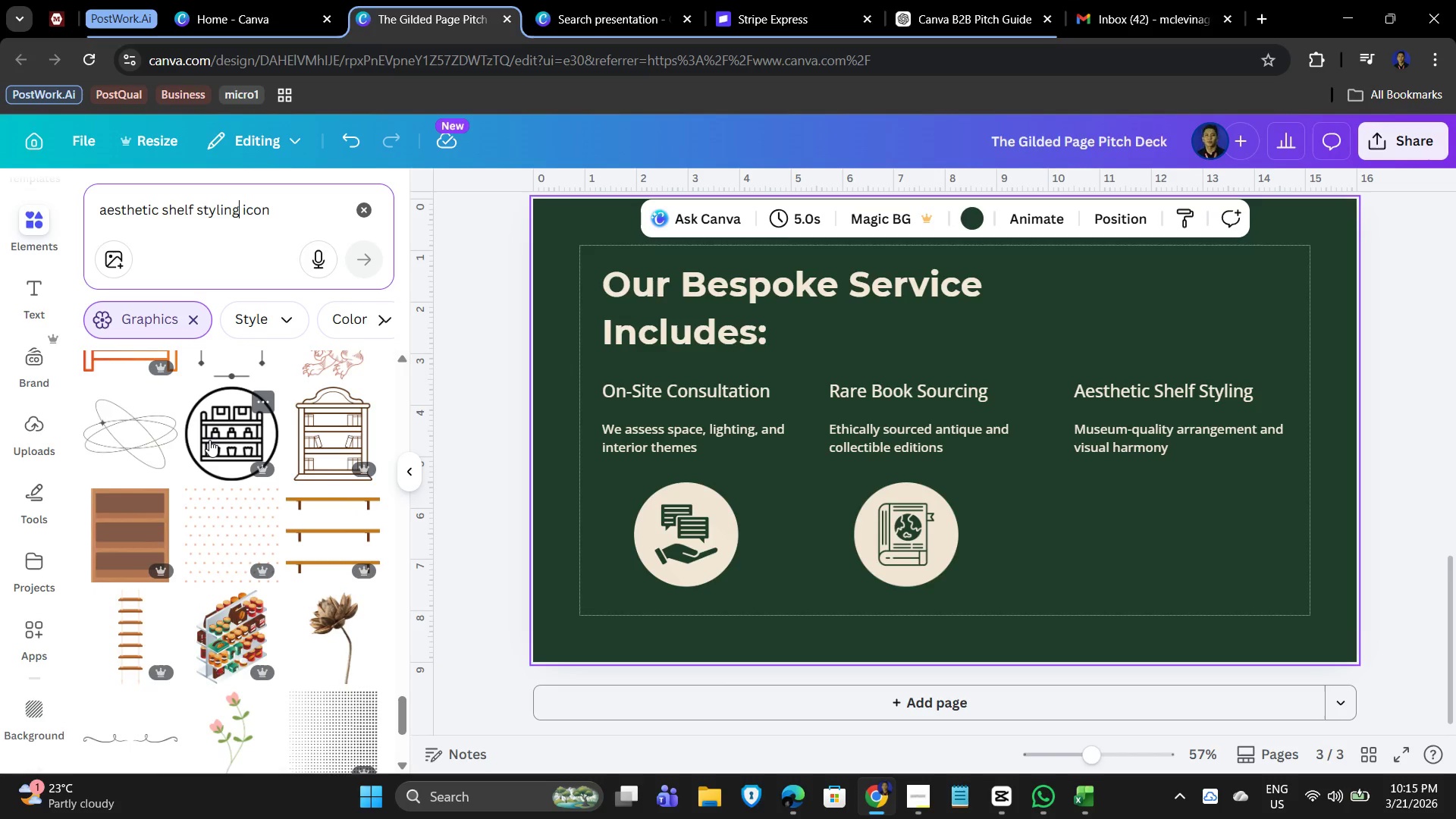 
wait(7.12)
 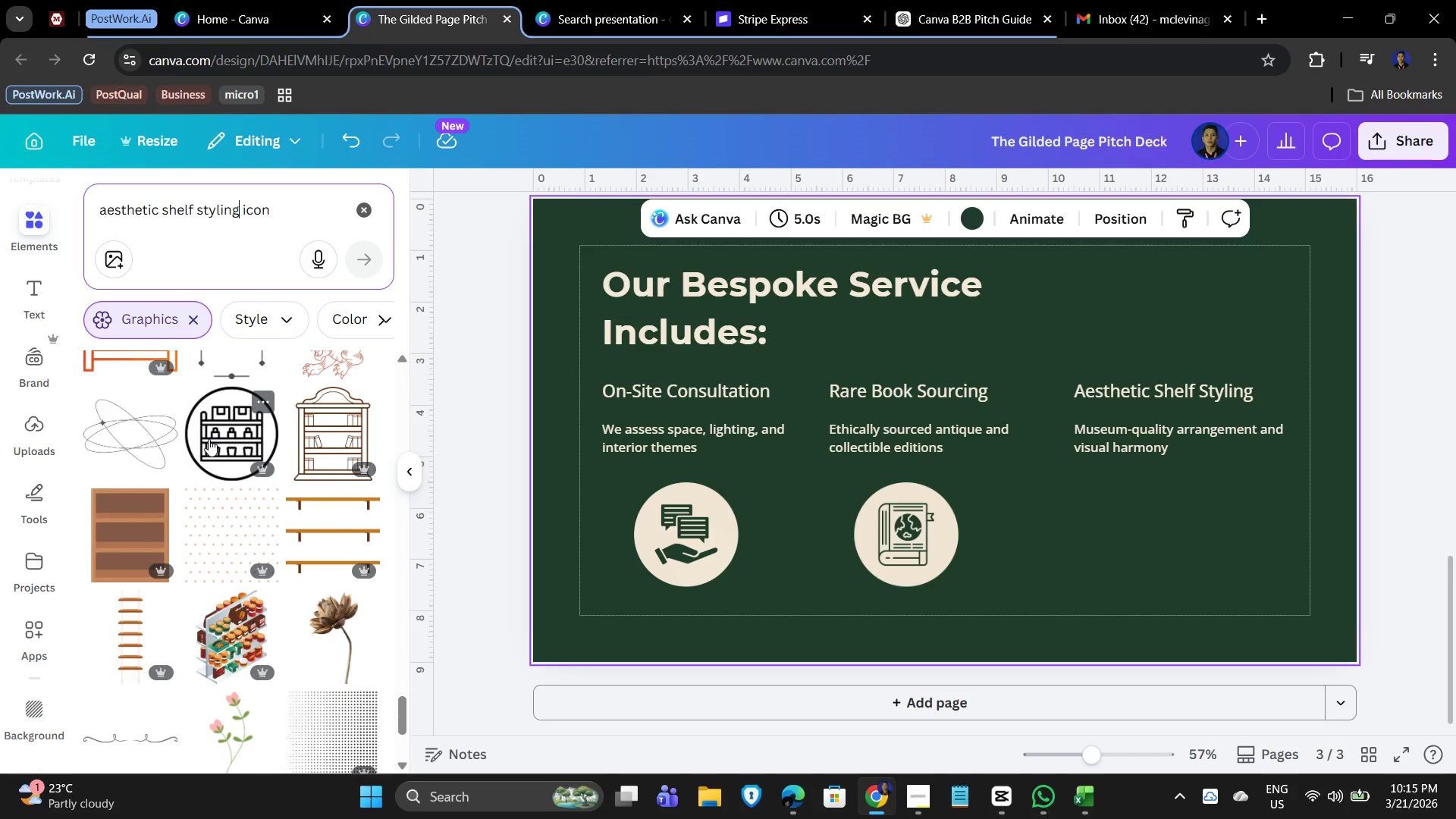 
scroll: coordinate [204, 583], scroll_direction: down, amount: 16.0
 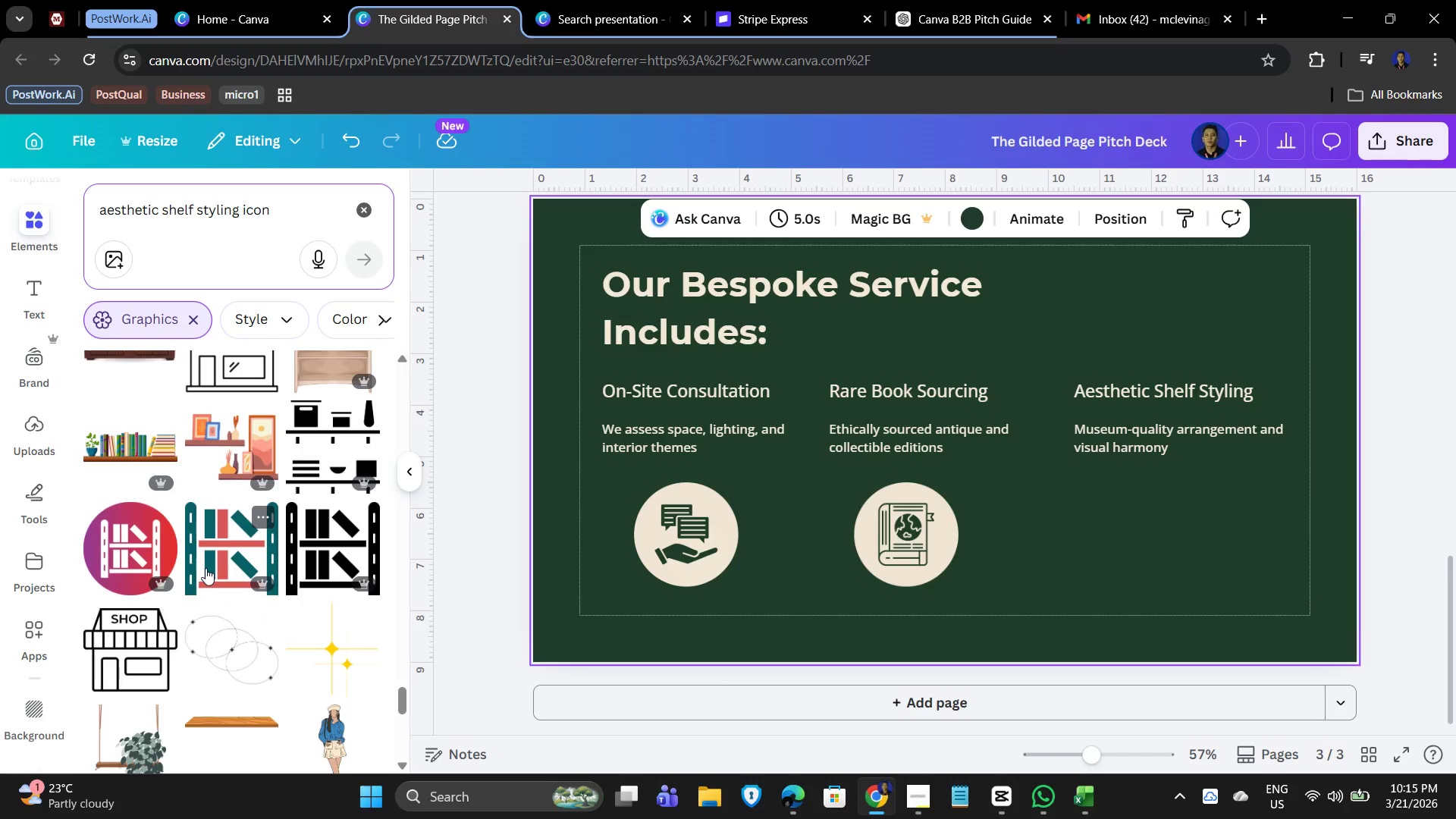 
scroll: coordinate [207, 567], scroll_direction: down, amount: 3.0
 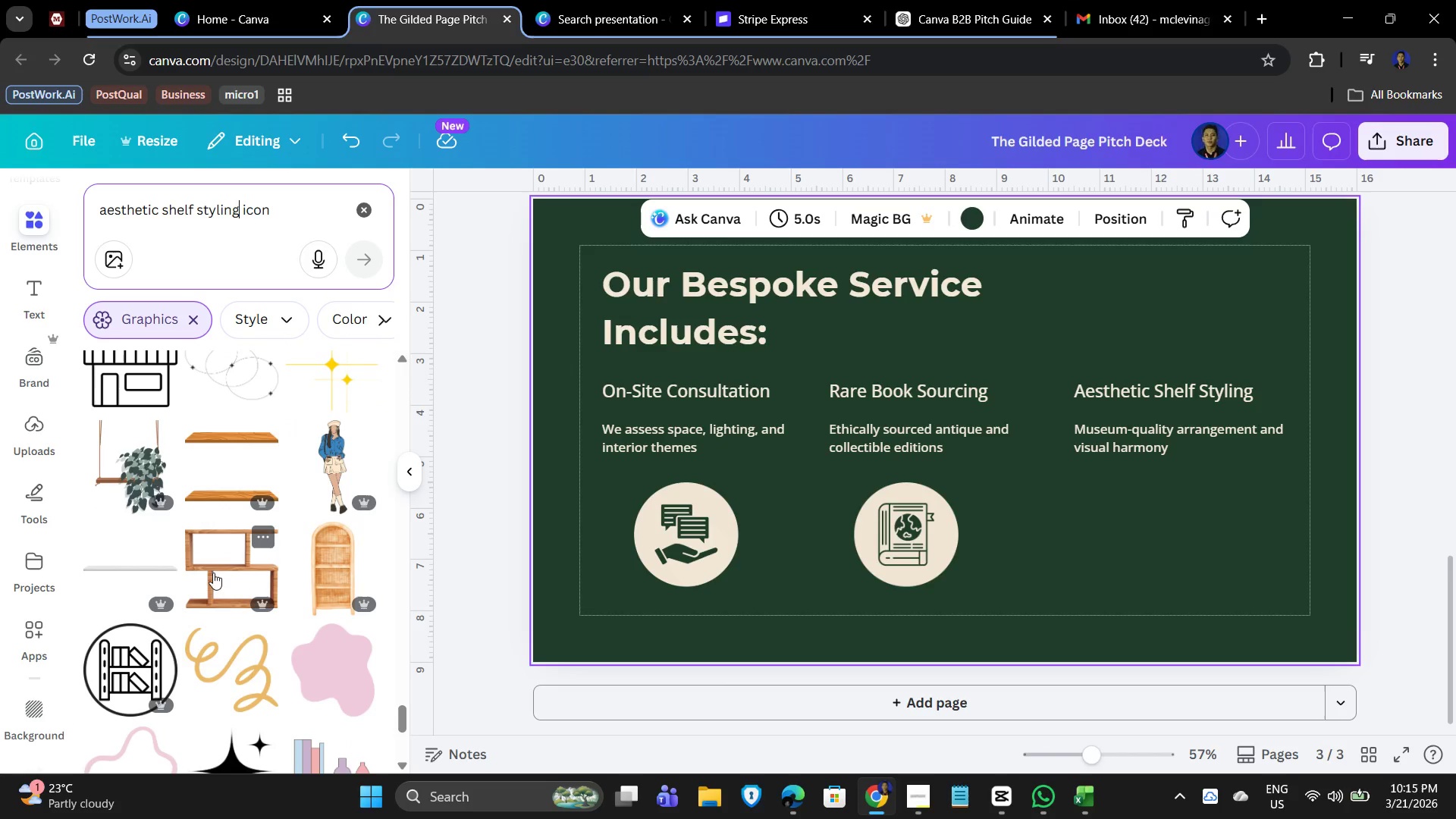 
scroll: coordinate [215, 579], scroll_direction: up, amount: 2.0
 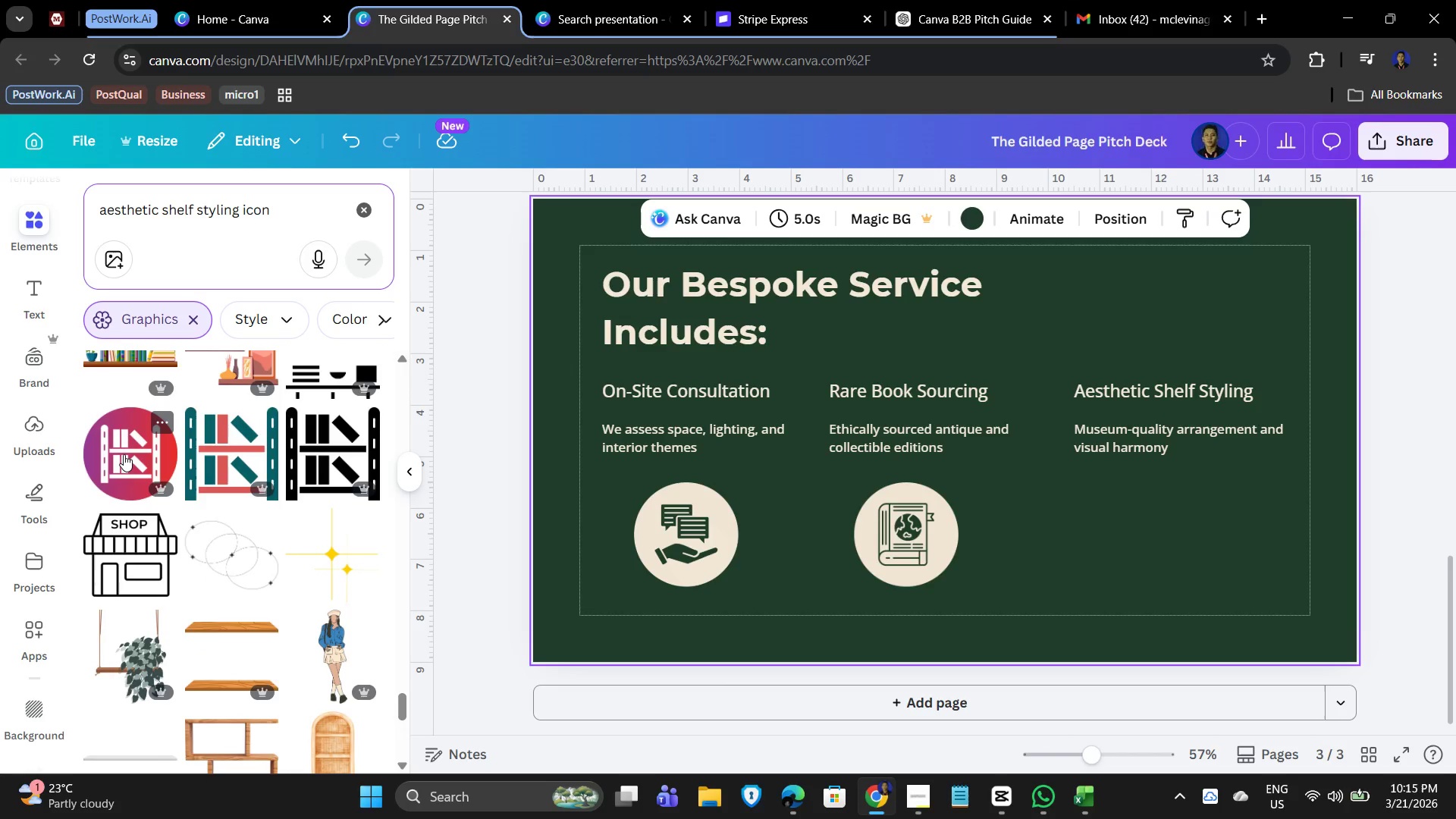 
left_click([124, 454])
 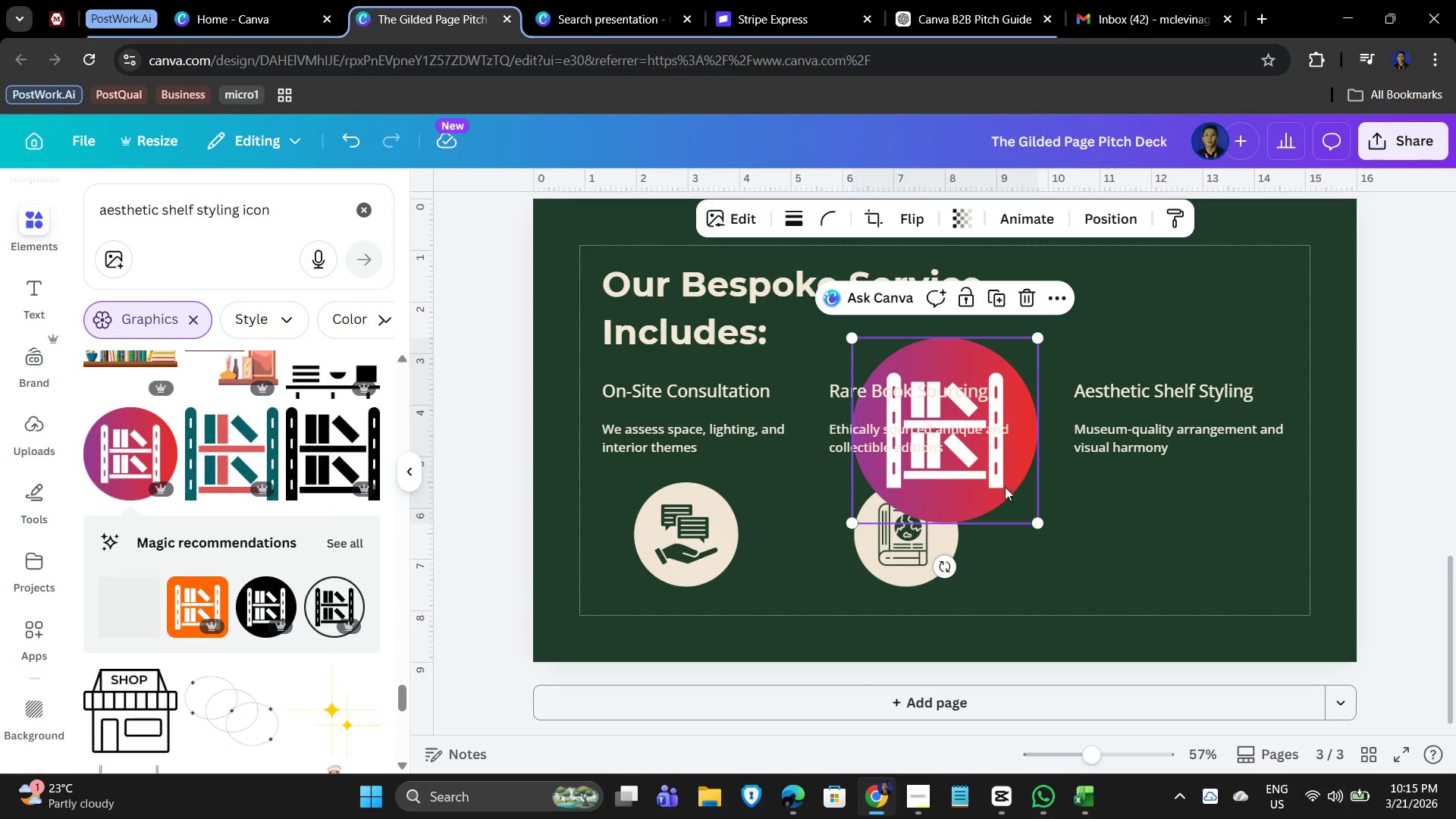 
left_click_drag(start_coordinate=[993, 483], to_coordinate=[1190, 586])
 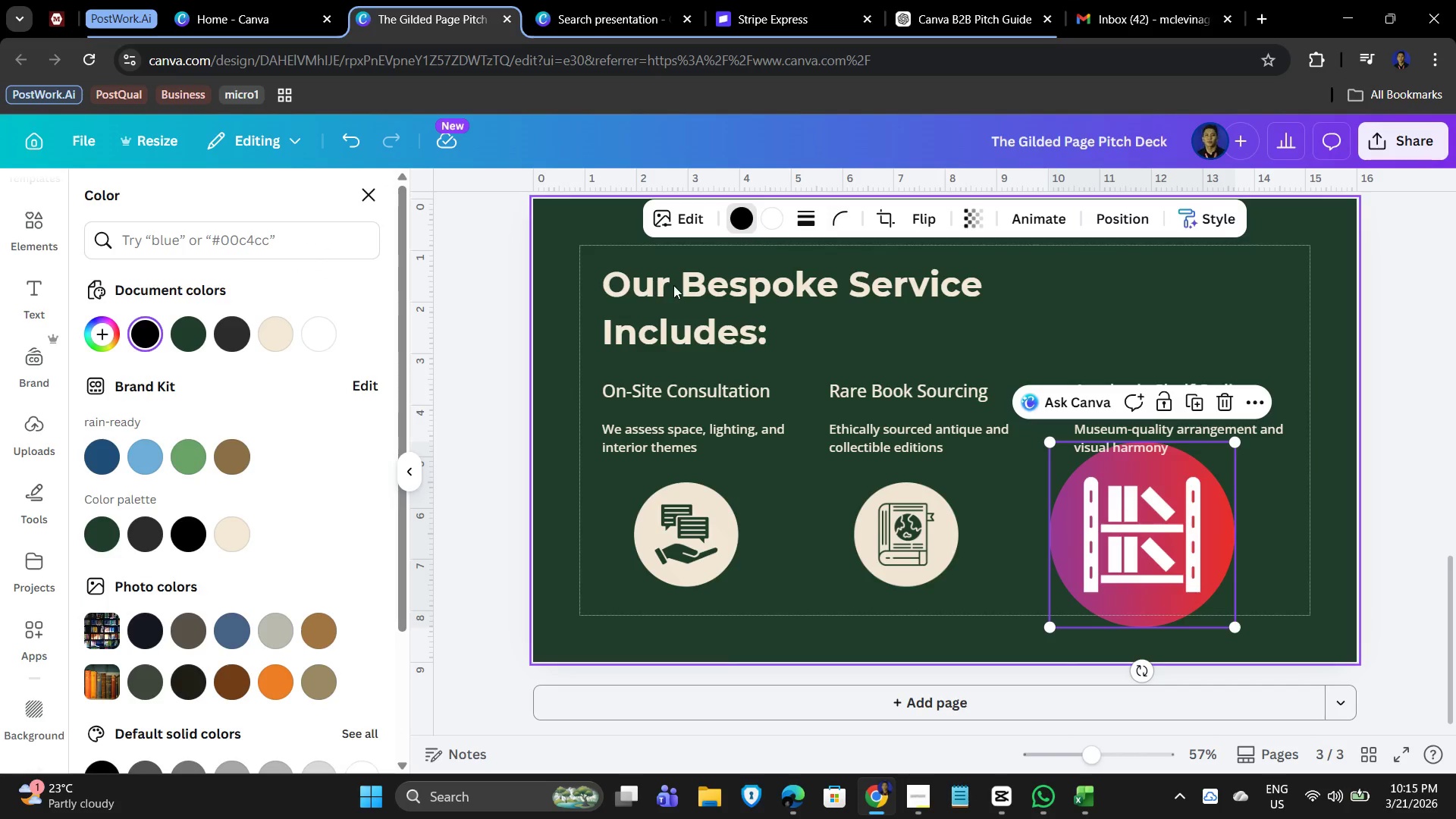 
left_click([237, 526])
 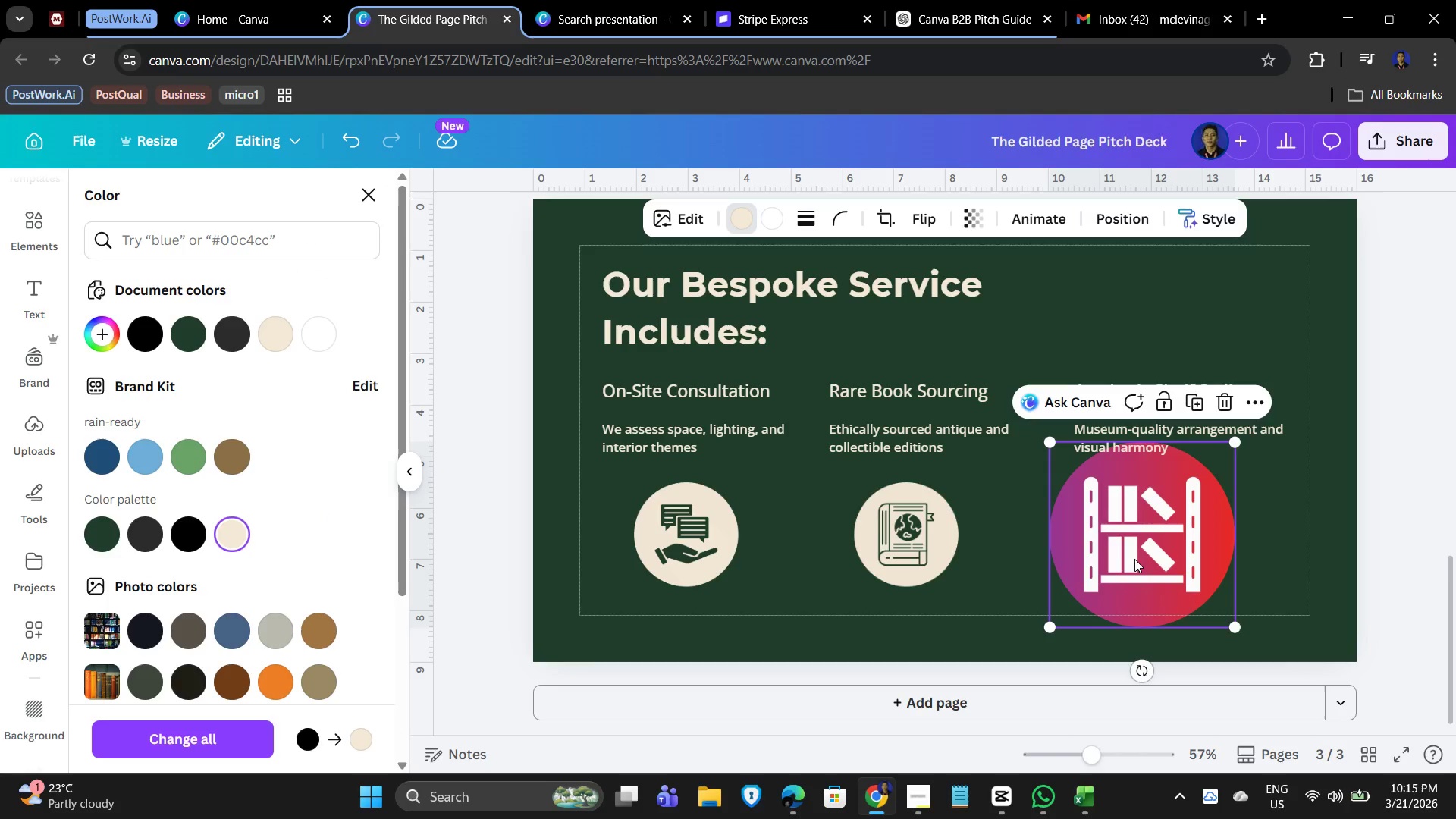 
mouse_move([344, 193])
 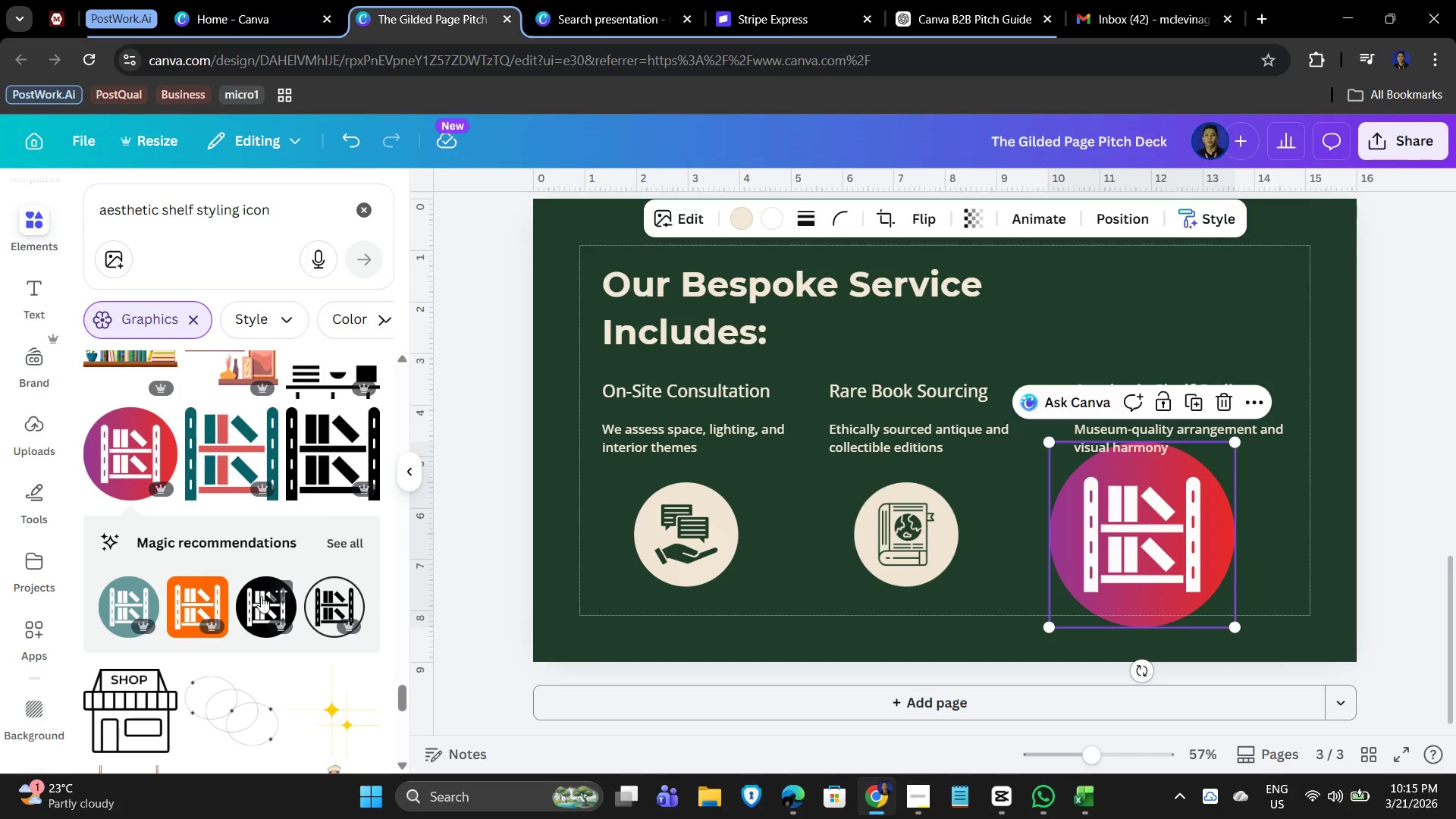 
left_click([346, 537])
 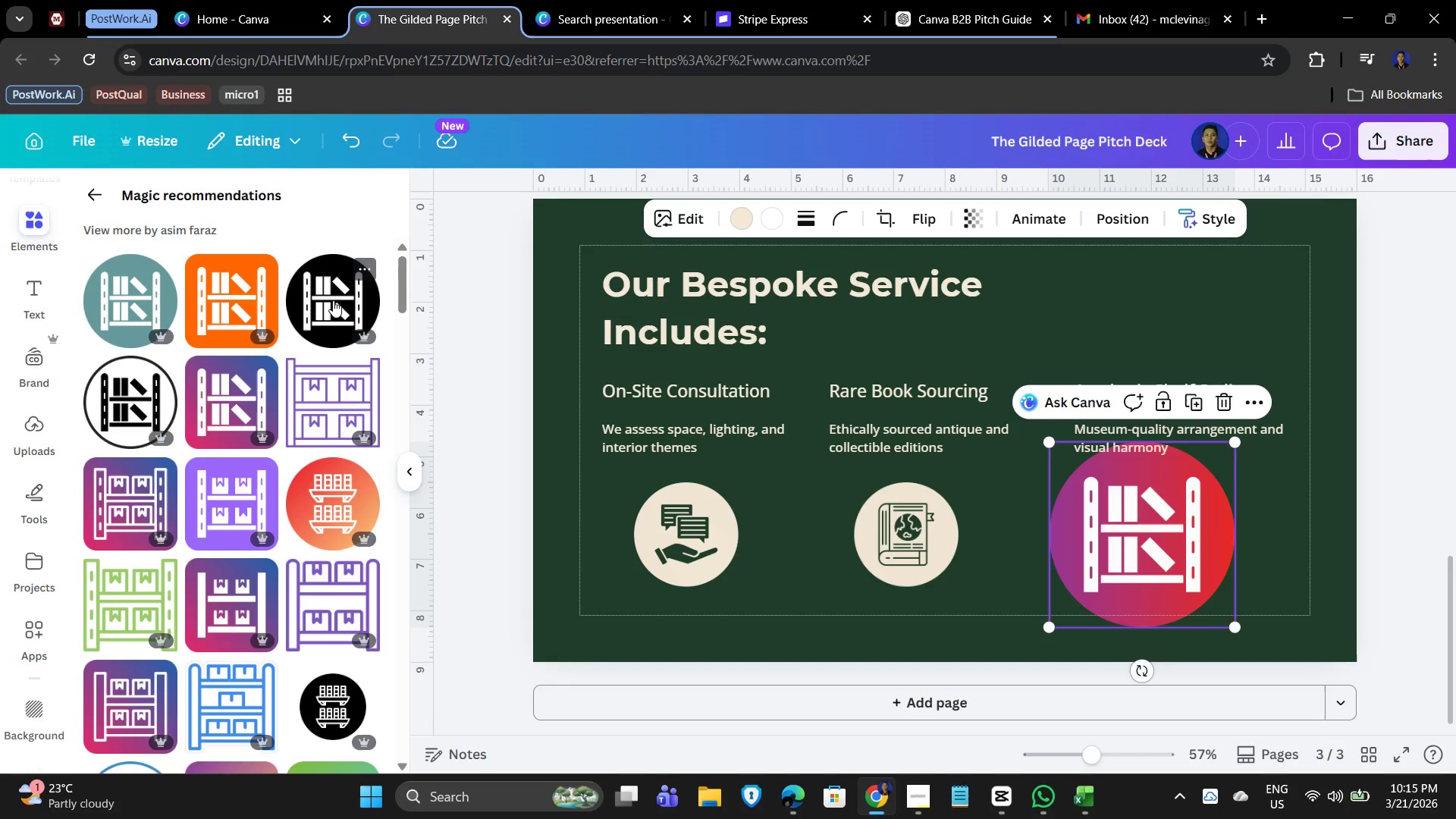 
left_click([110, 300])
 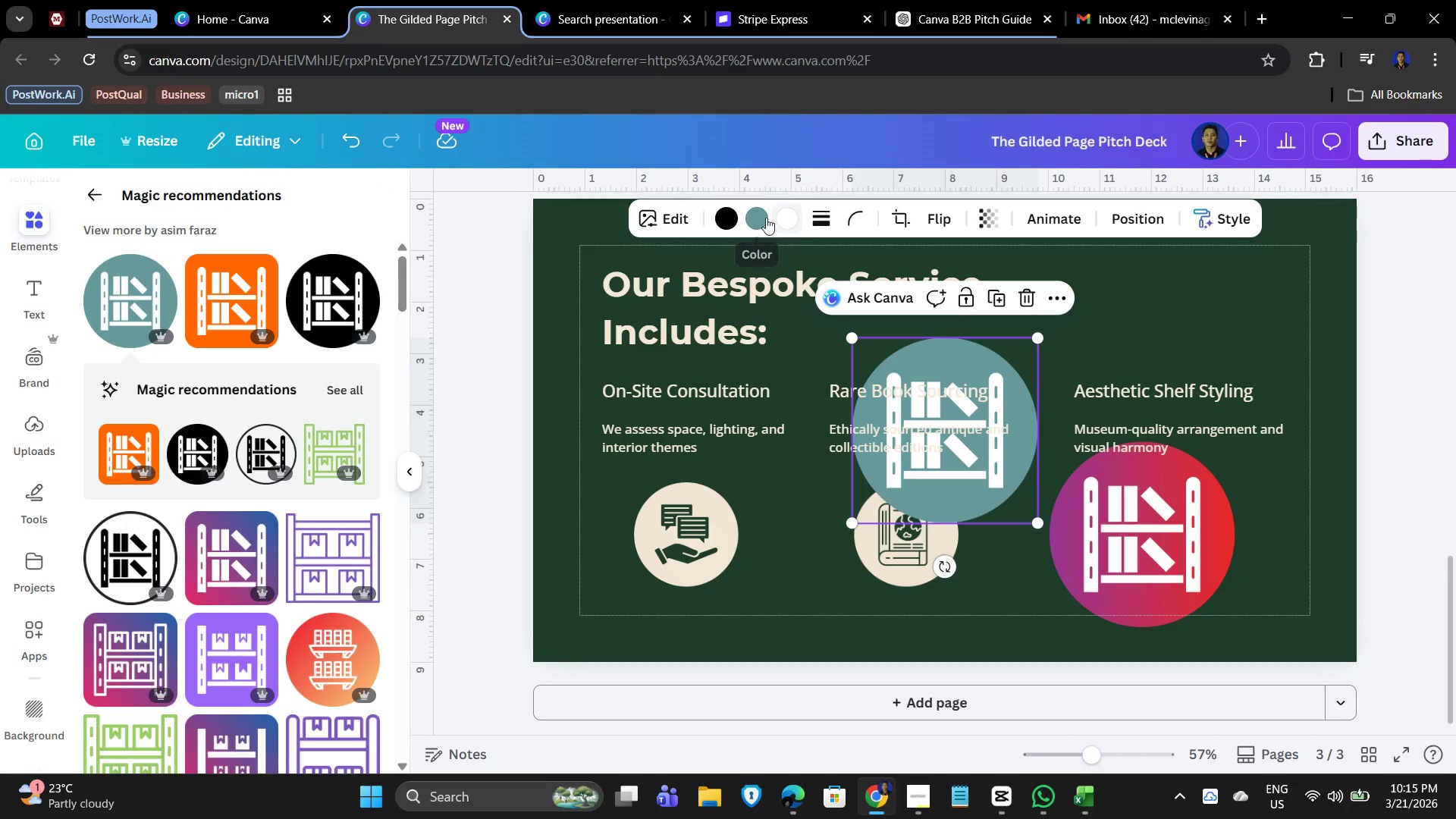 
left_click([1160, 545])
 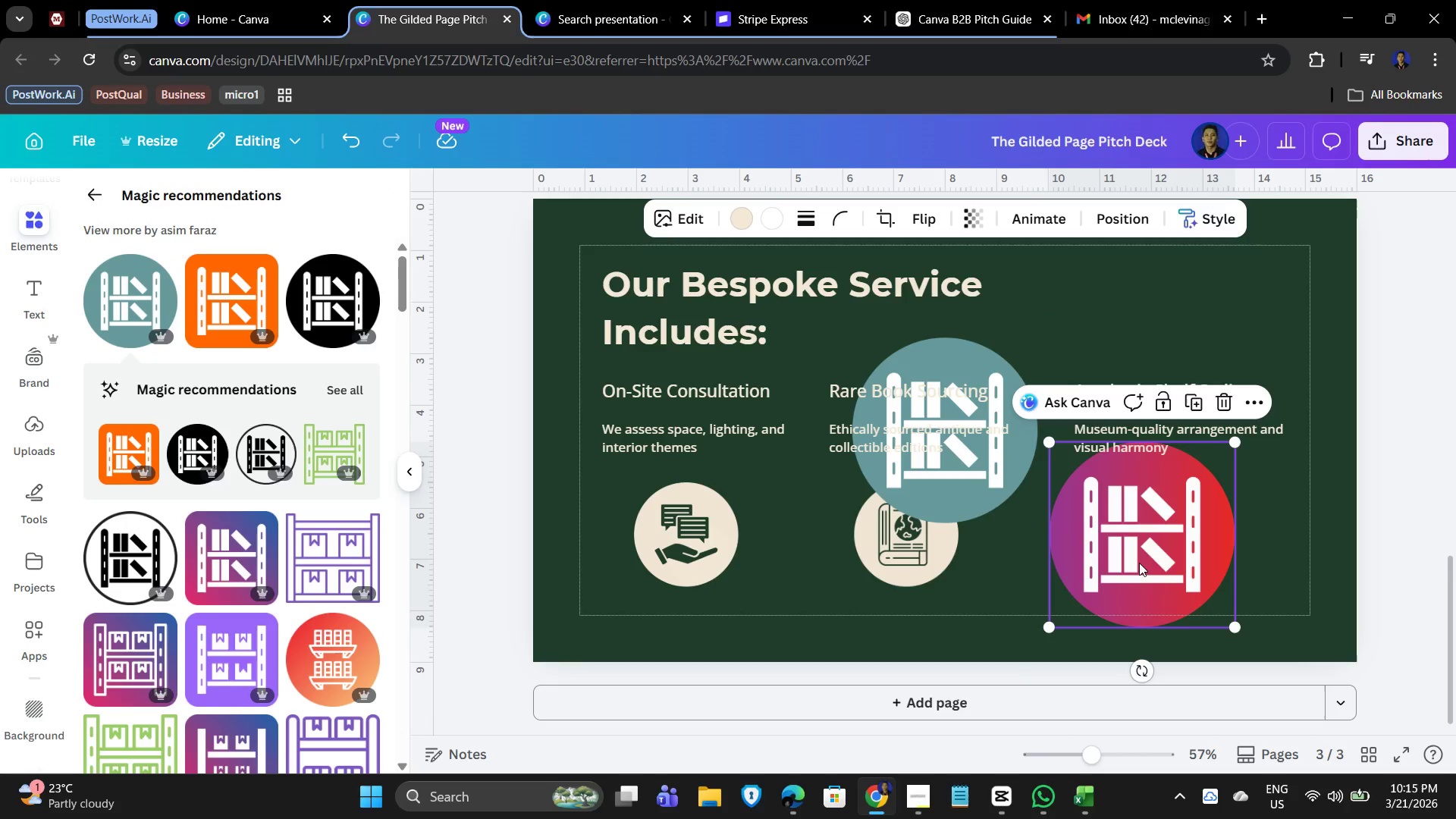 
key(Delete)
 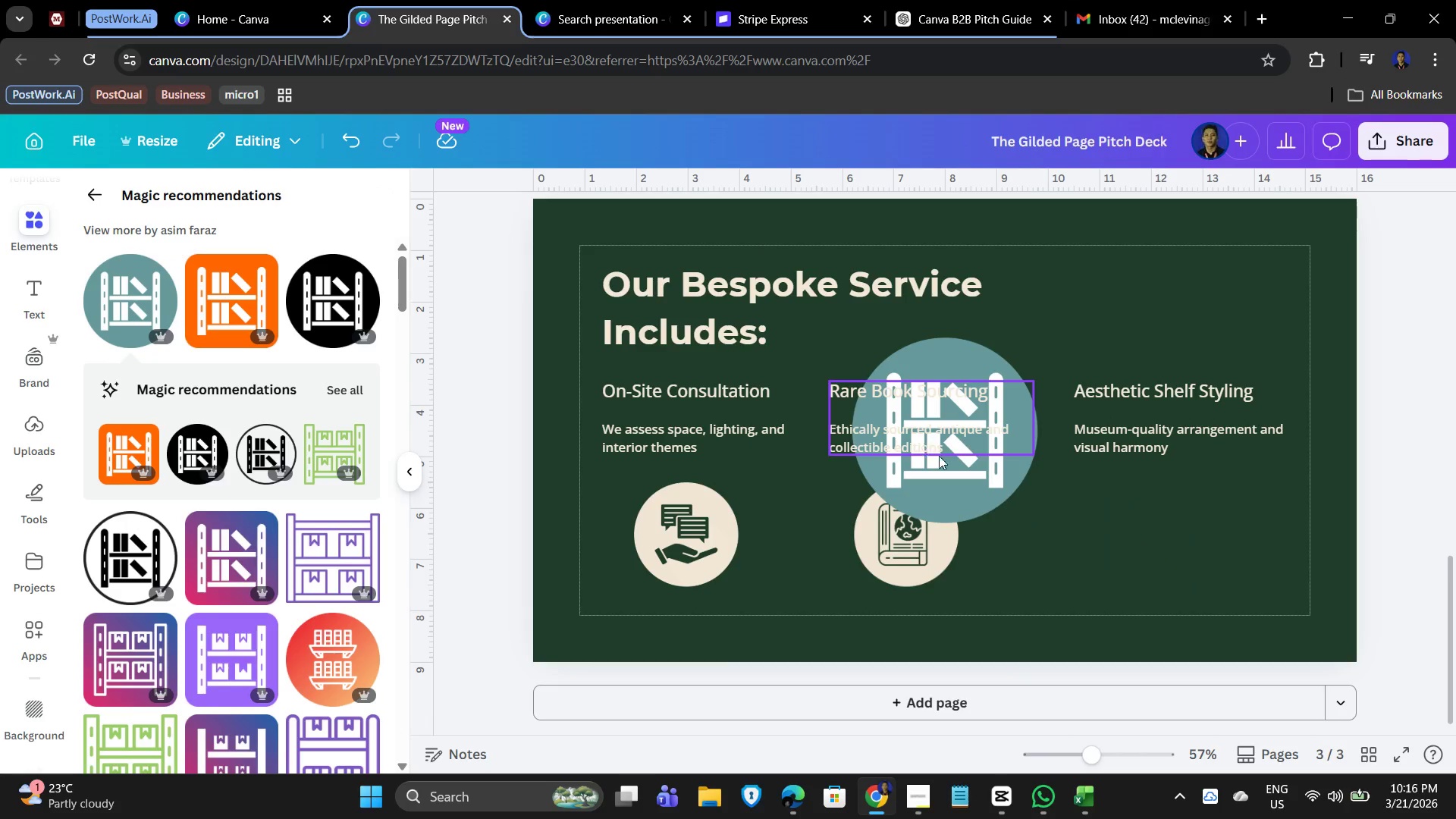 
left_click_drag(start_coordinate=[981, 495], to_coordinate=[1150, 621])
 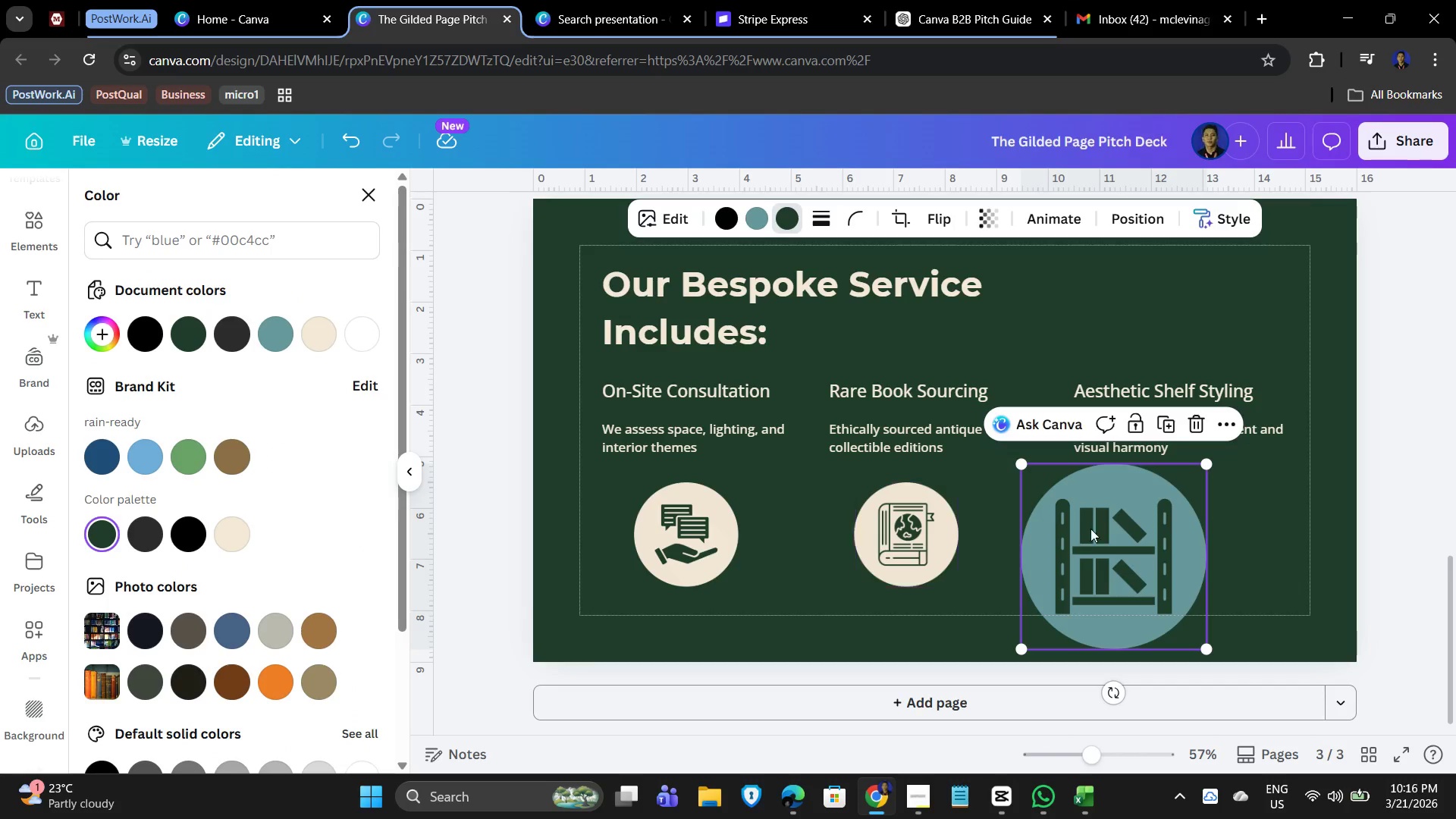 
wait(6.73)
 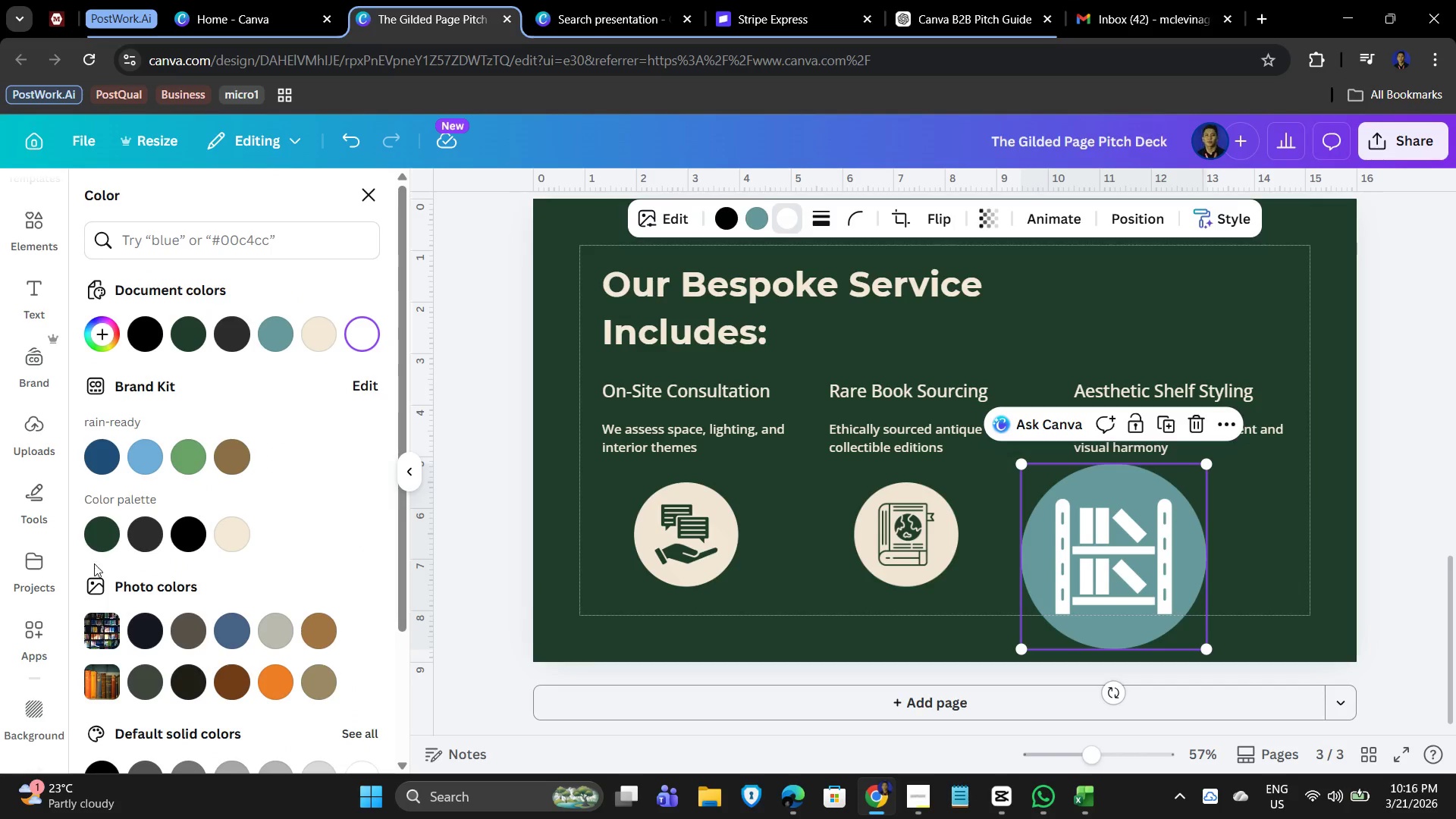 
left_click([758, 215])
 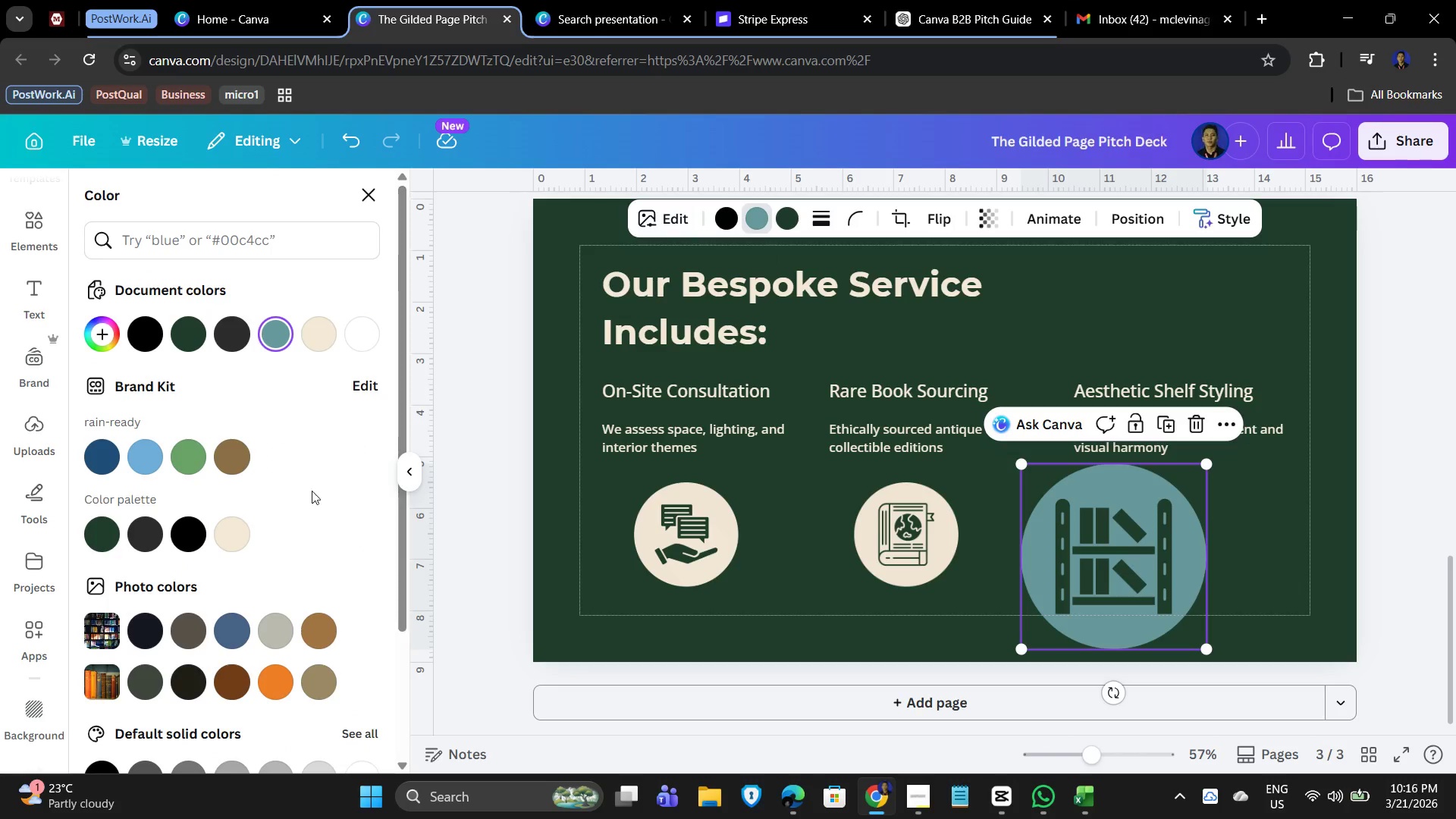 
left_click([236, 527])
 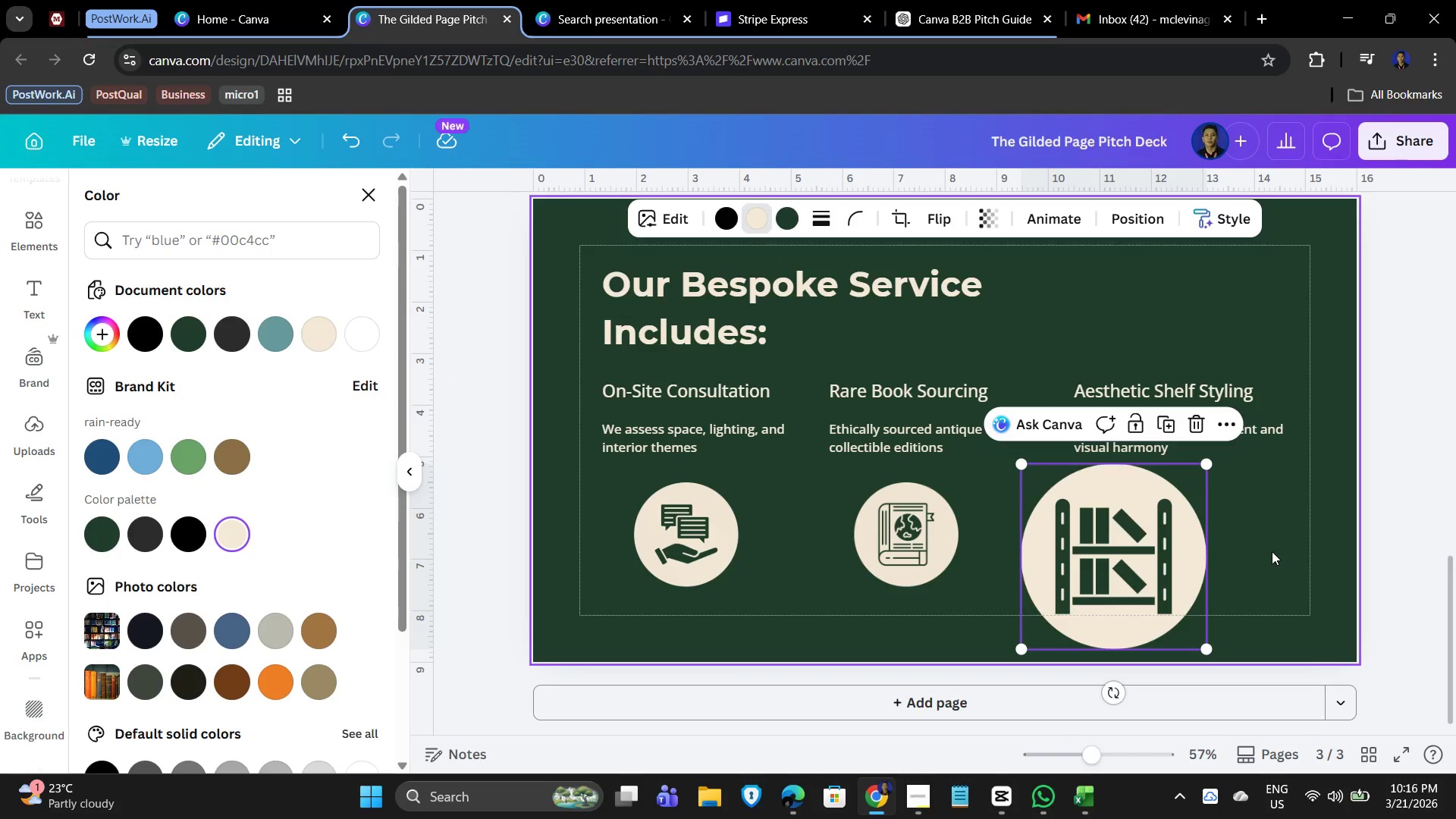 
left_click([1272, 551])
 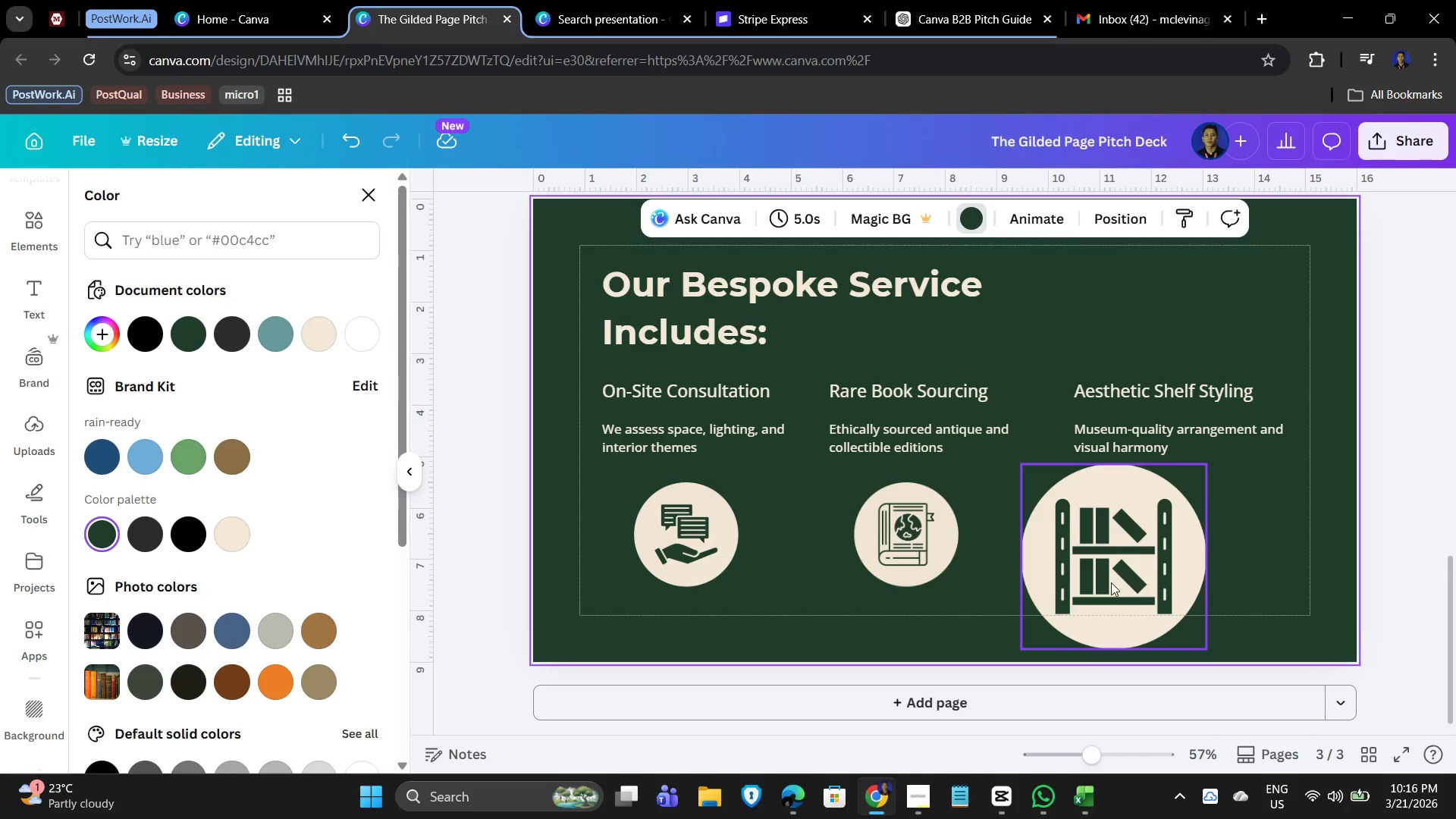 
left_click([1111, 582])
 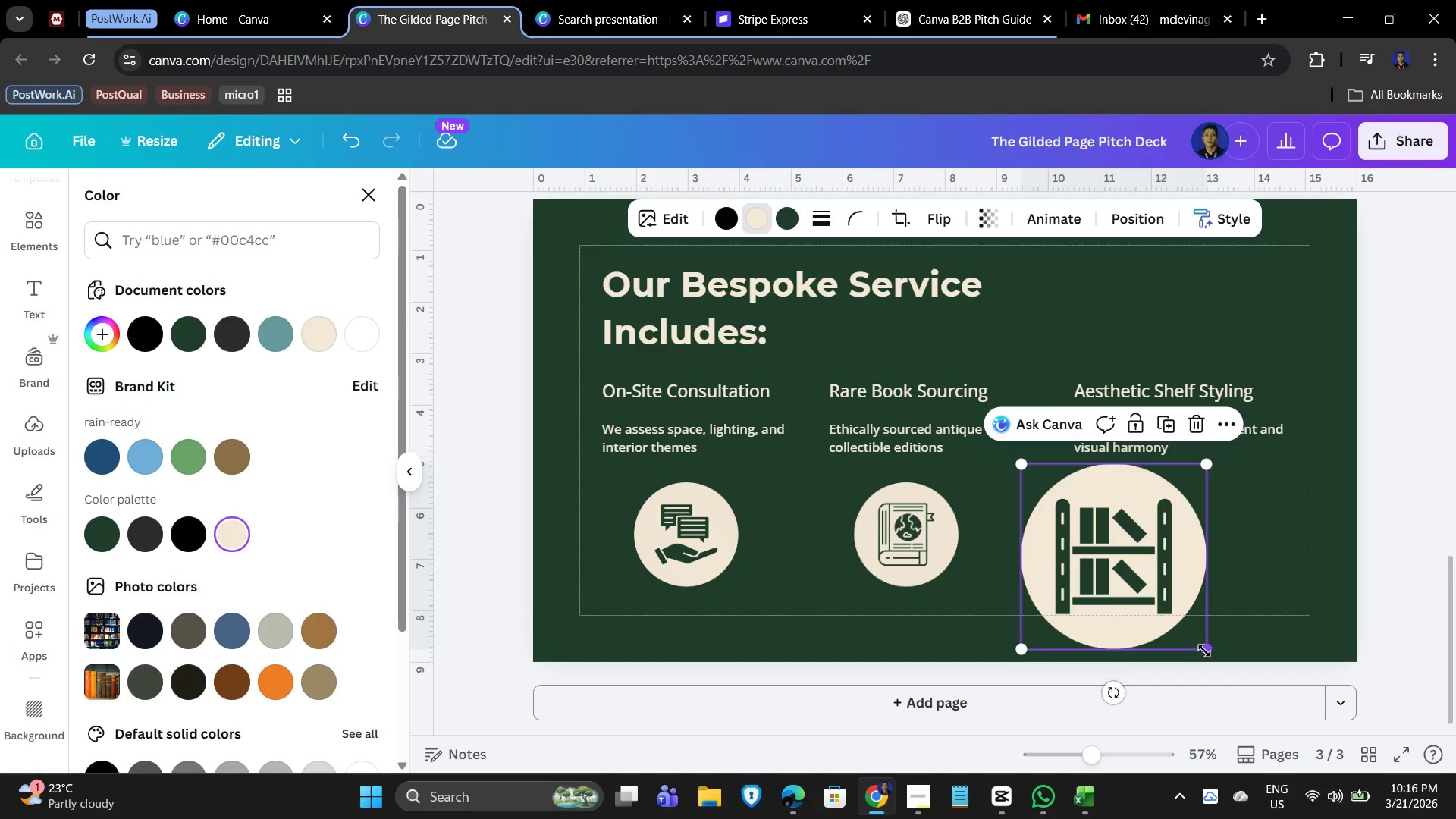 
left_click_drag(start_coordinate=[1204, 651], to_coordinate=[1144, 595])
 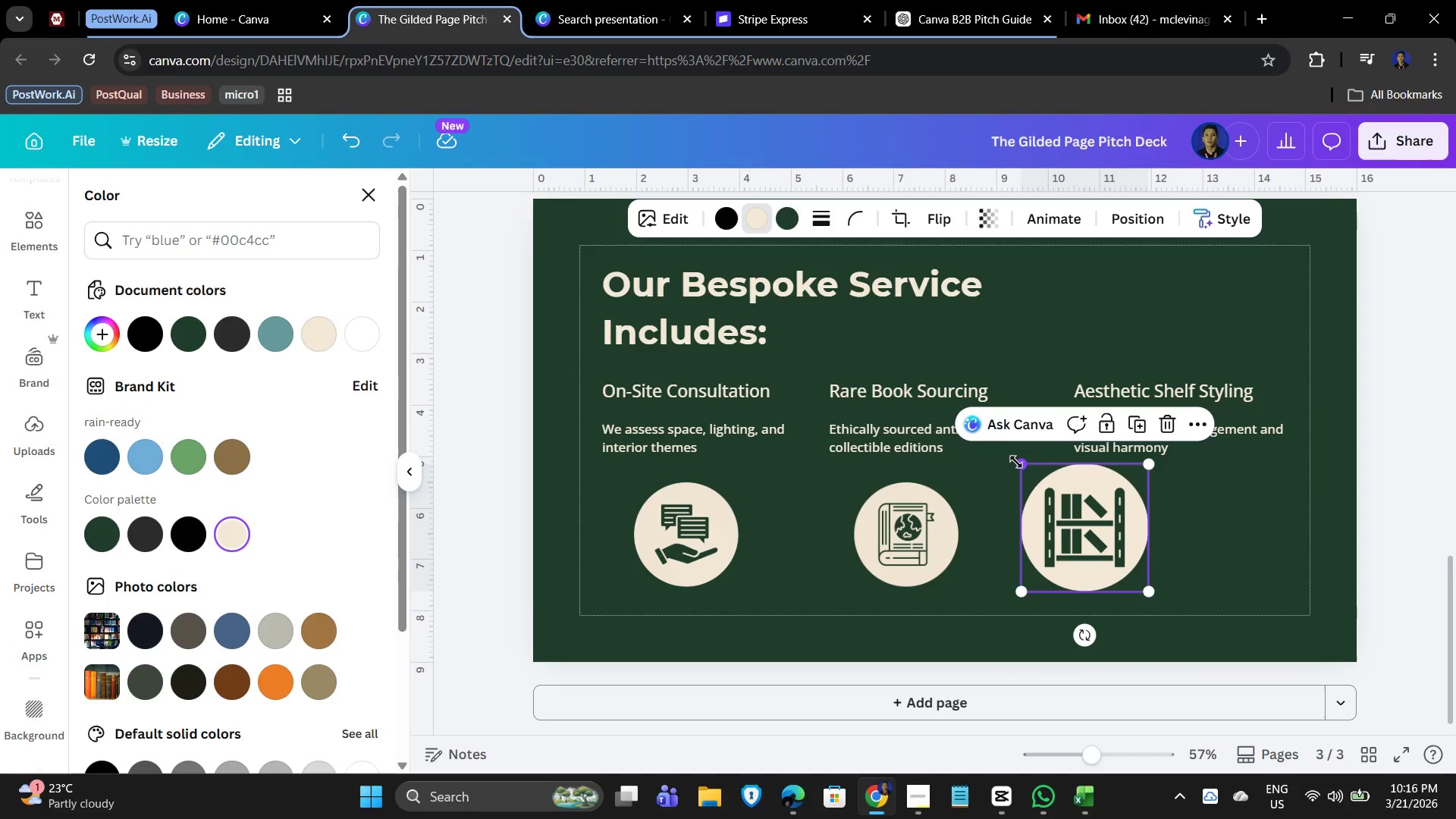 
left_click_drag(start_coordinate=[1018, 463], to_coordinate=[1045, 479])
 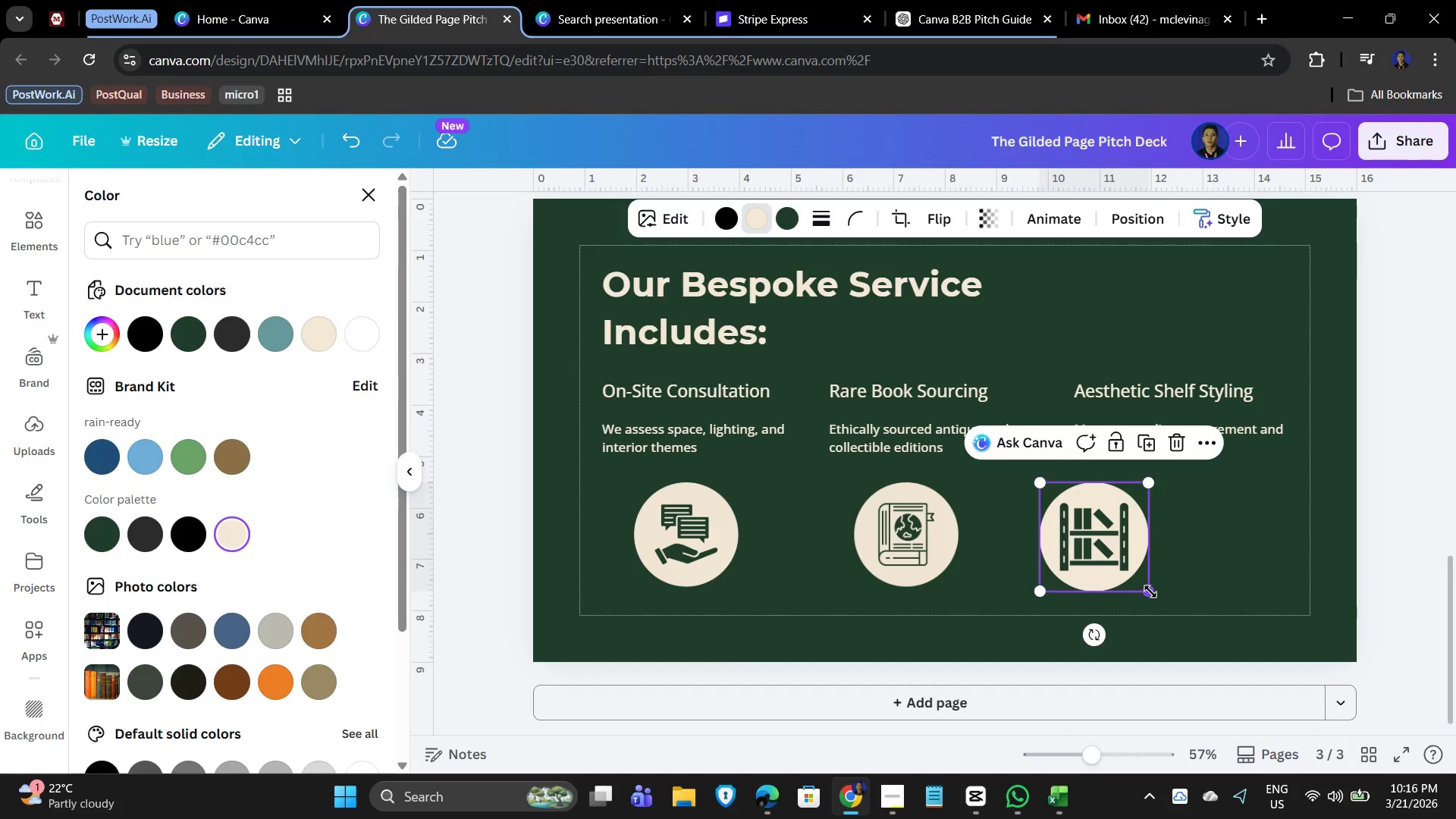 
left_click_drag(start_coordinate=[1150, 592], to_coordinate=[1139, 587])
 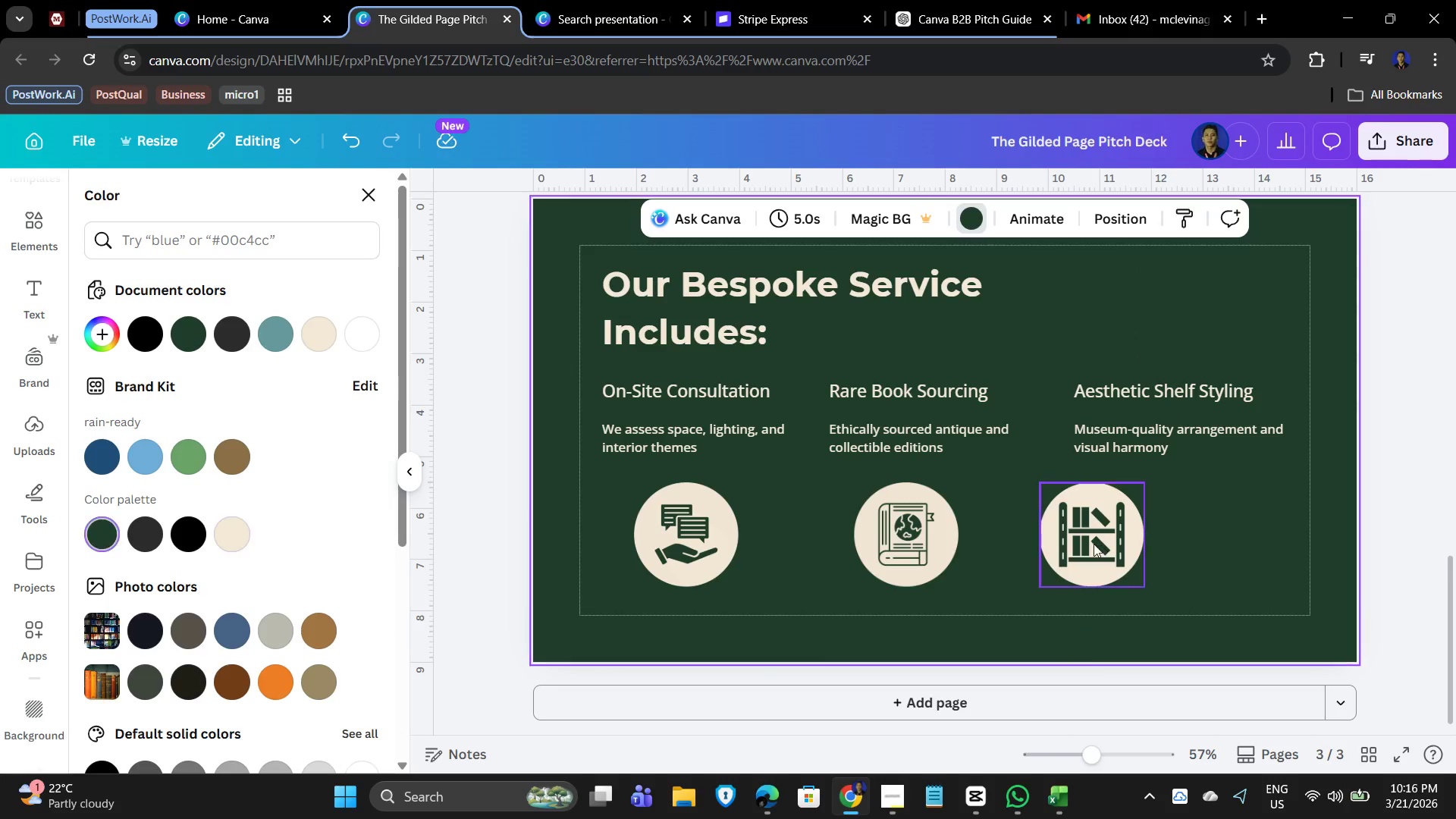 
left_click_drag(start_coordinate=[1094, 544], to_coordinate=[1167, 548])
 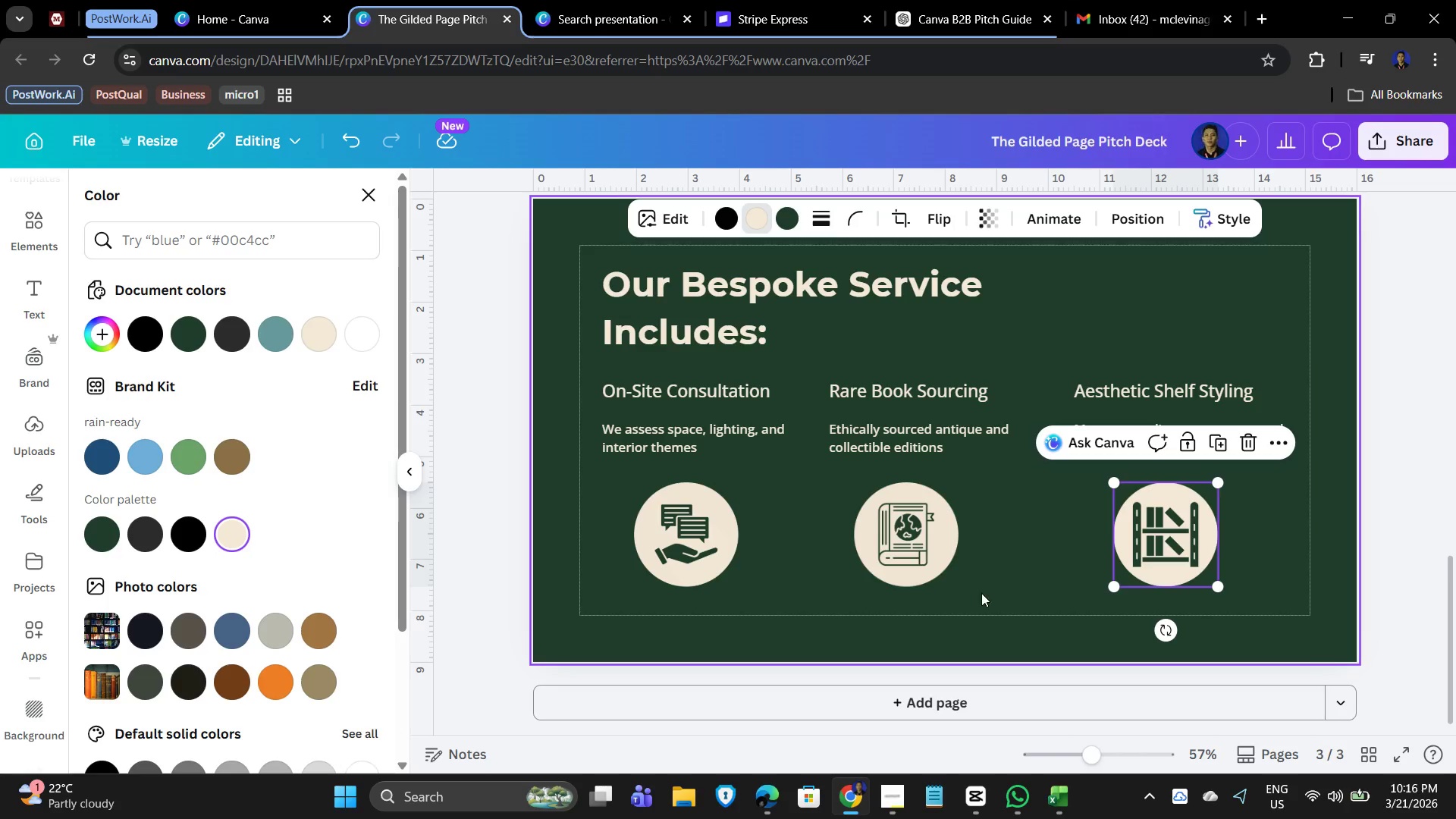 
hold_key(key=ShiftLeft, duration=1.41)
left_click([911, 531])
 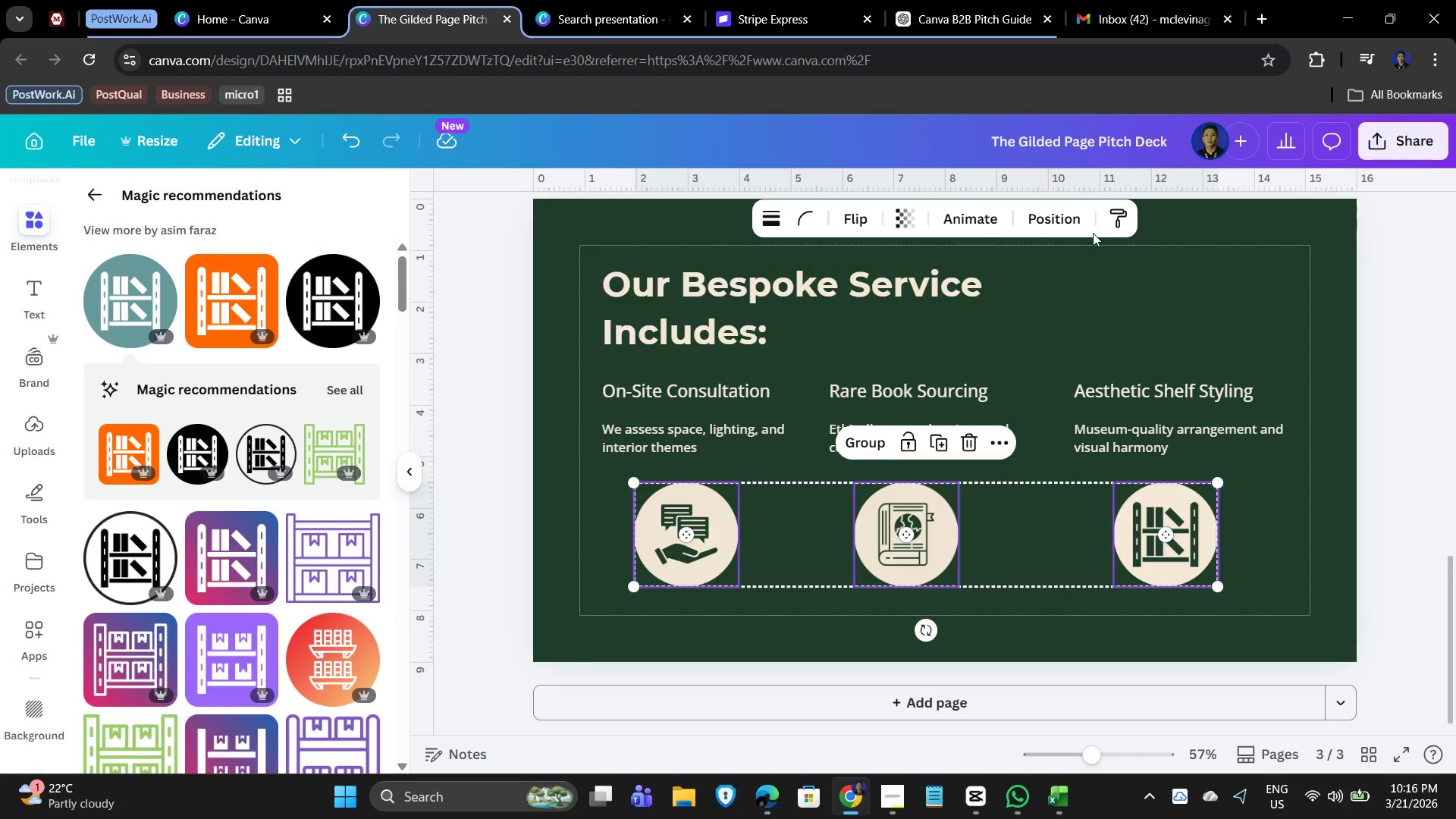 
left_click([1061, 217])
 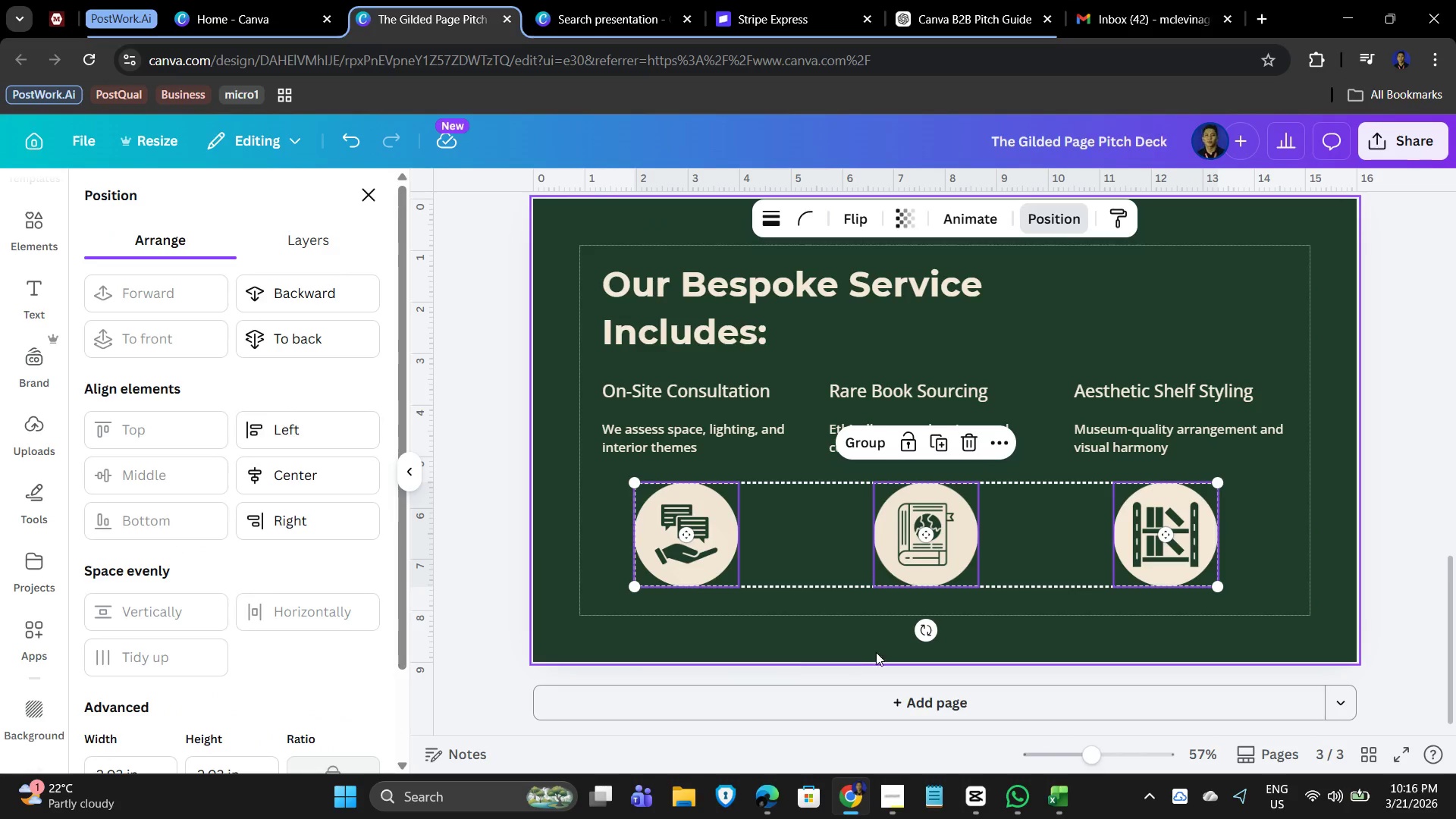 
left_click([1054, 632])
 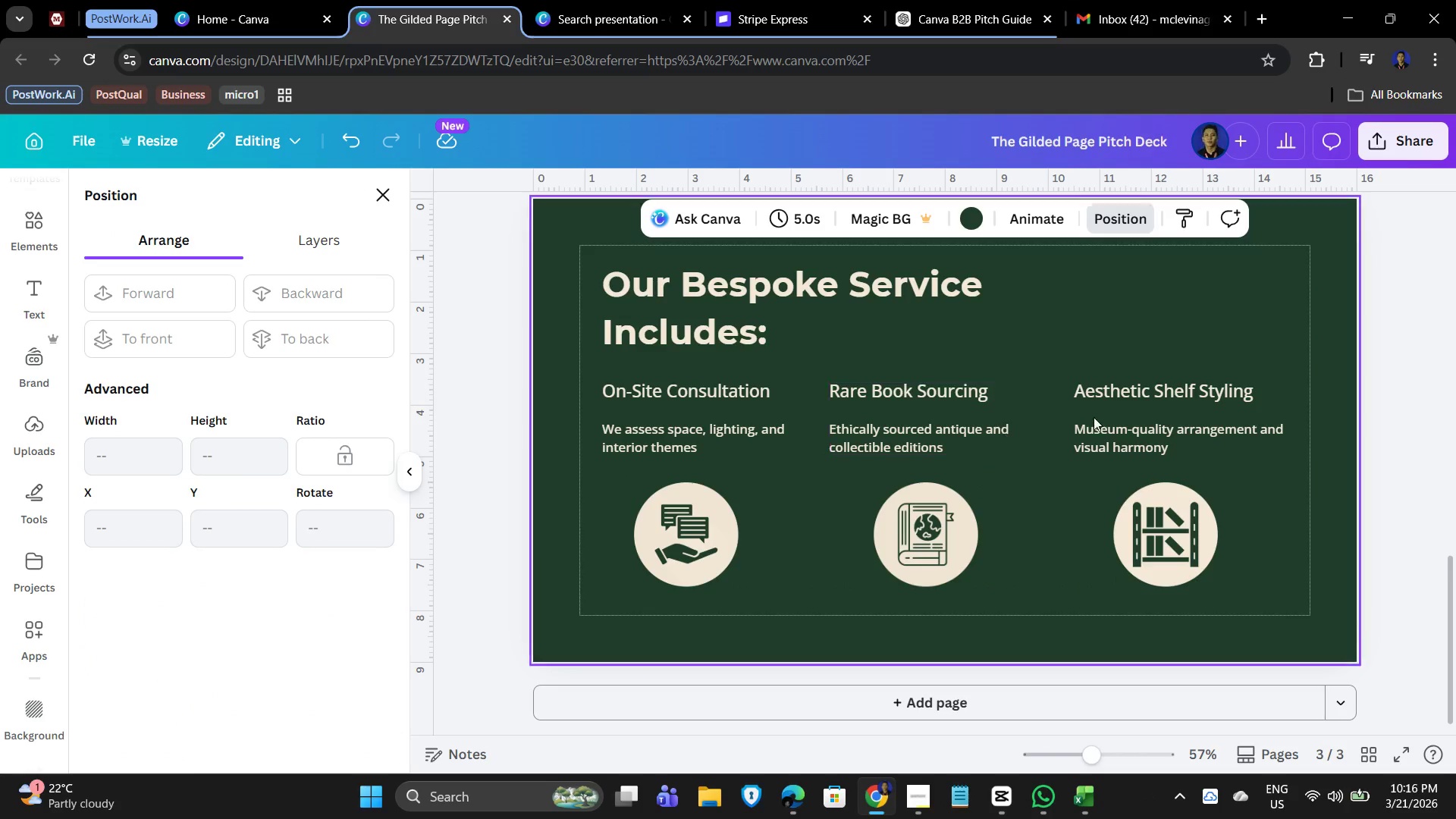 
left_click([1153, 416])
 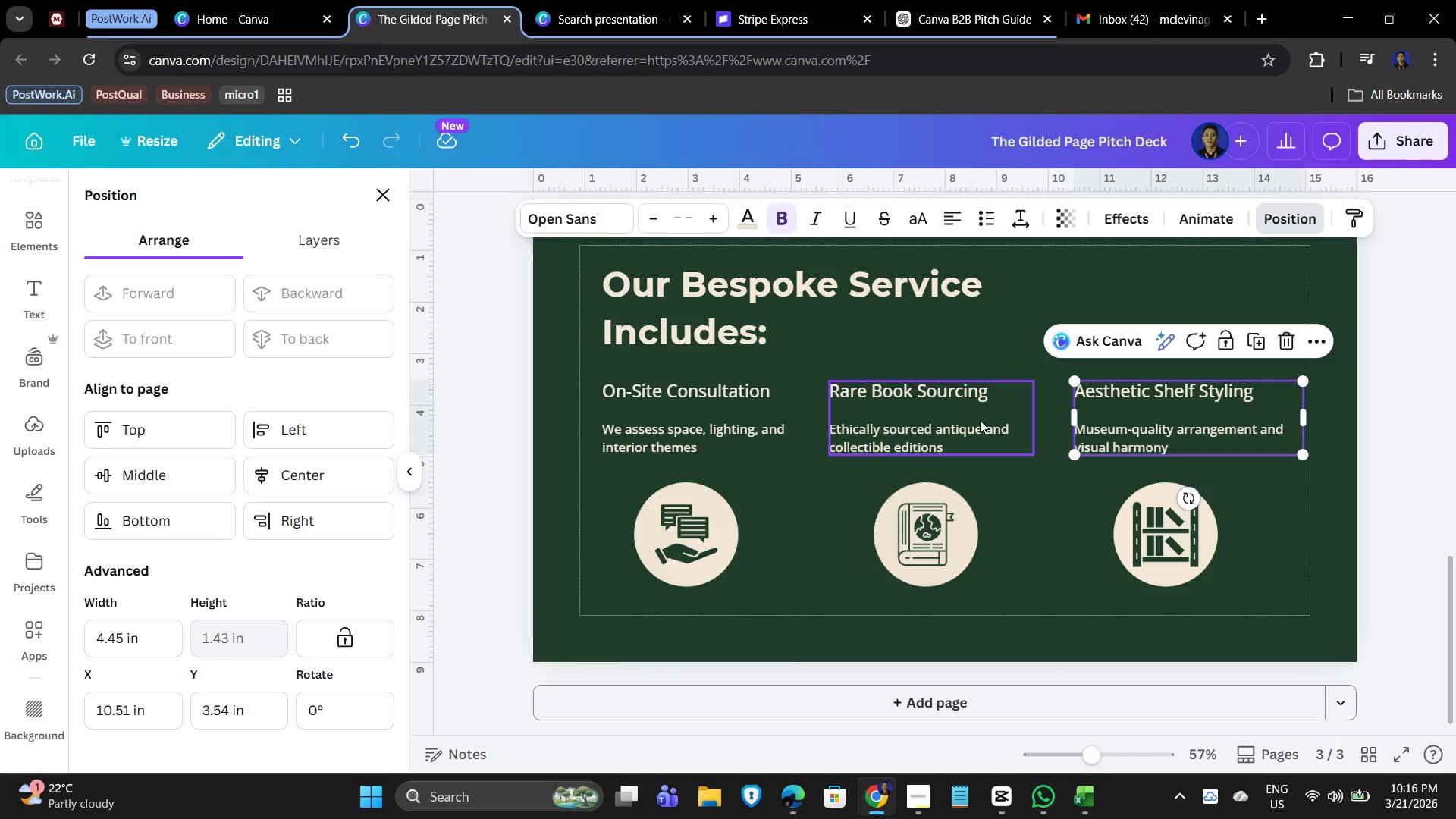 
hold_key(key=ShiftLeft, duration=0.98)
left_click([930, 422])
 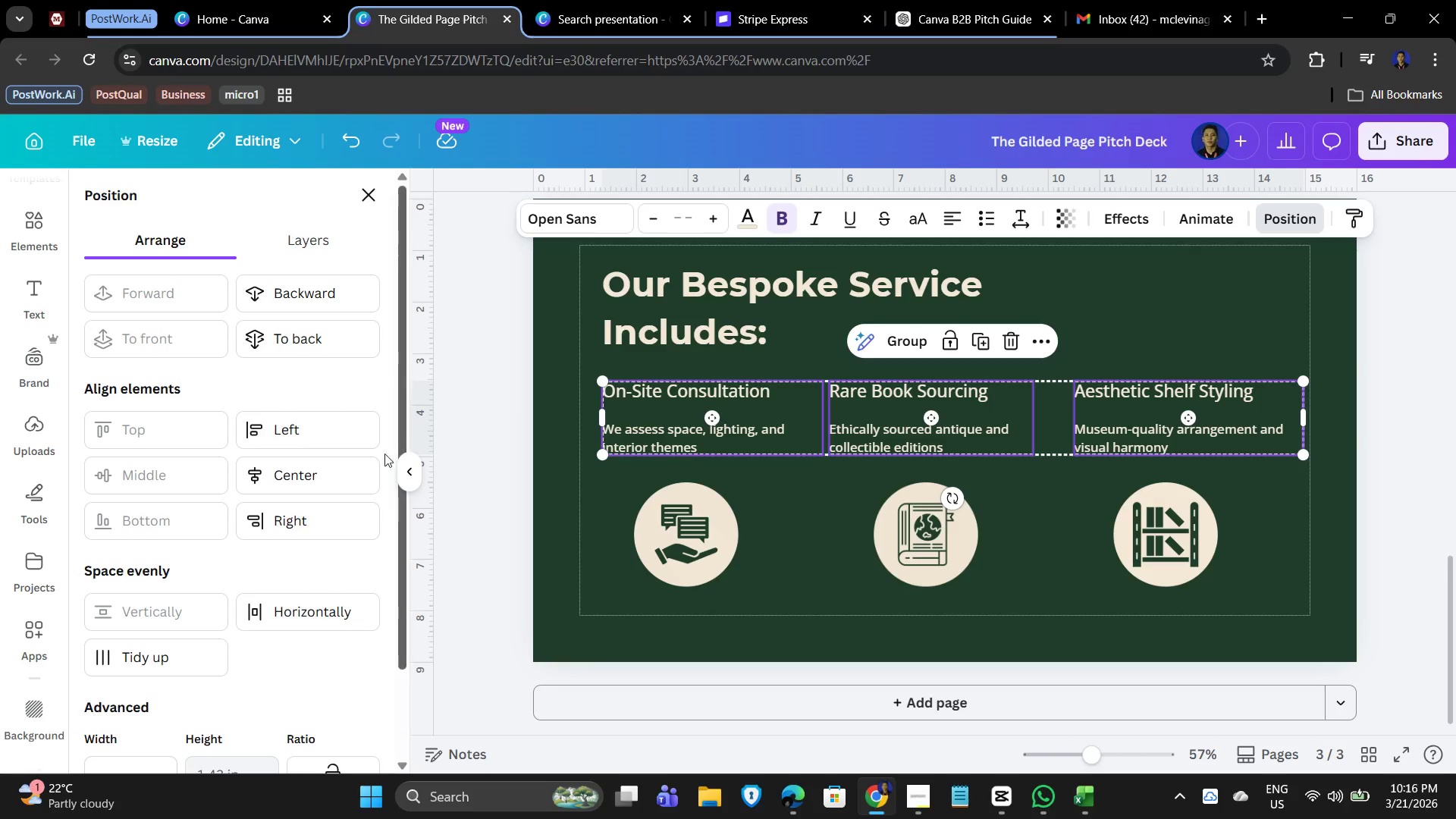 
left_click([152, 665])
 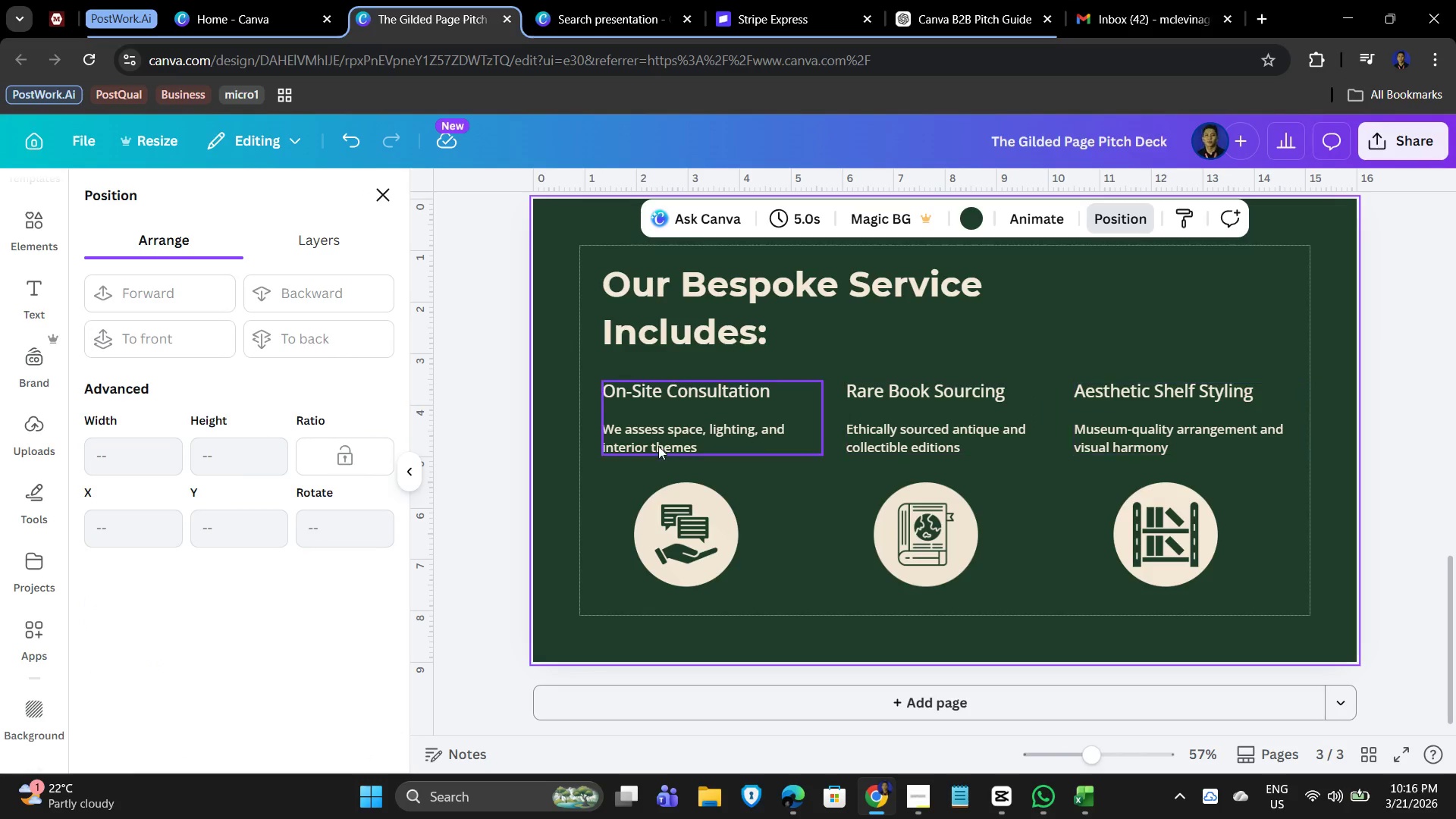 
wait(8.52)
 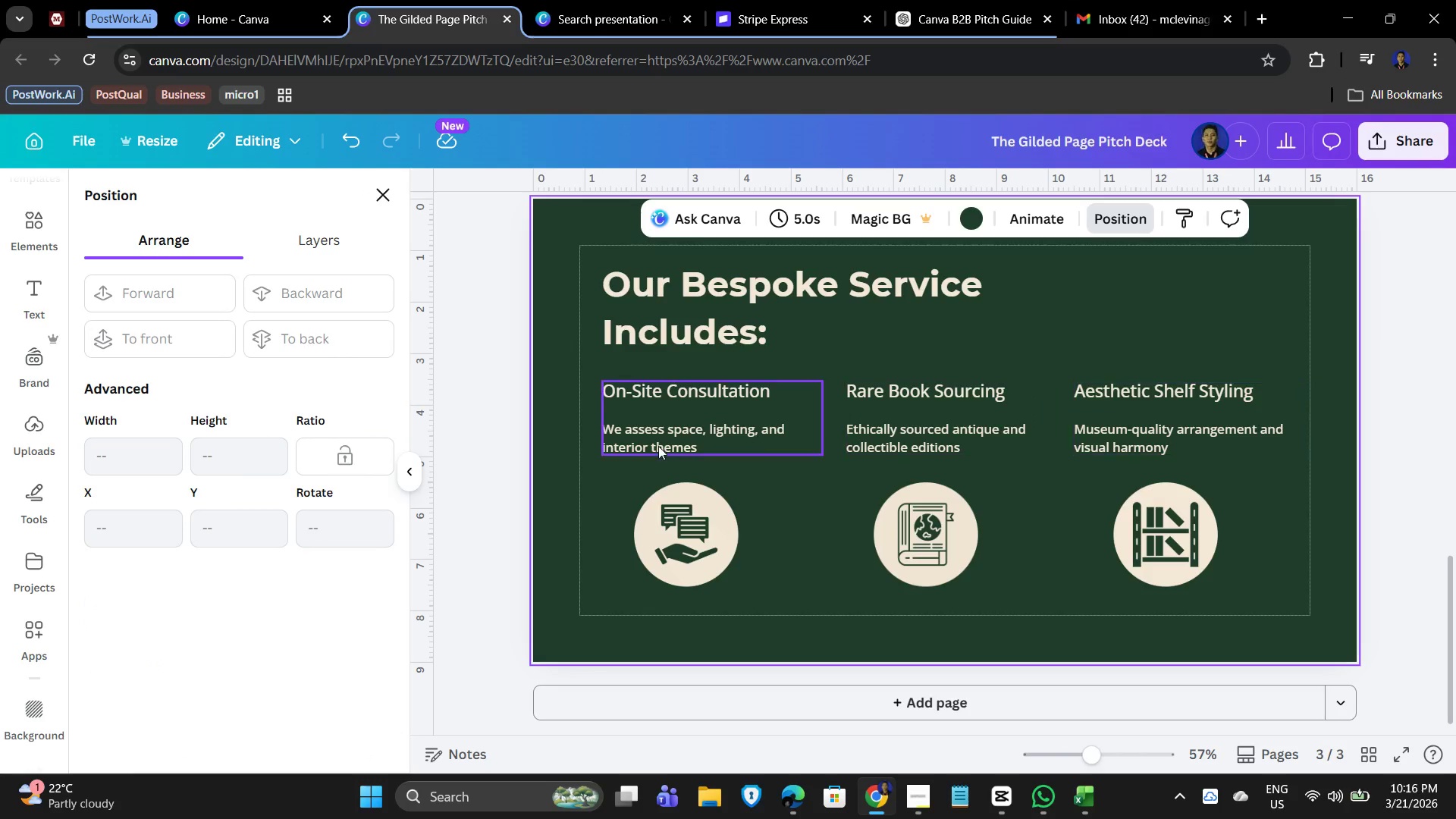 
scroll: coordinate [925, 554], scroll_direction: up, amount: 2.0
 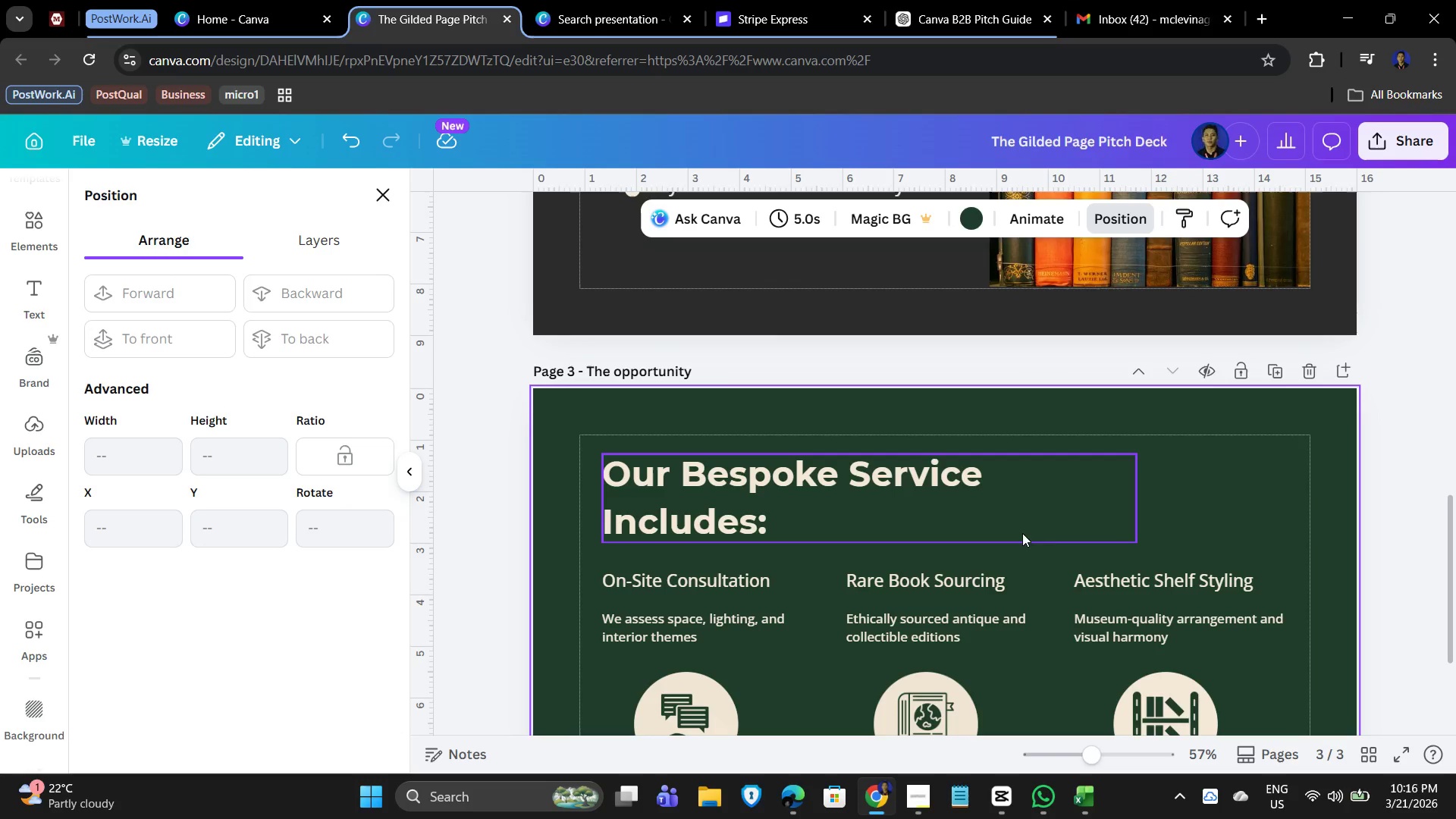 
scroll: coordinate [1010, 613], scroll_direction: down, amount: 4.0
 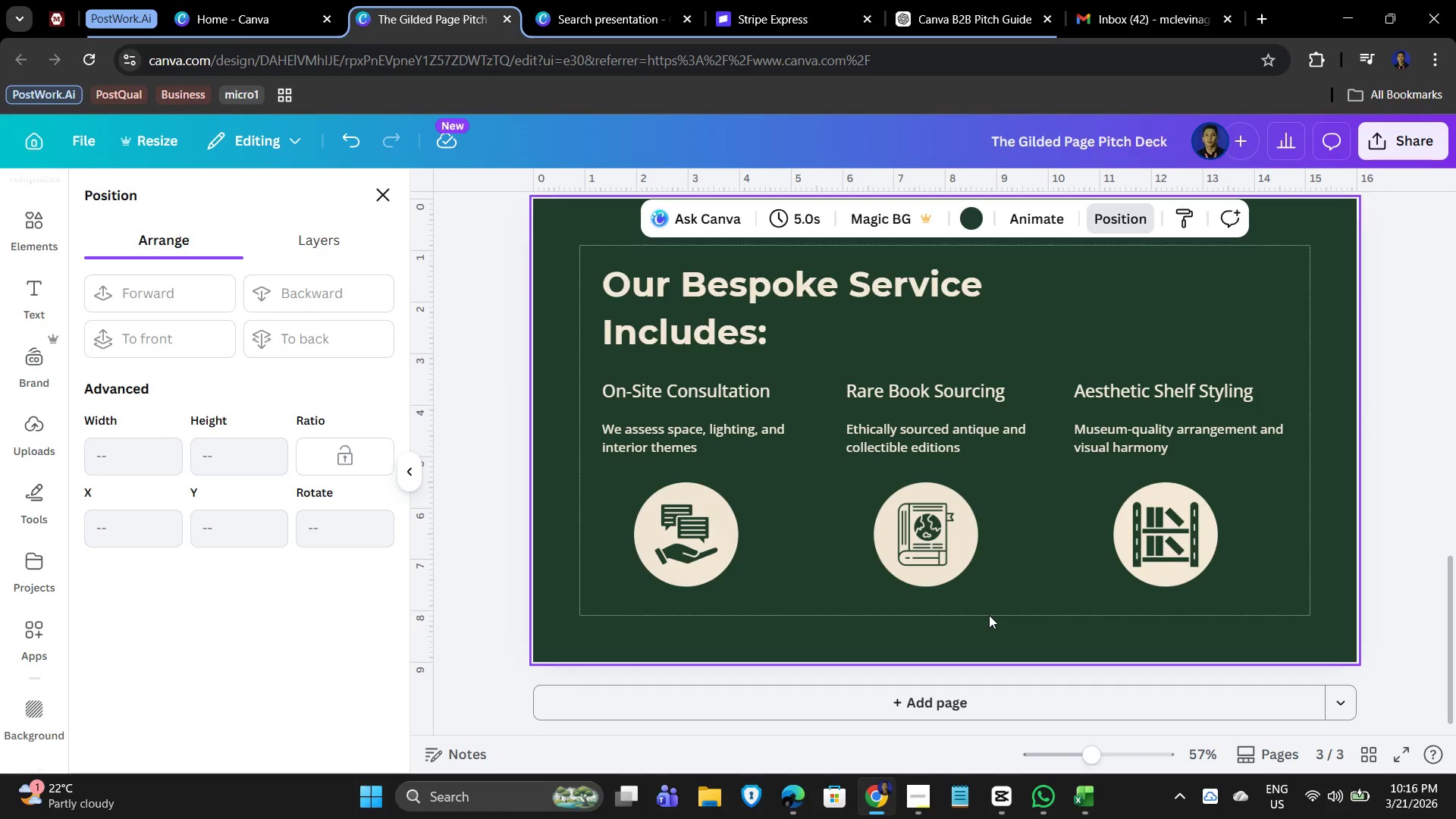 
wait(6.09)
 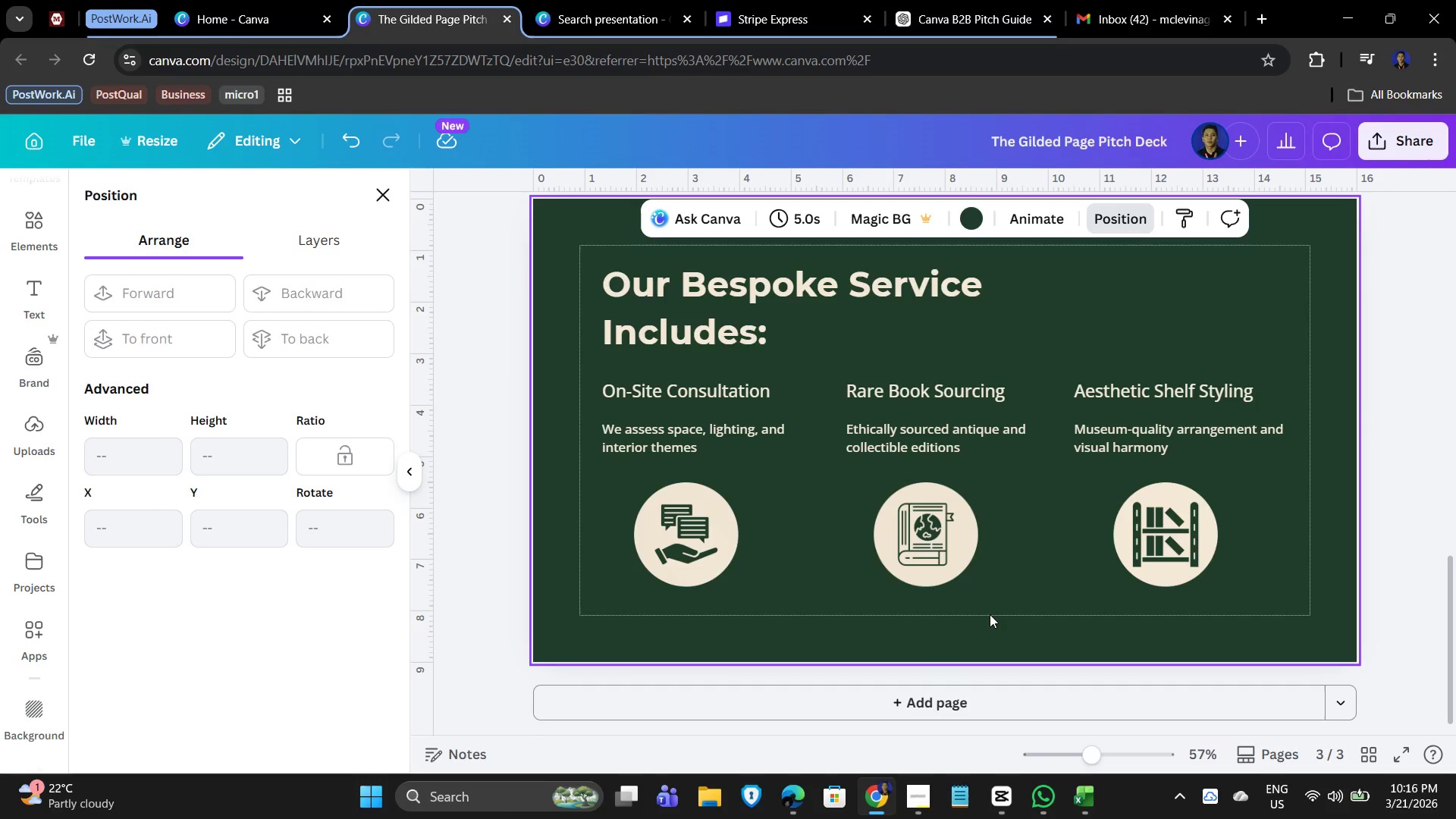 
scroll: coordinate [1192, 522], scroll_direction: up, amount: 5.0
 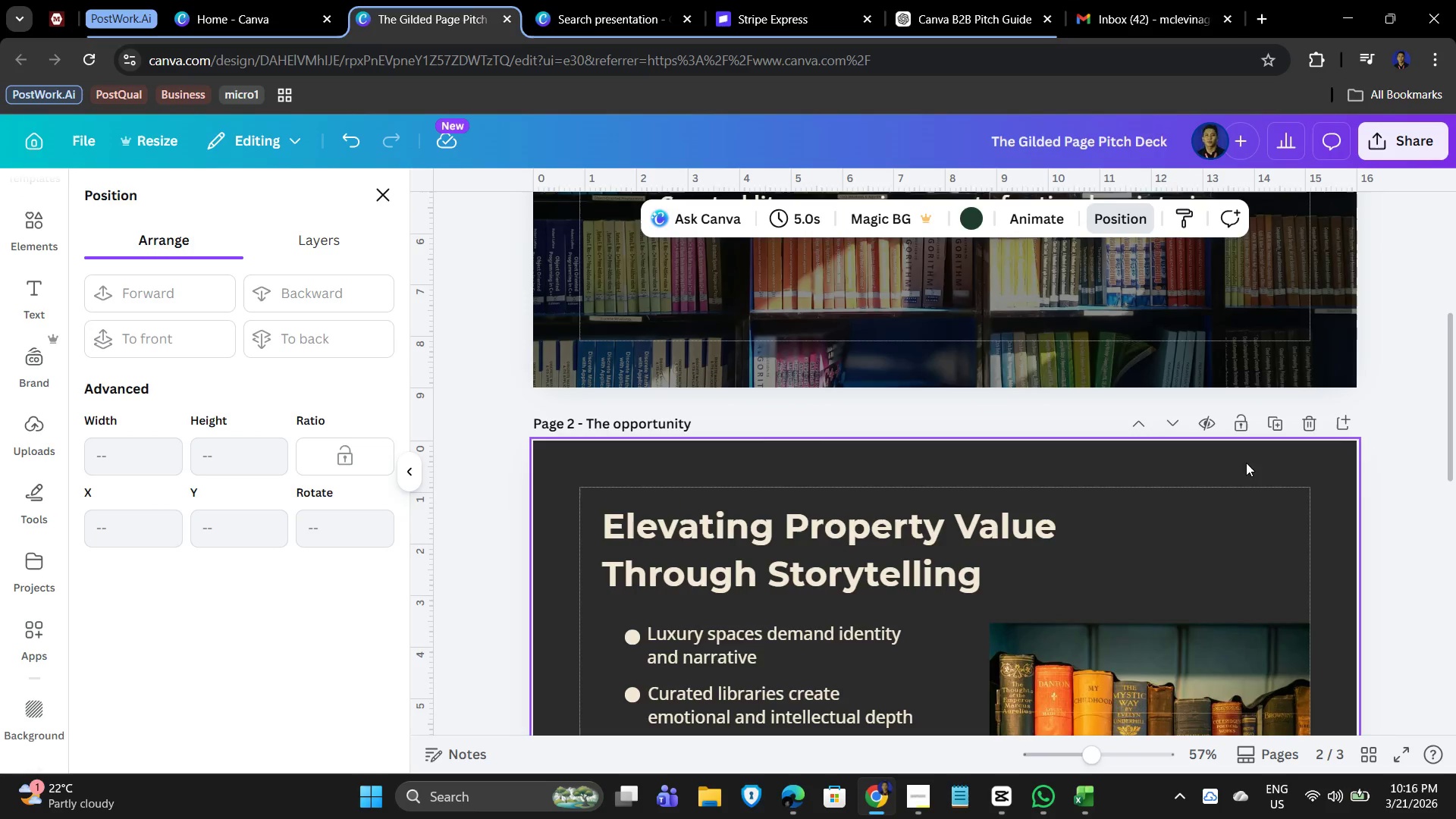 
scroll: coordinate [1249, 543], scroll_direction: down, amount: 7.0
 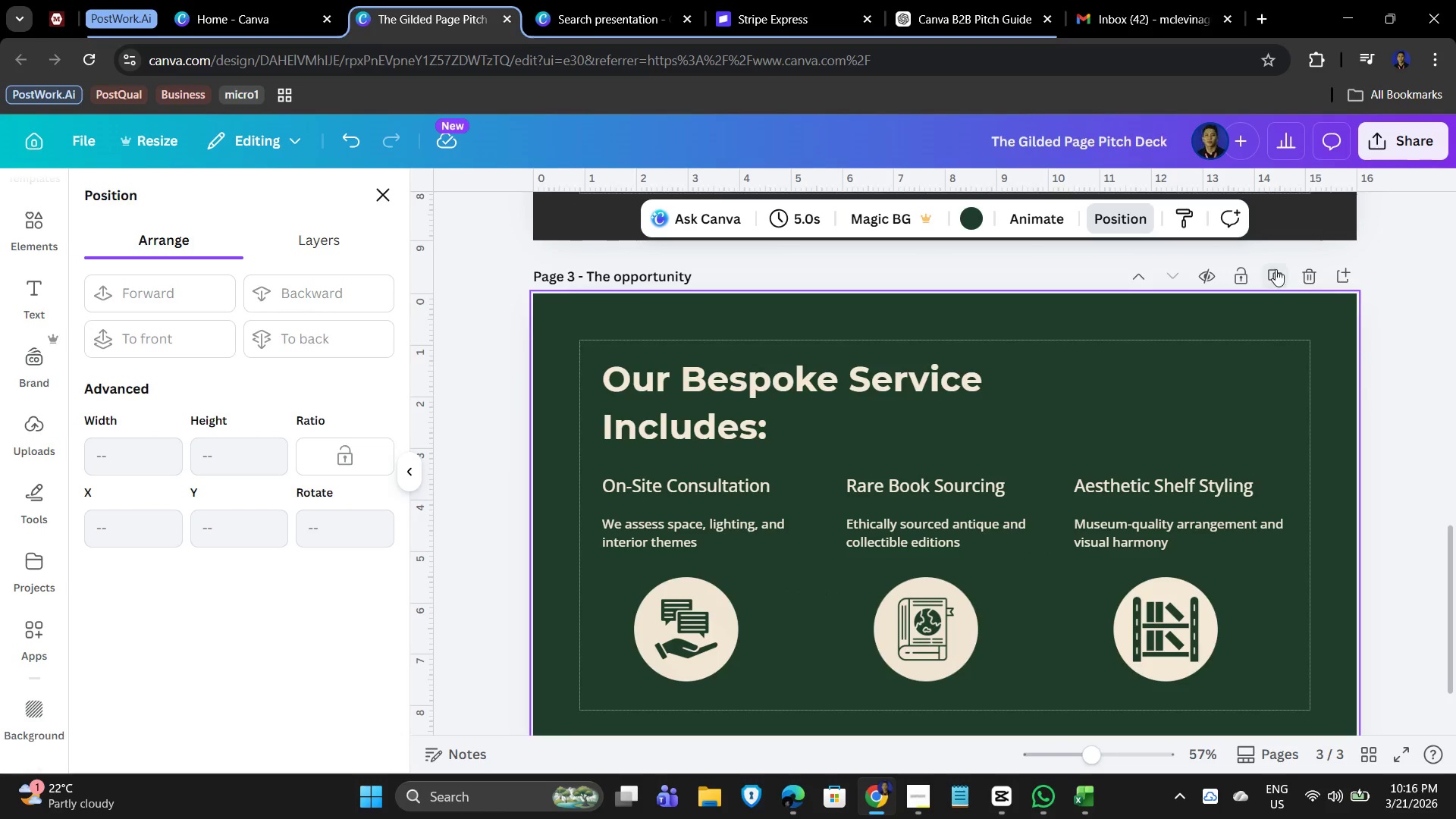 
left_click([1276, 264])
 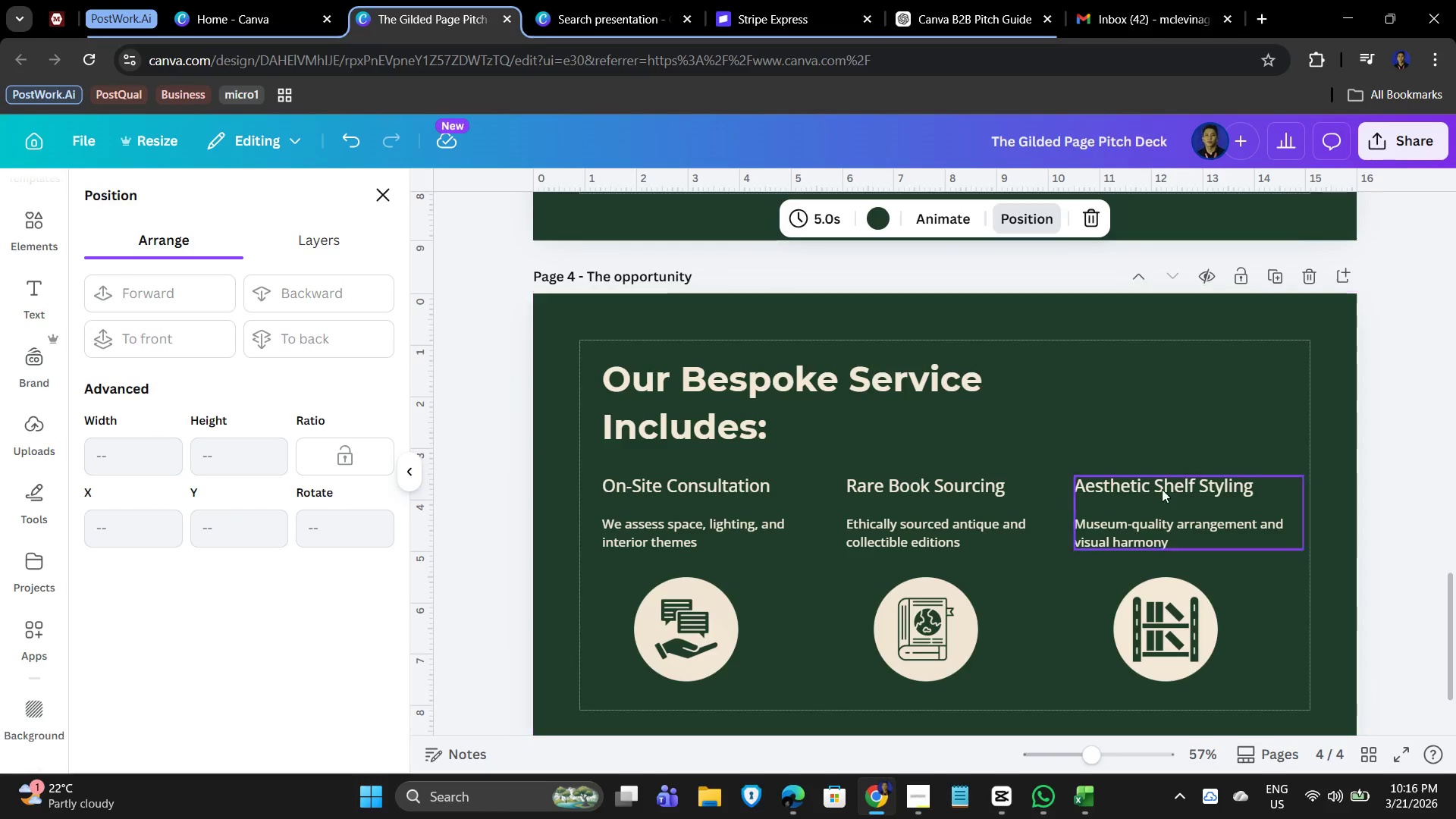 
left_click([1203, 424])
 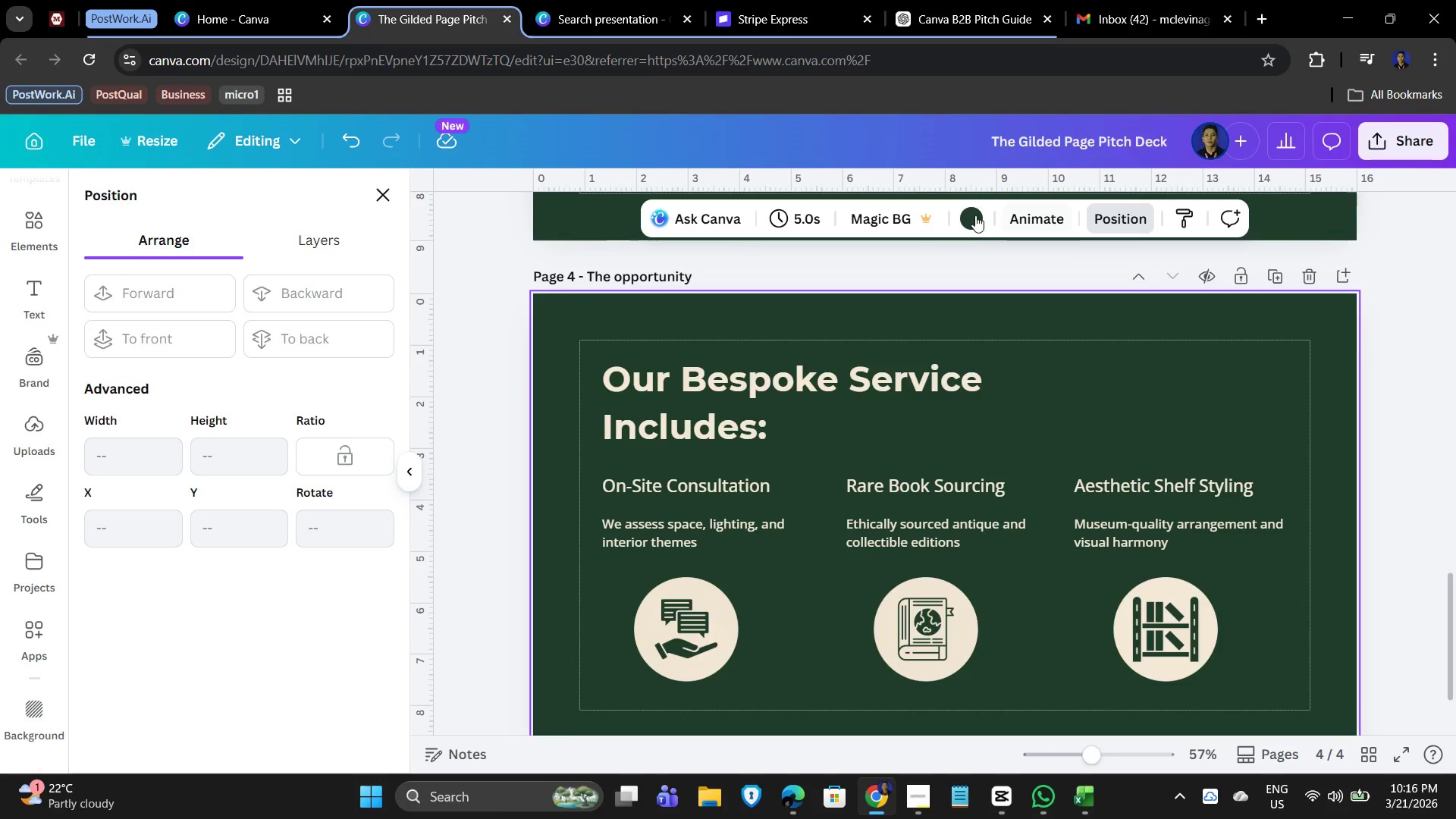 
left_click([957, 202])
 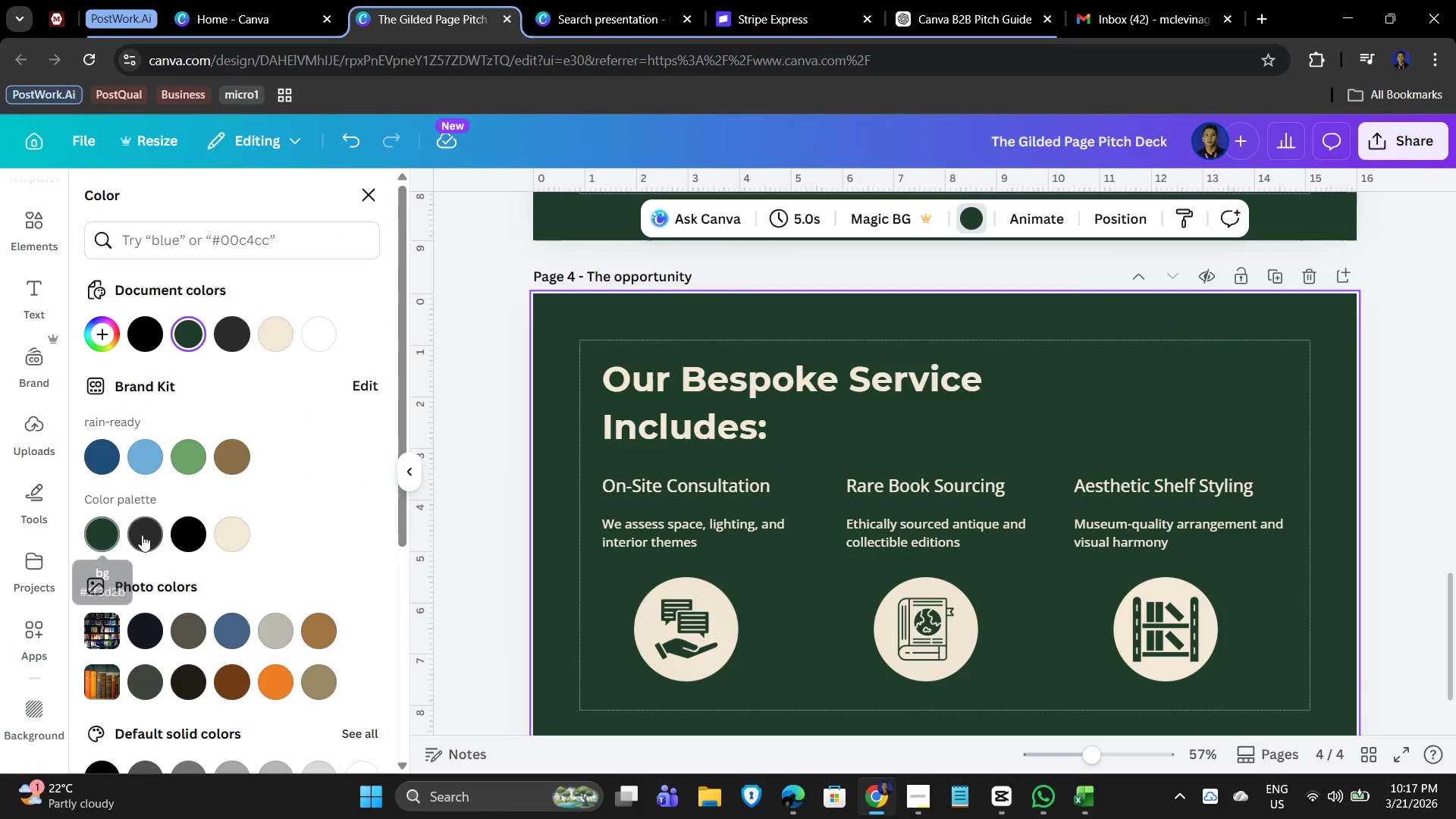 
left_click([151, 532])
 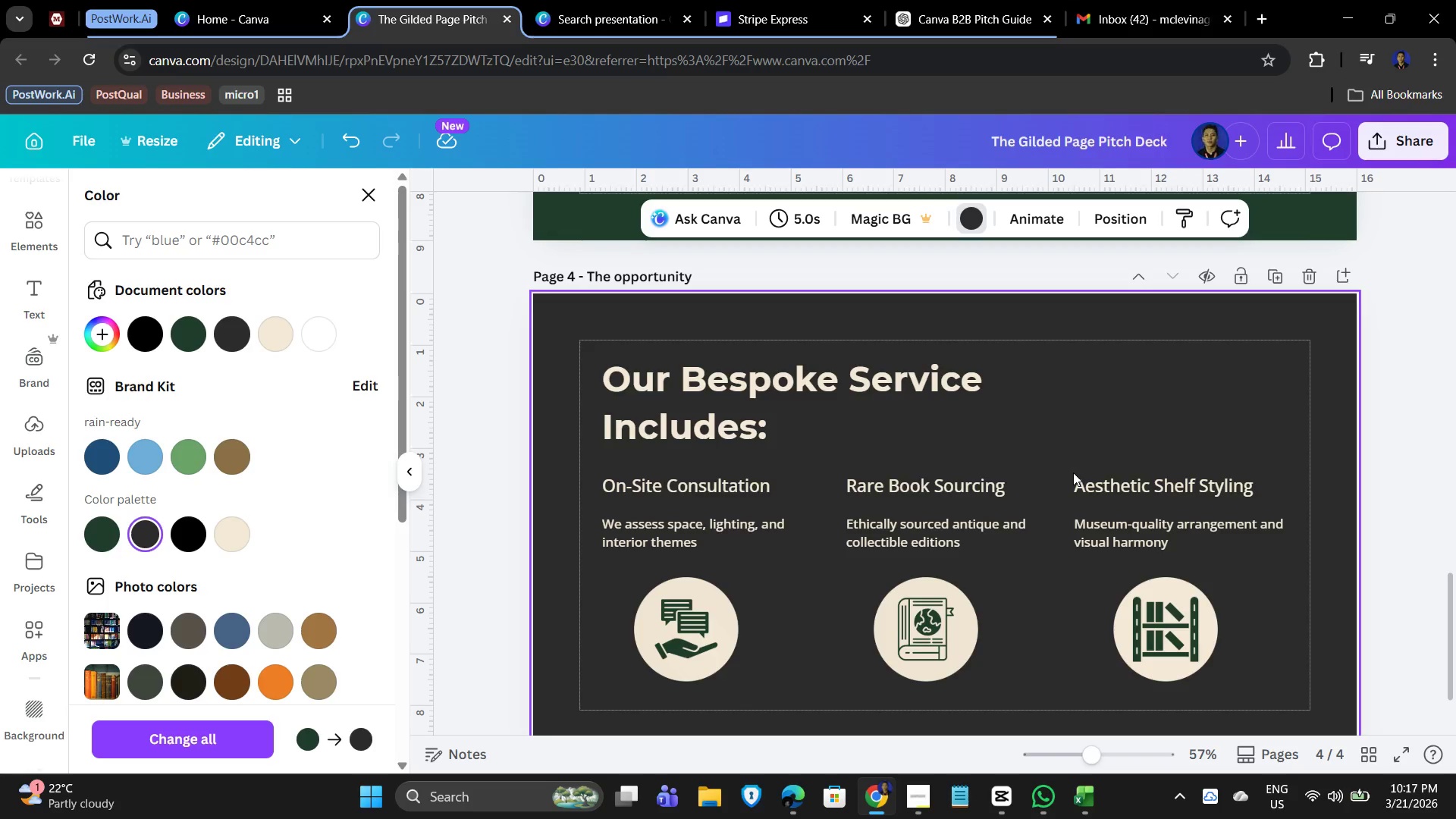 
wait(6.03)
 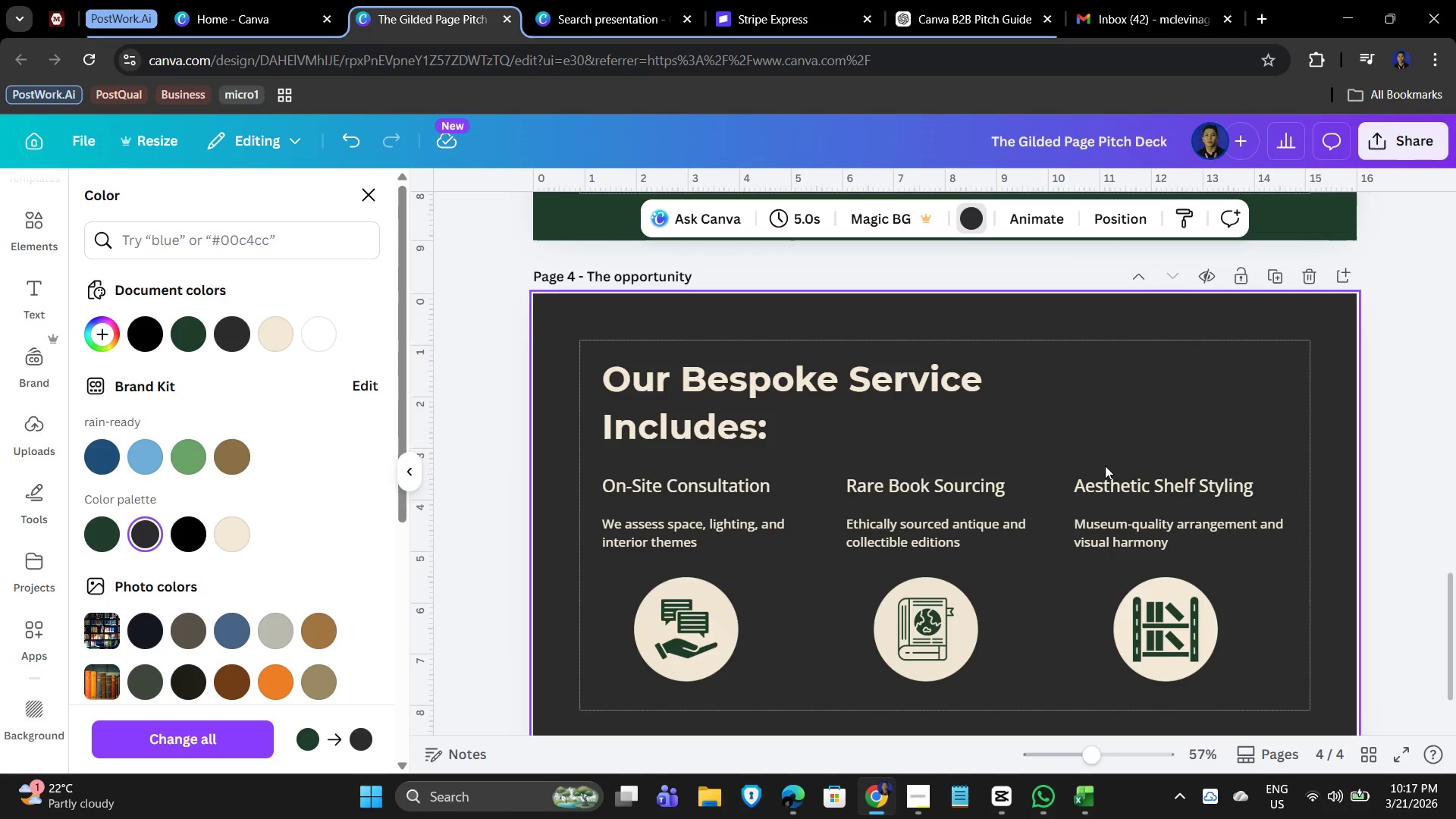 
scroll: coordinate [1065, 447], scroll_direction: up, amount: 4.0
 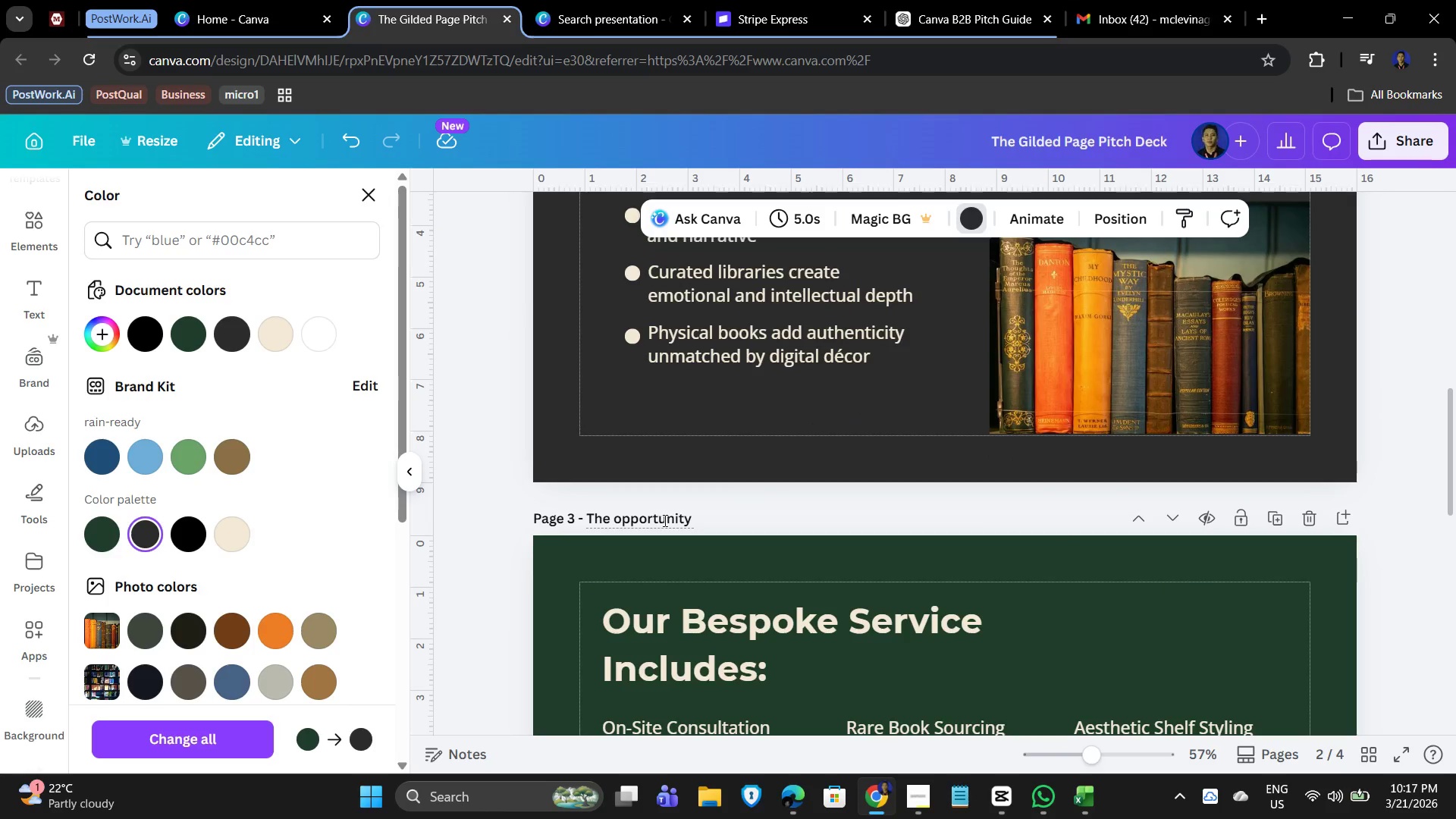 
double_click([658, 519])
 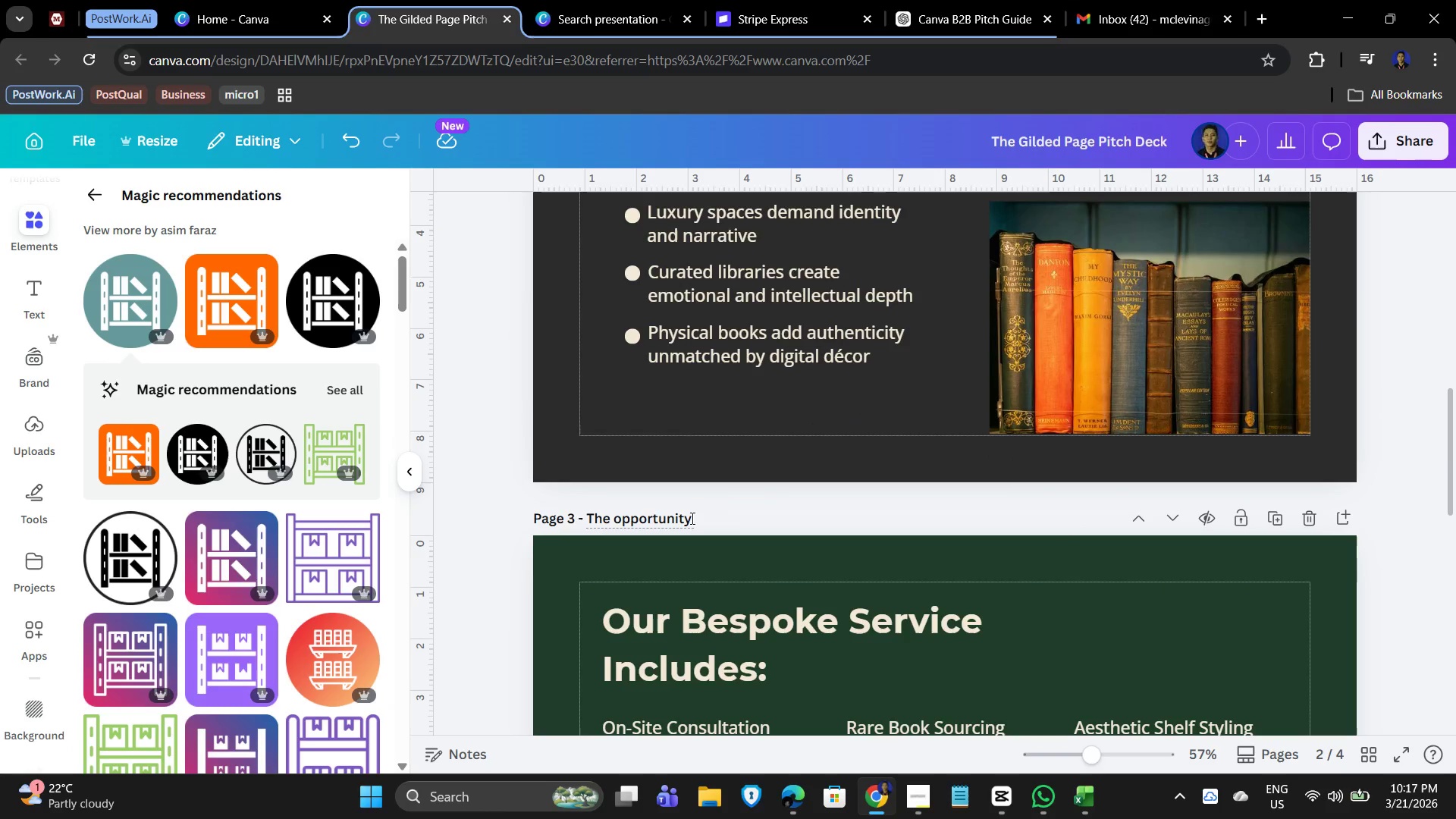 
left_click_drag(start_coordinate=[691, 518], to_coordinate=[616, 515])
 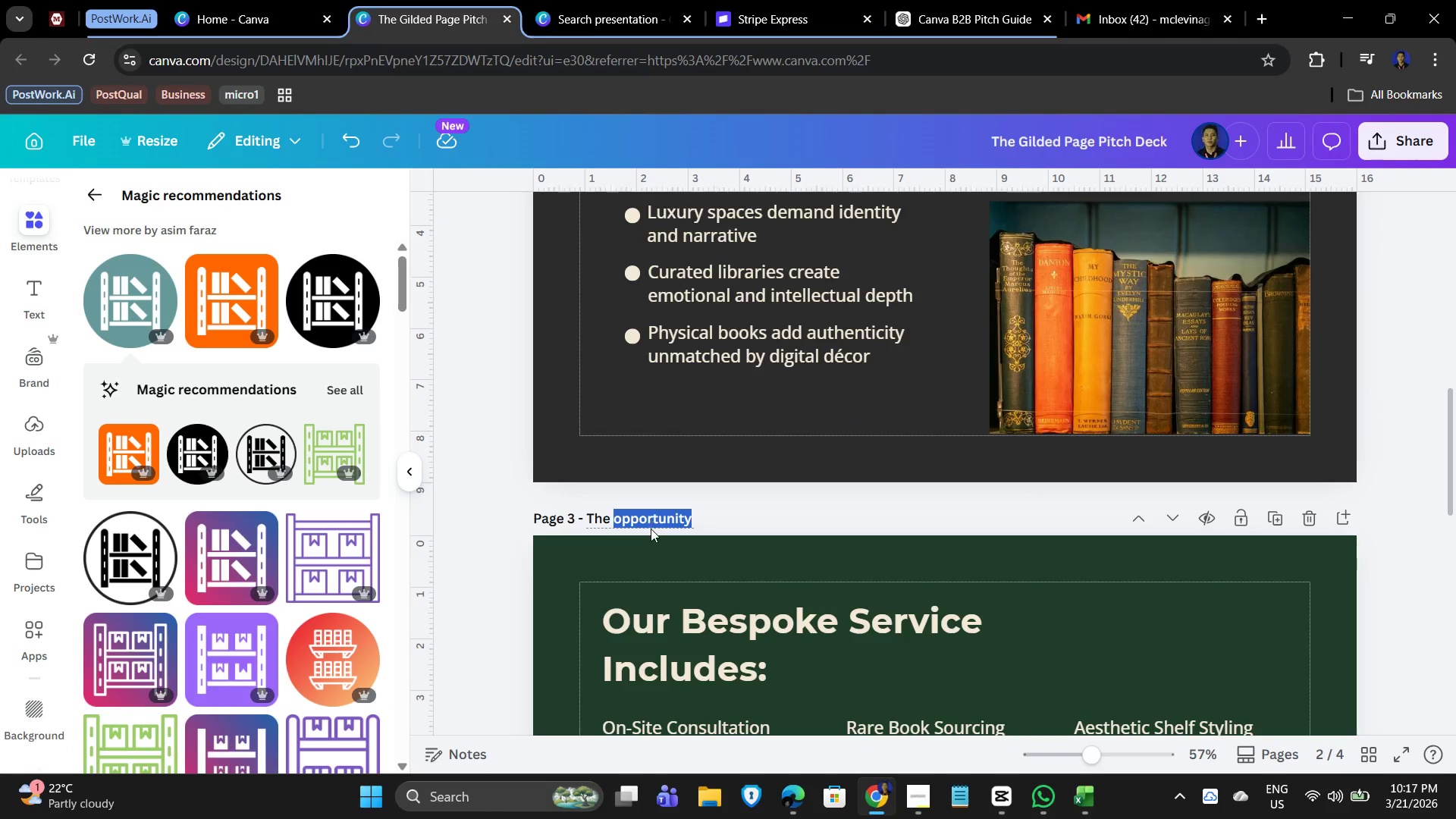 
type(Service)
 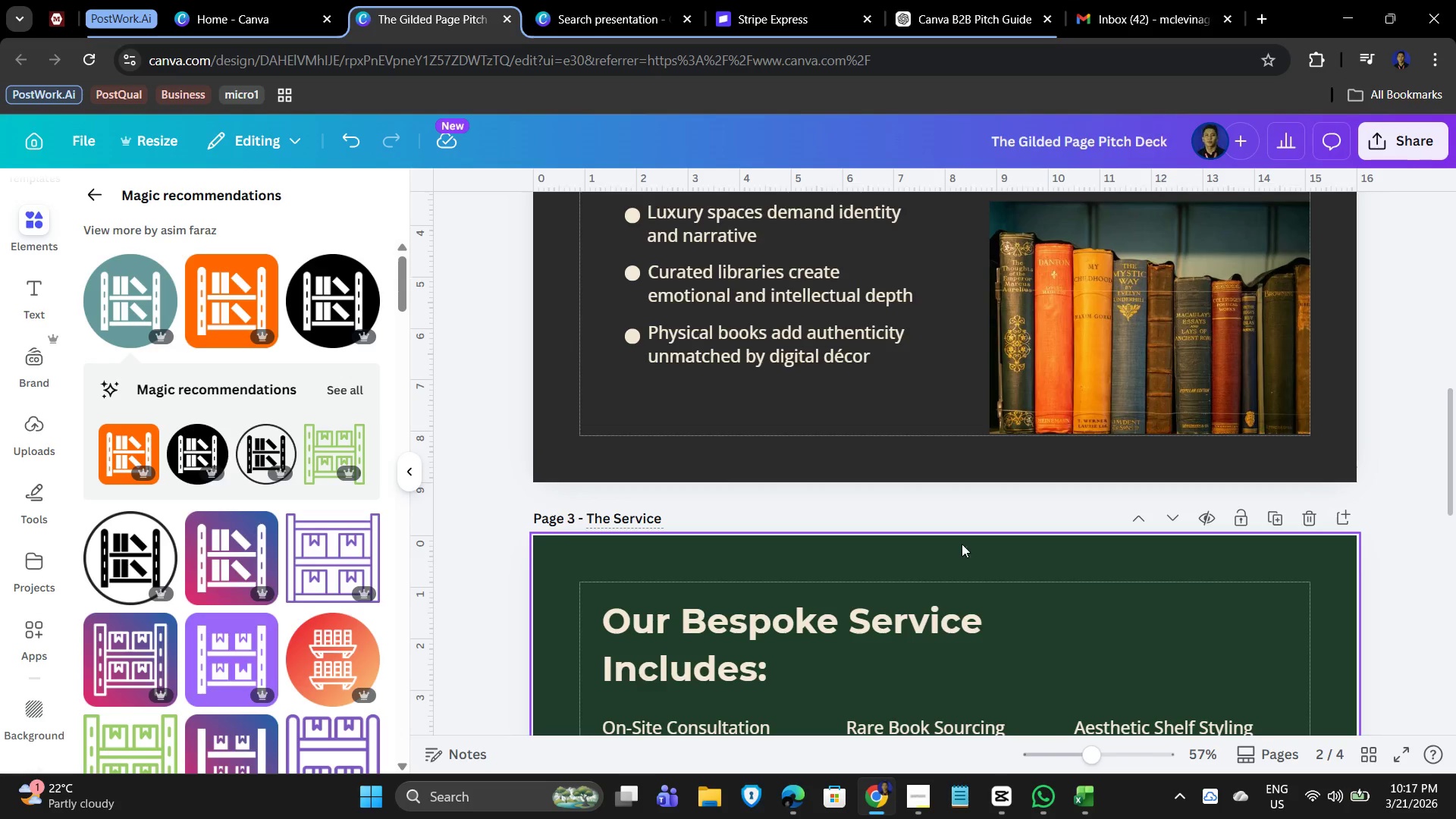 
left_click([1046, 563])
 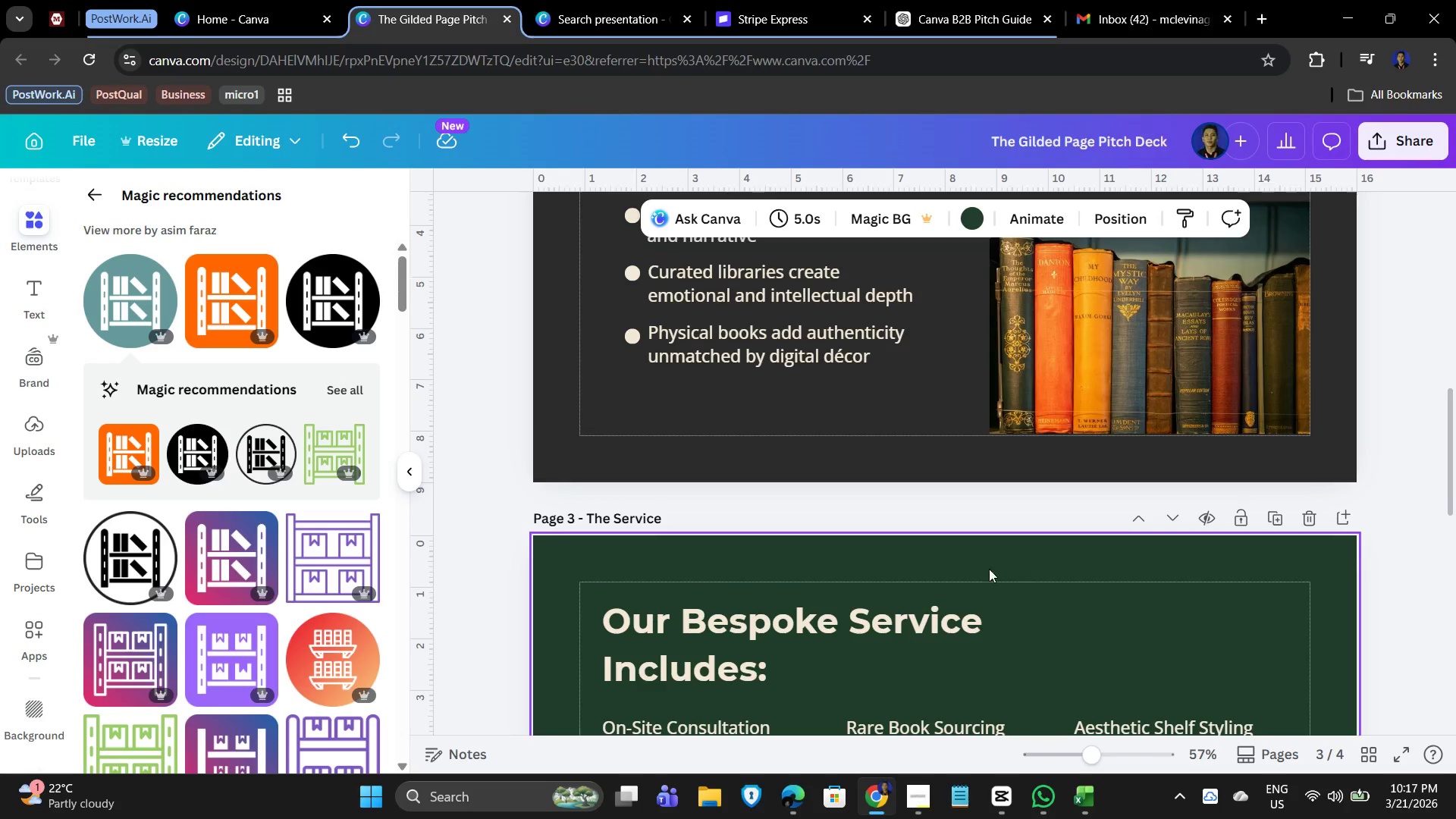 
scroll: coordinate [893, 579], scroll_direction: down, amount: 5.0
 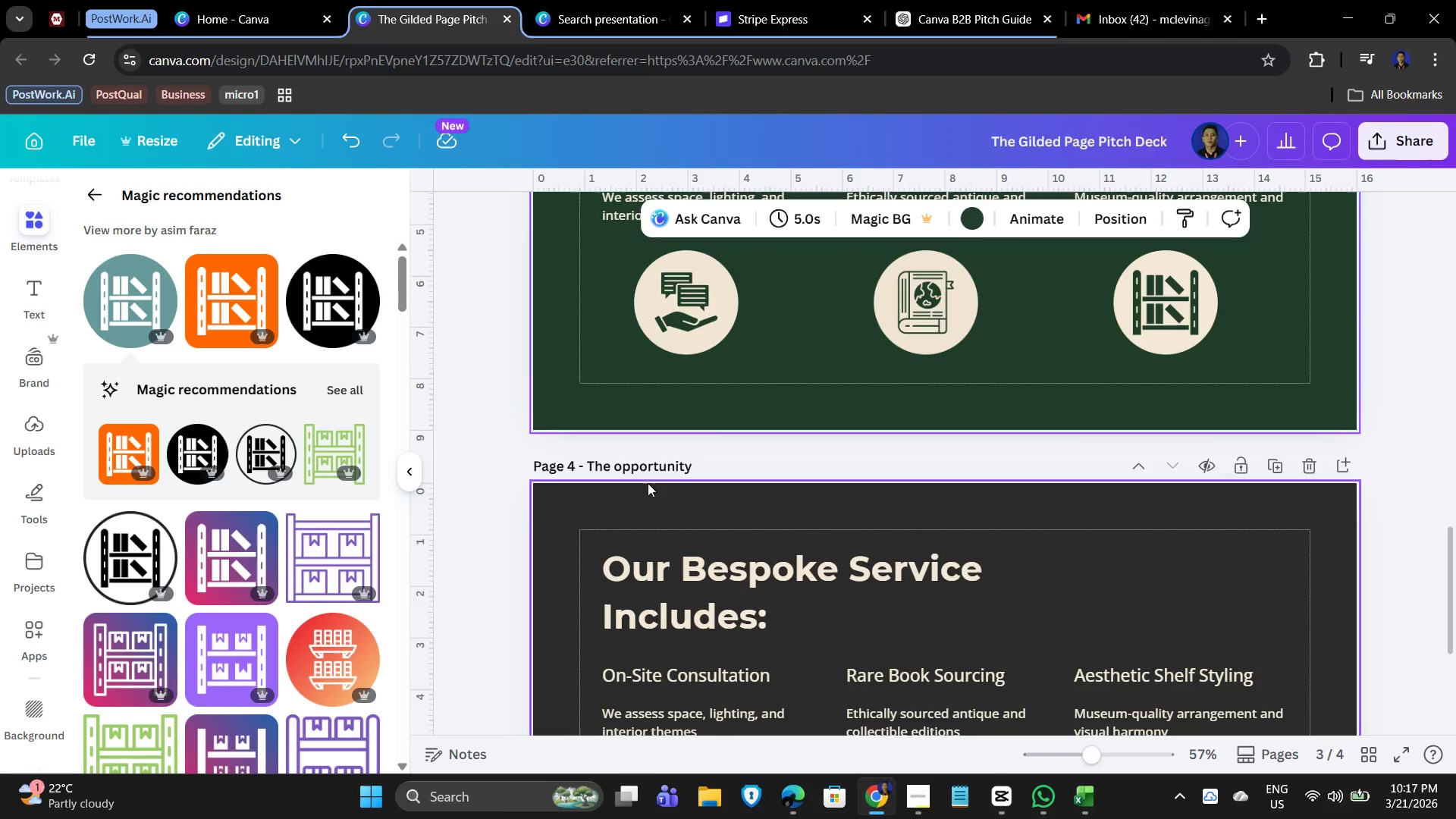 
left_click([648, 471])
 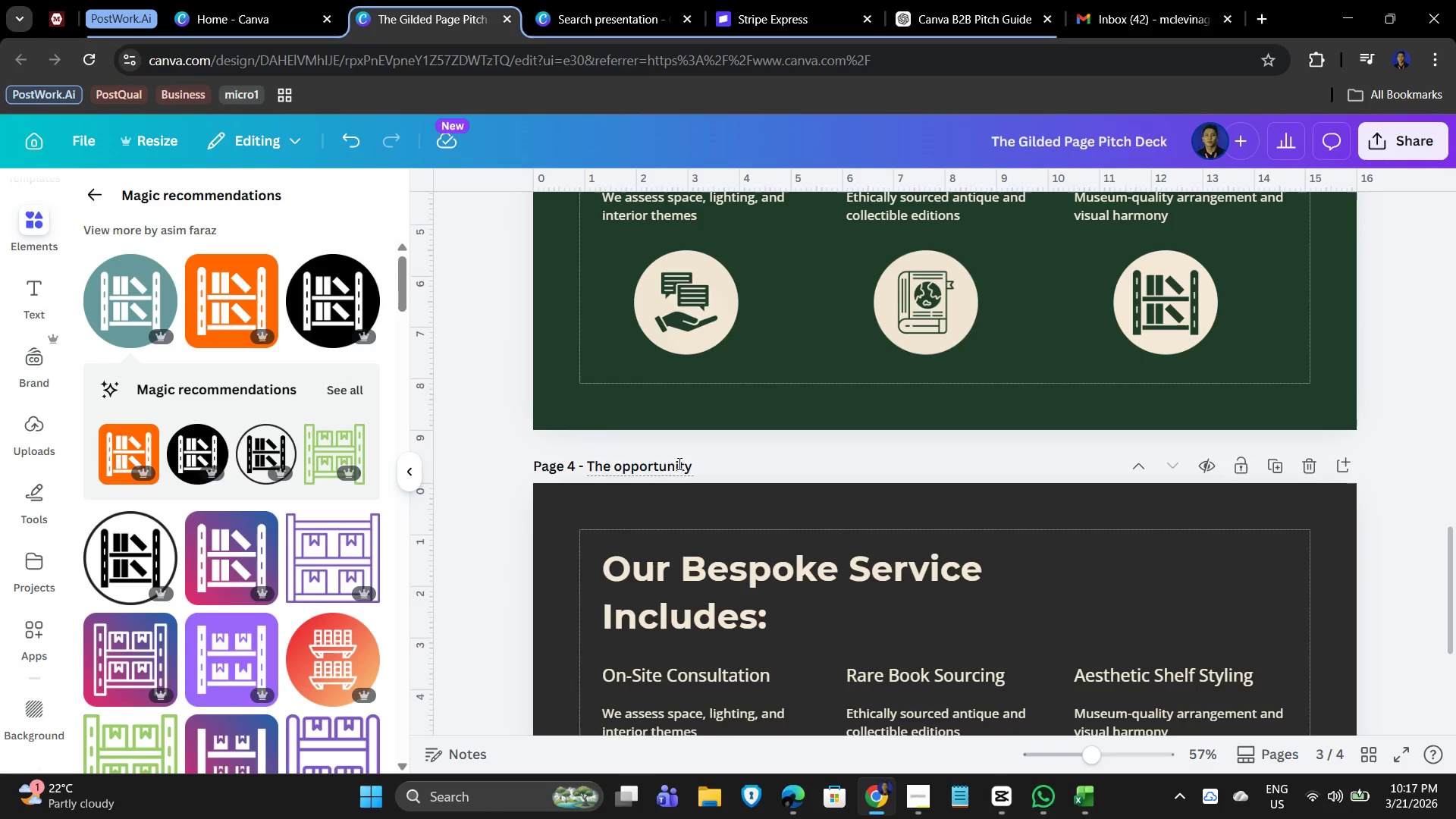 
double_click([678, 463])
 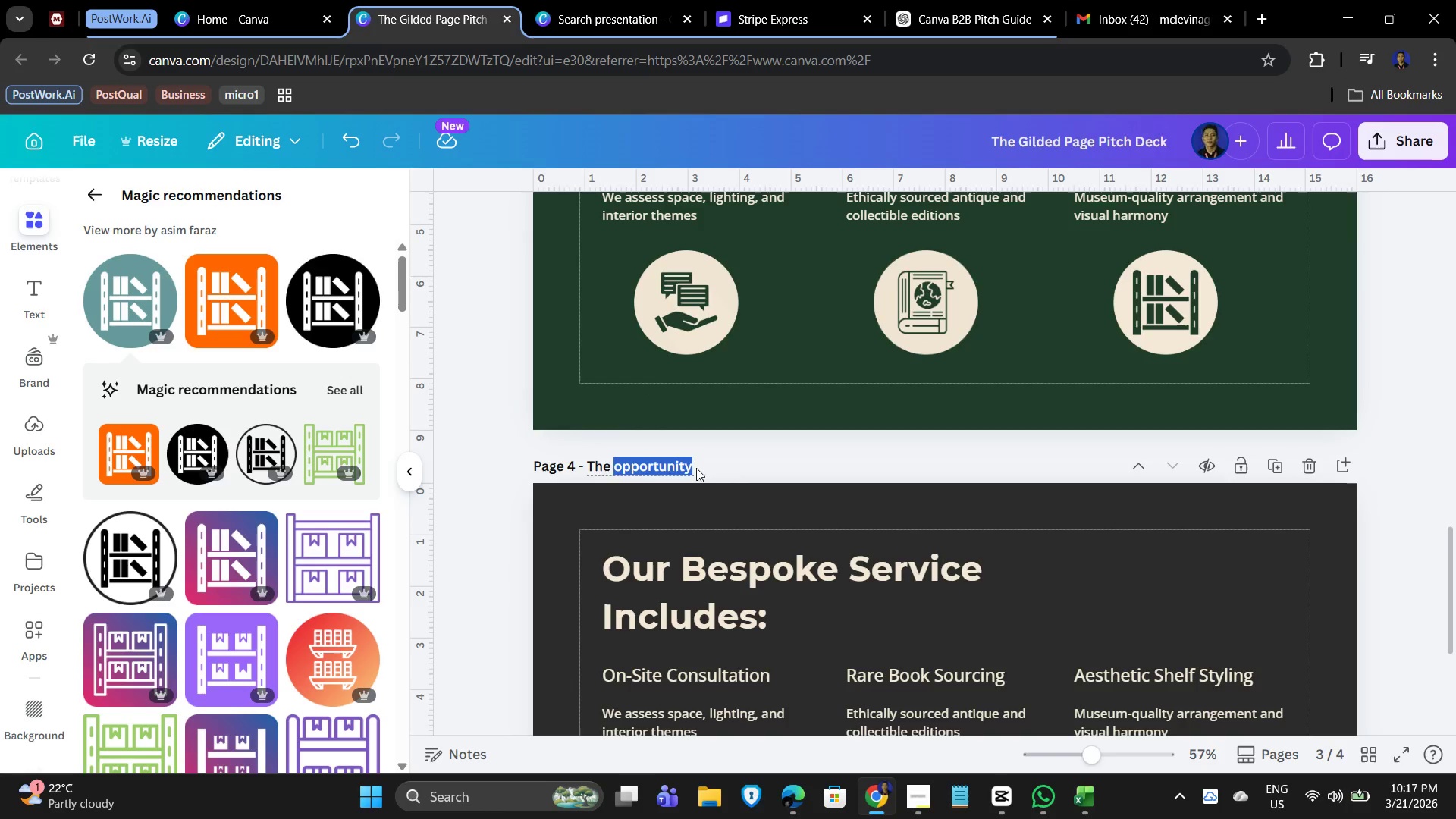 
wait(8.27)
 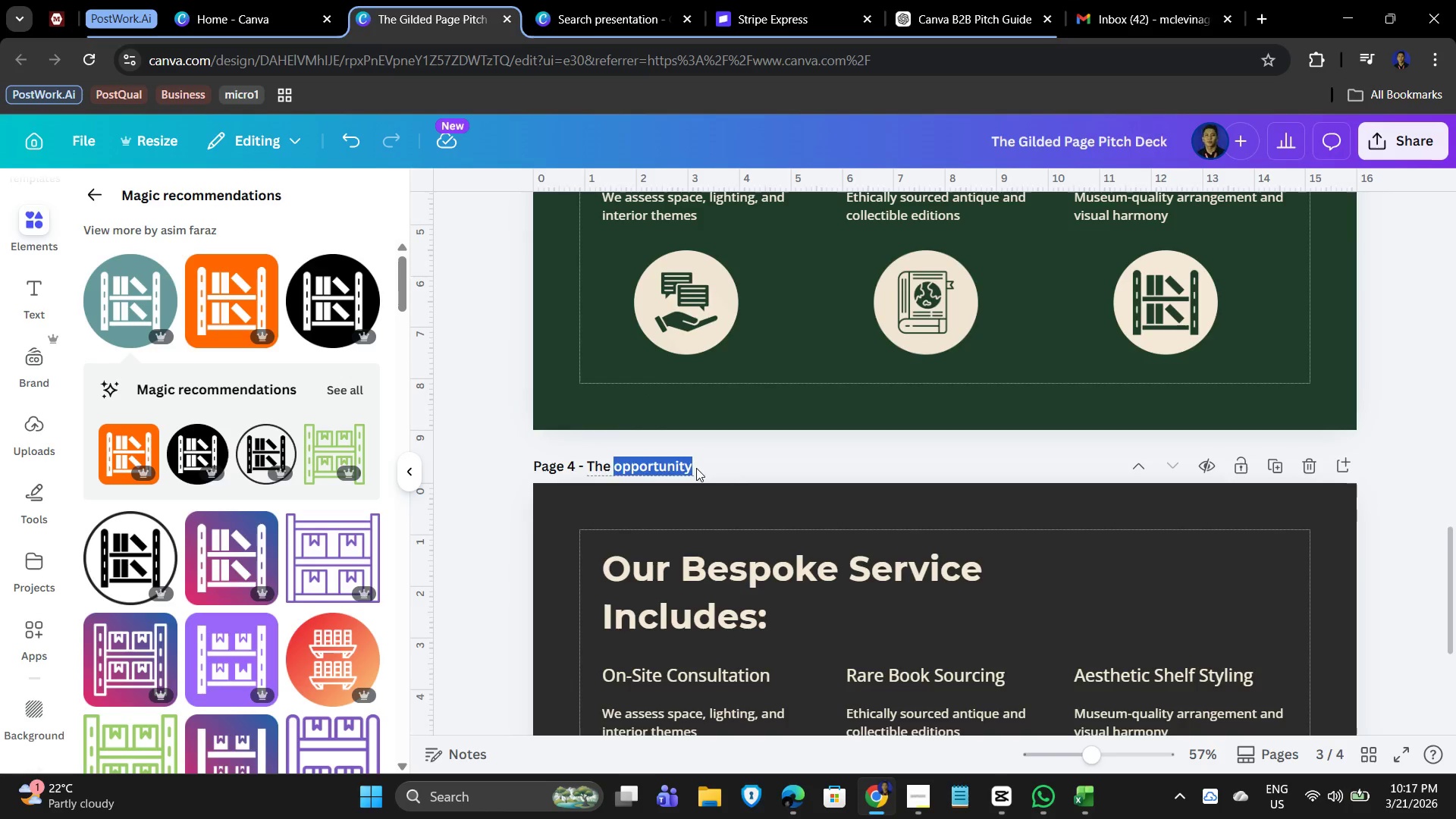 
key(Backspace)
key(Backspace)
key(Backspace)
key(Backspace)
key(Backspace)
type(Collection 1 - The Traveler)
 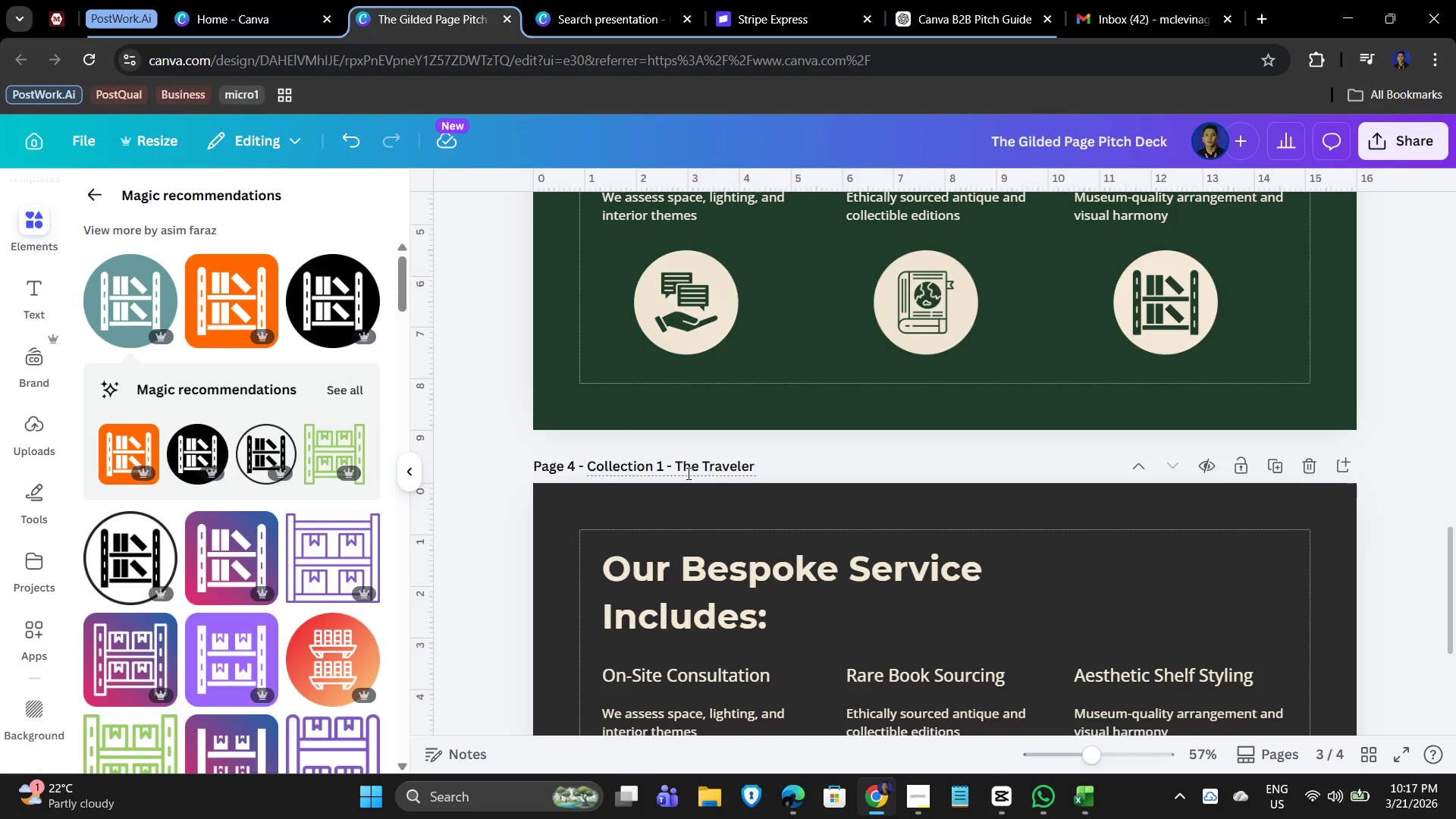 
left_click([956, 517])
 